 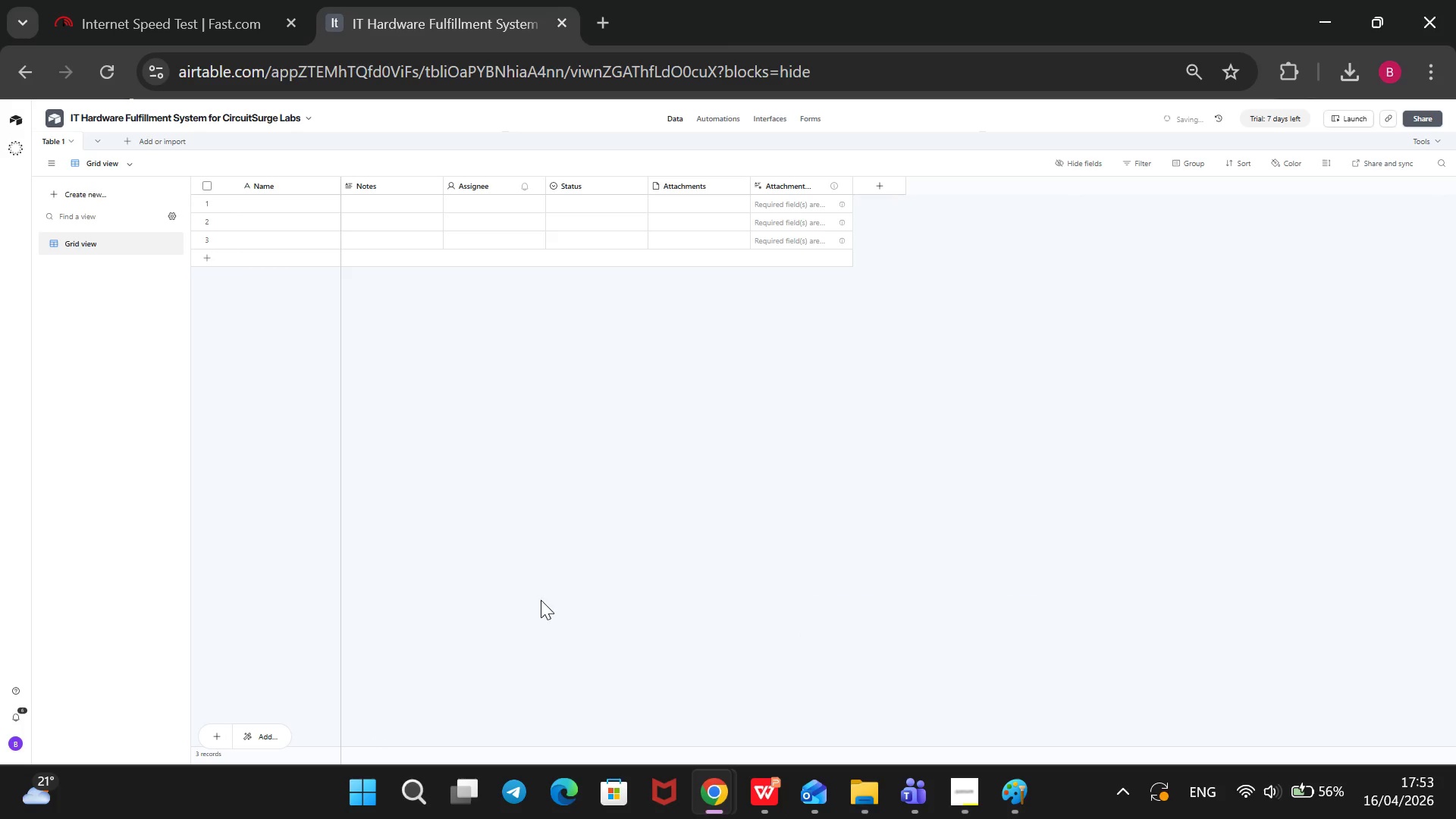 
left_click([74, 140])
 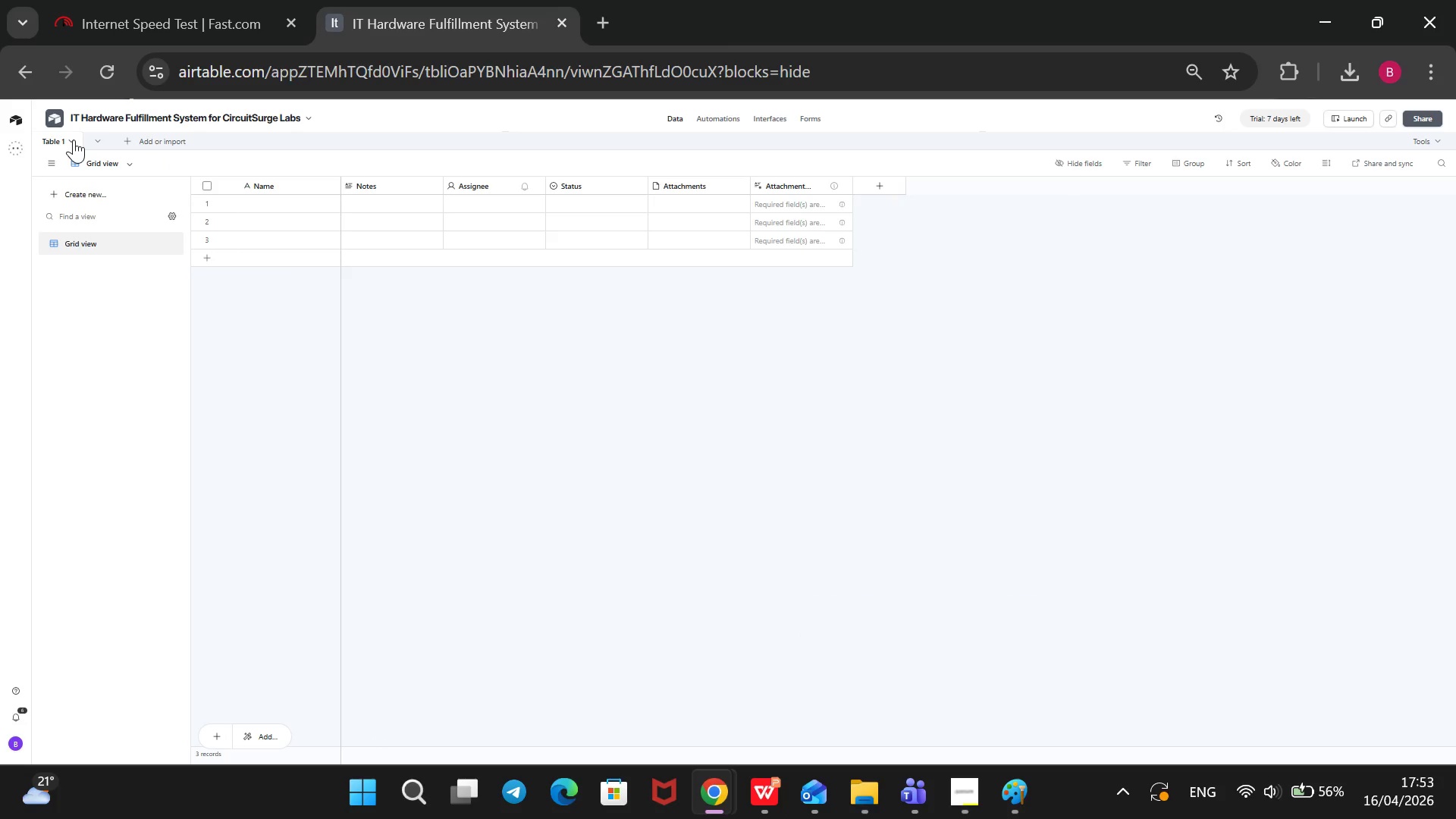 
right_click([74, 140])
 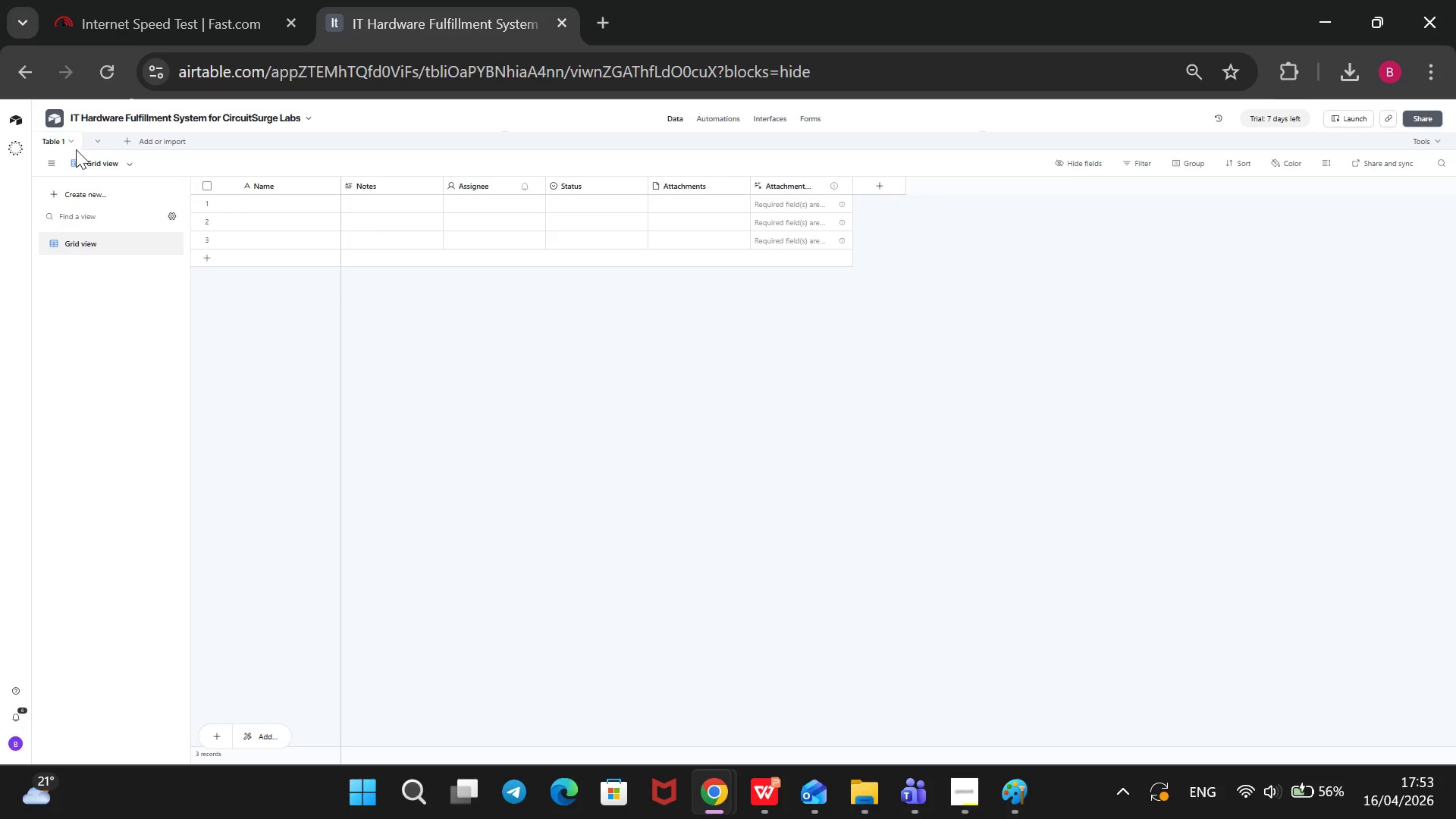 
right_click([60, 136])
 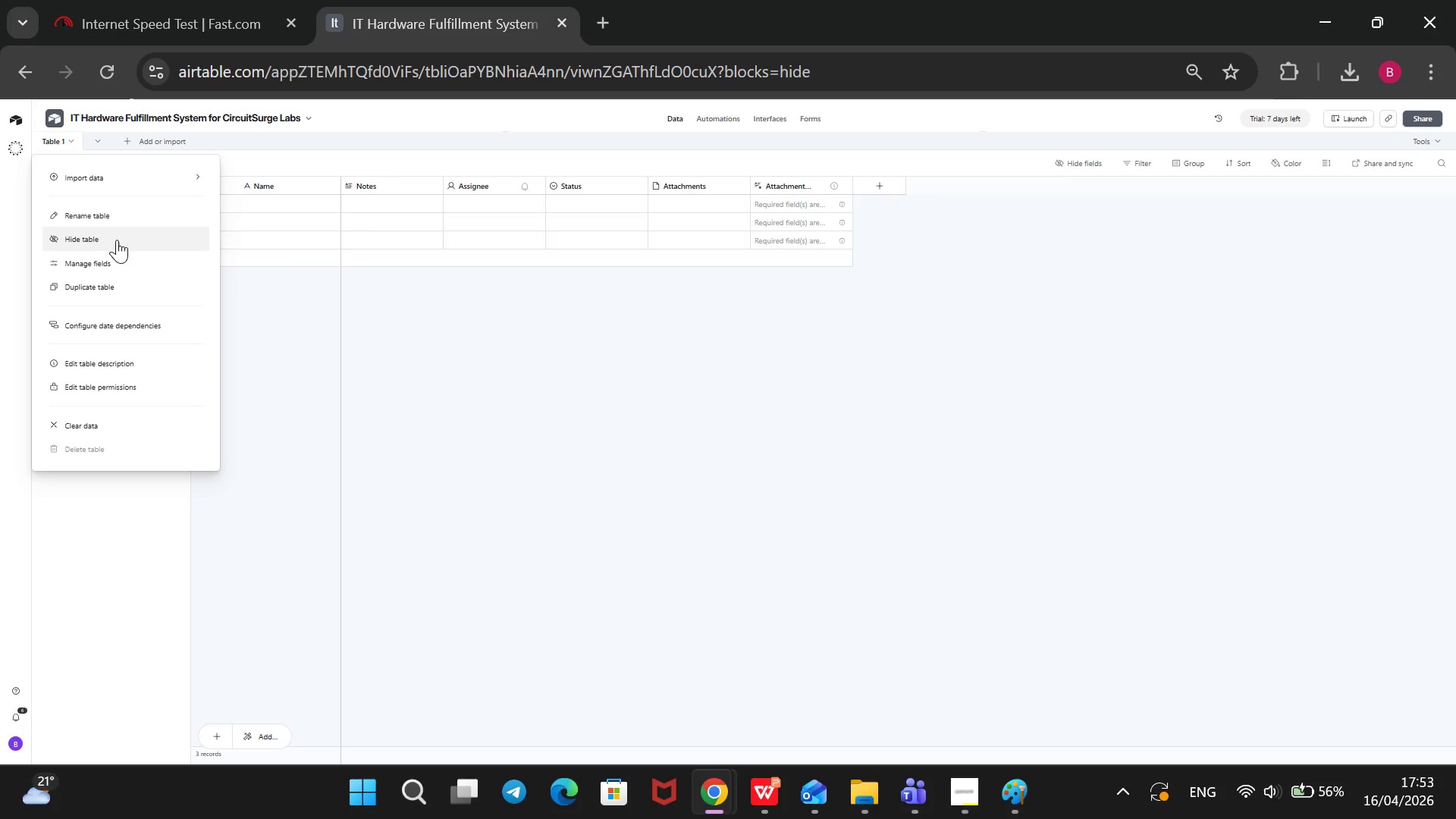 
left_click([127, 216])
 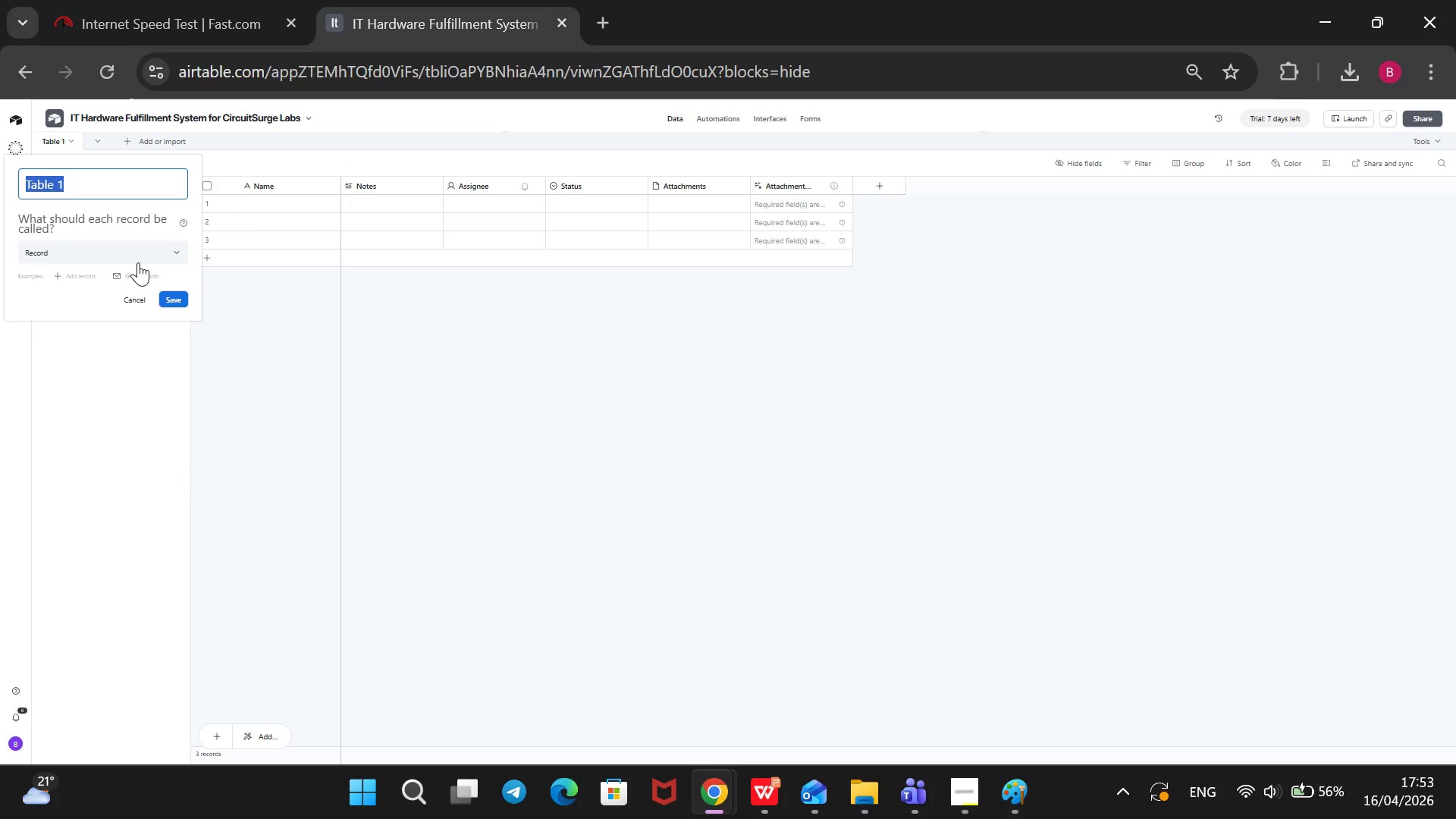 
key(Backspace)
 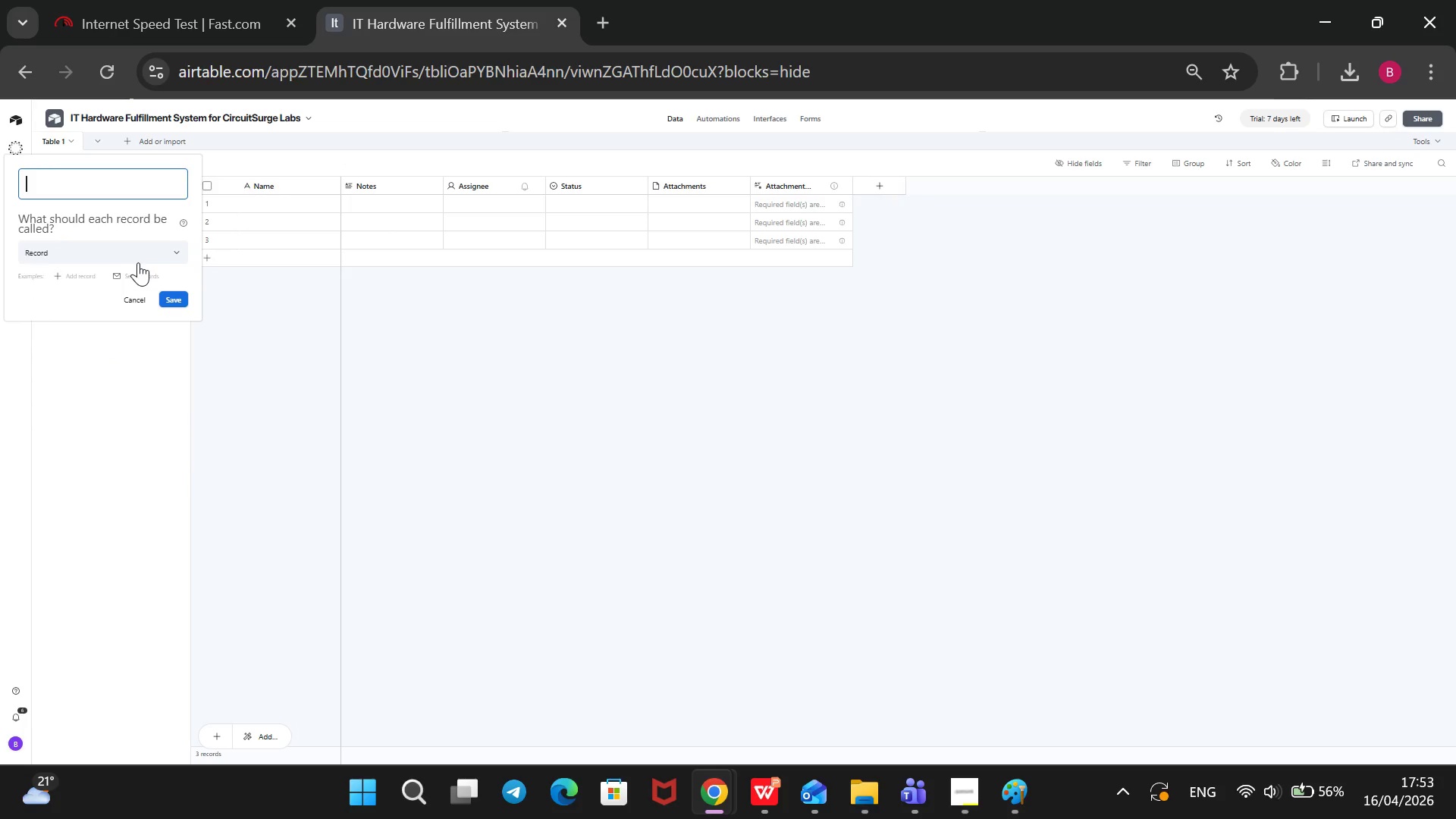 
key(Control+V)
 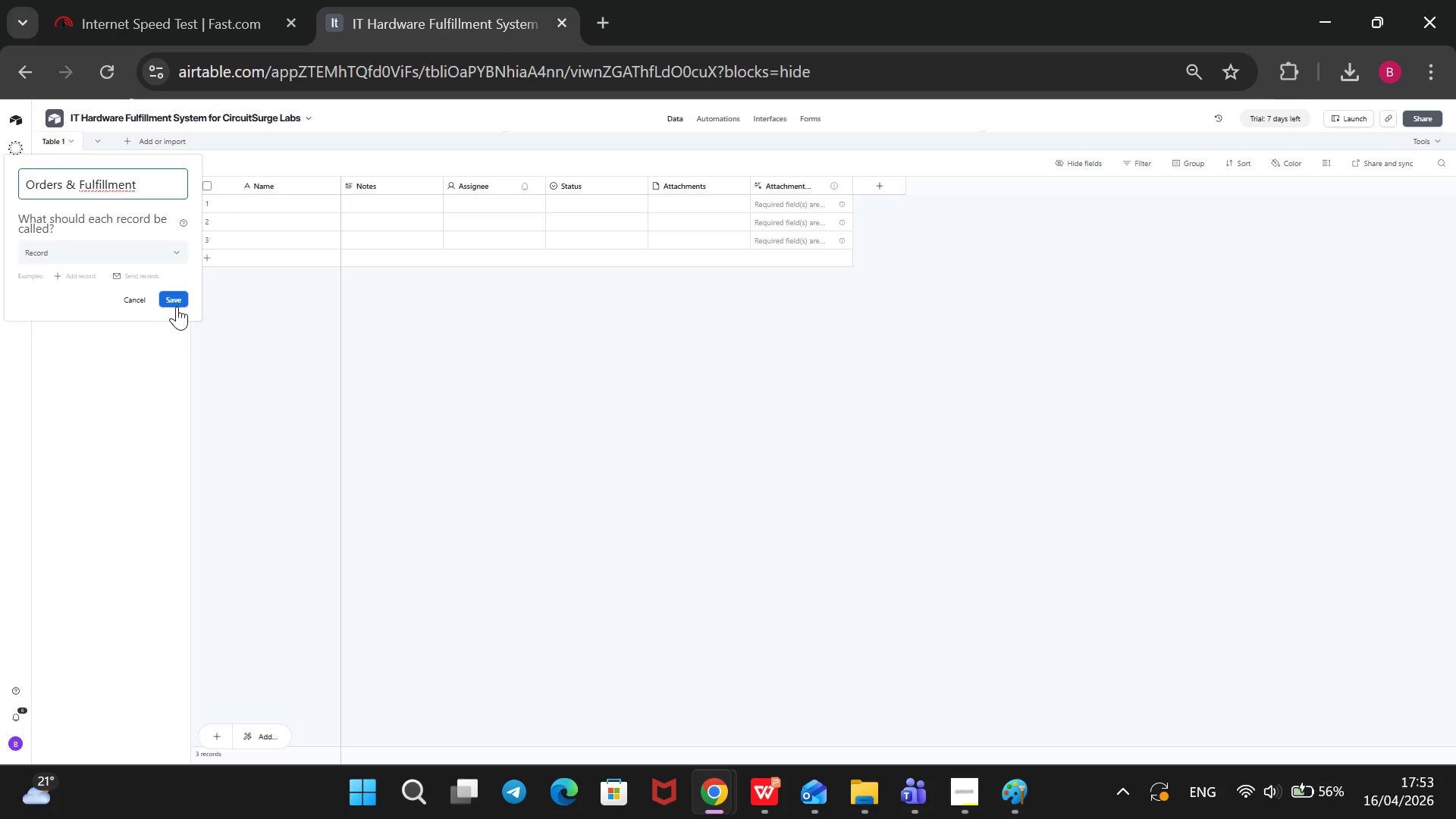 
left_click([180, 297])
 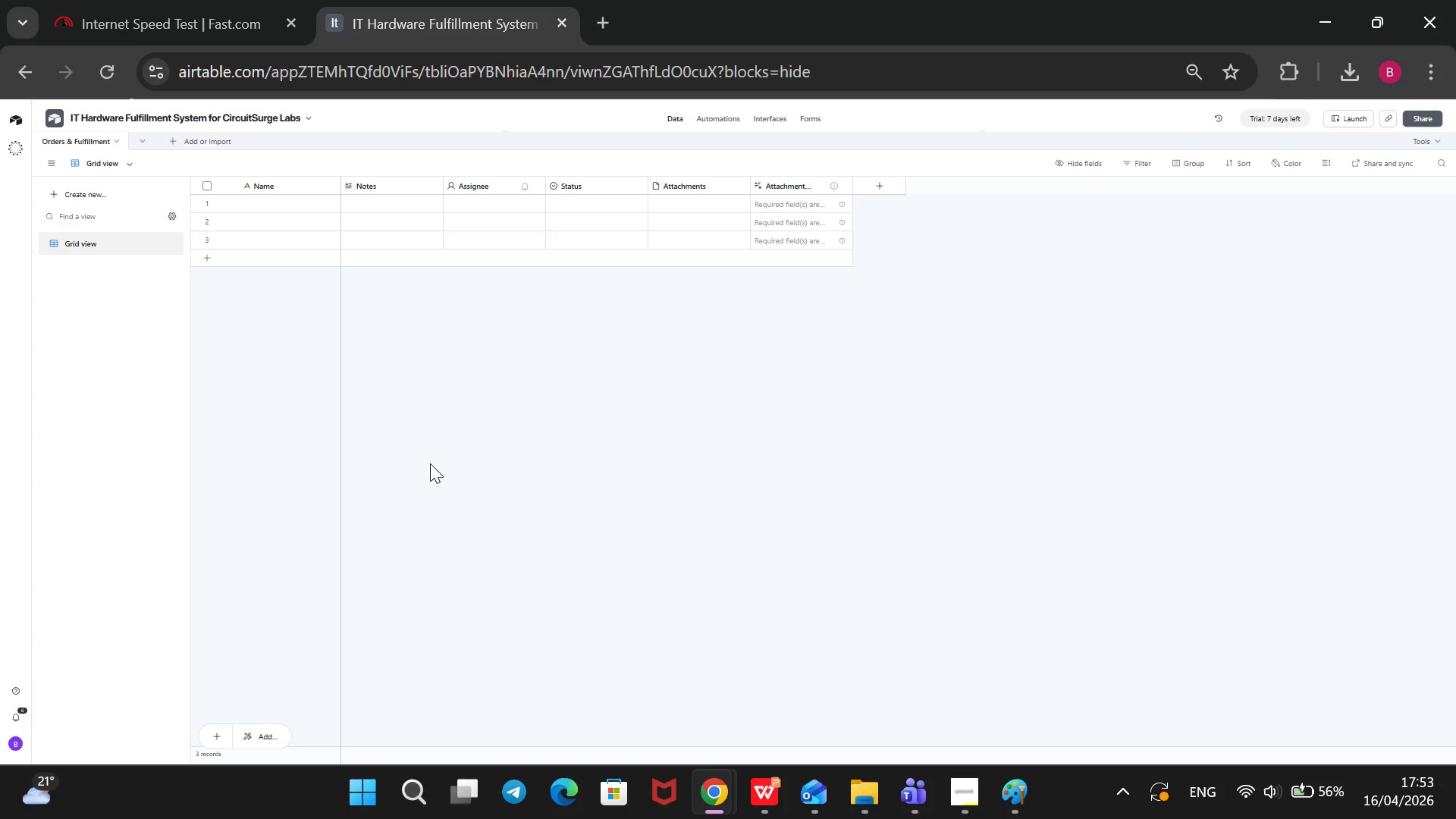 
wait(20.3)
 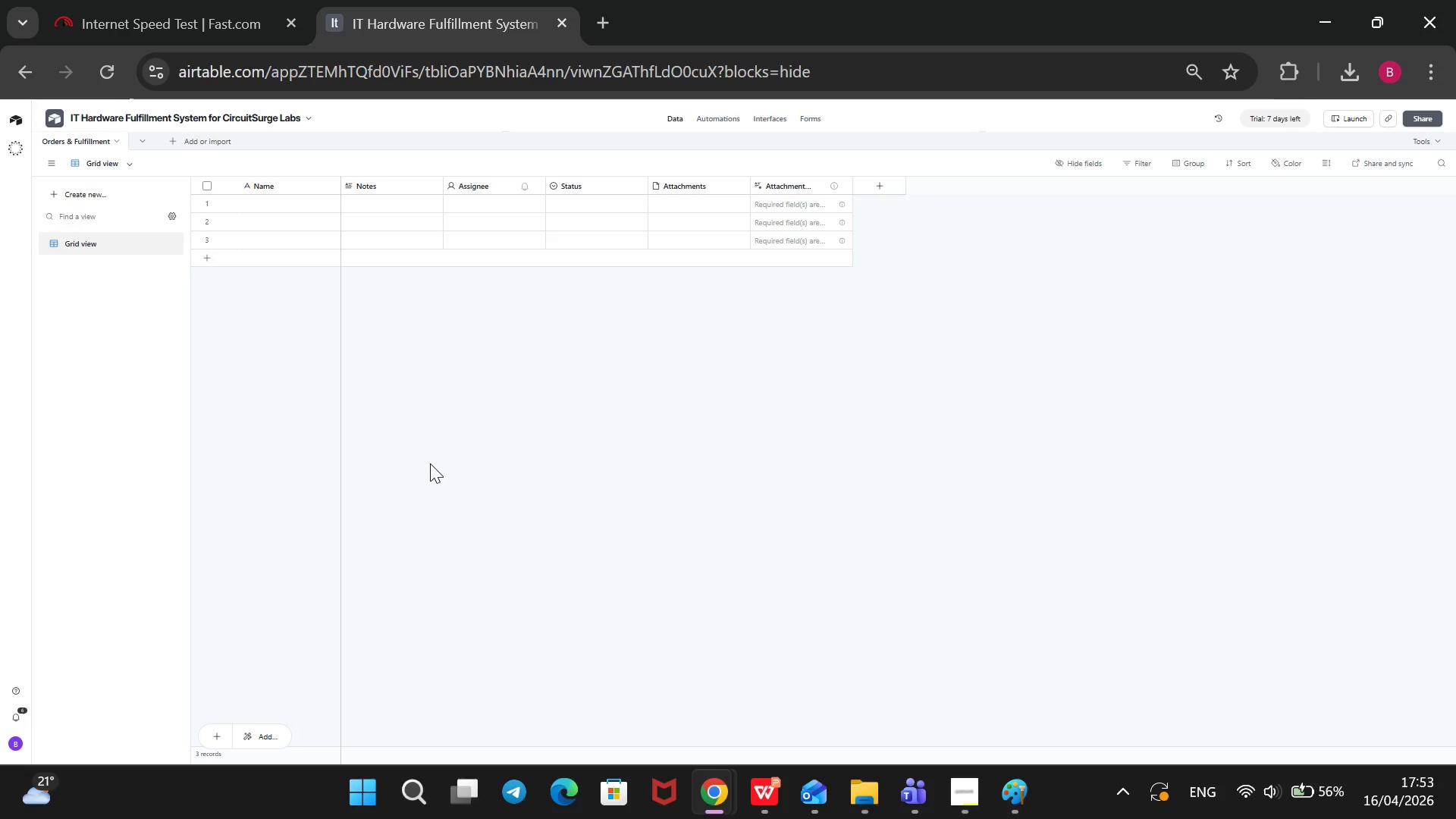 
right_click([288, 185])
 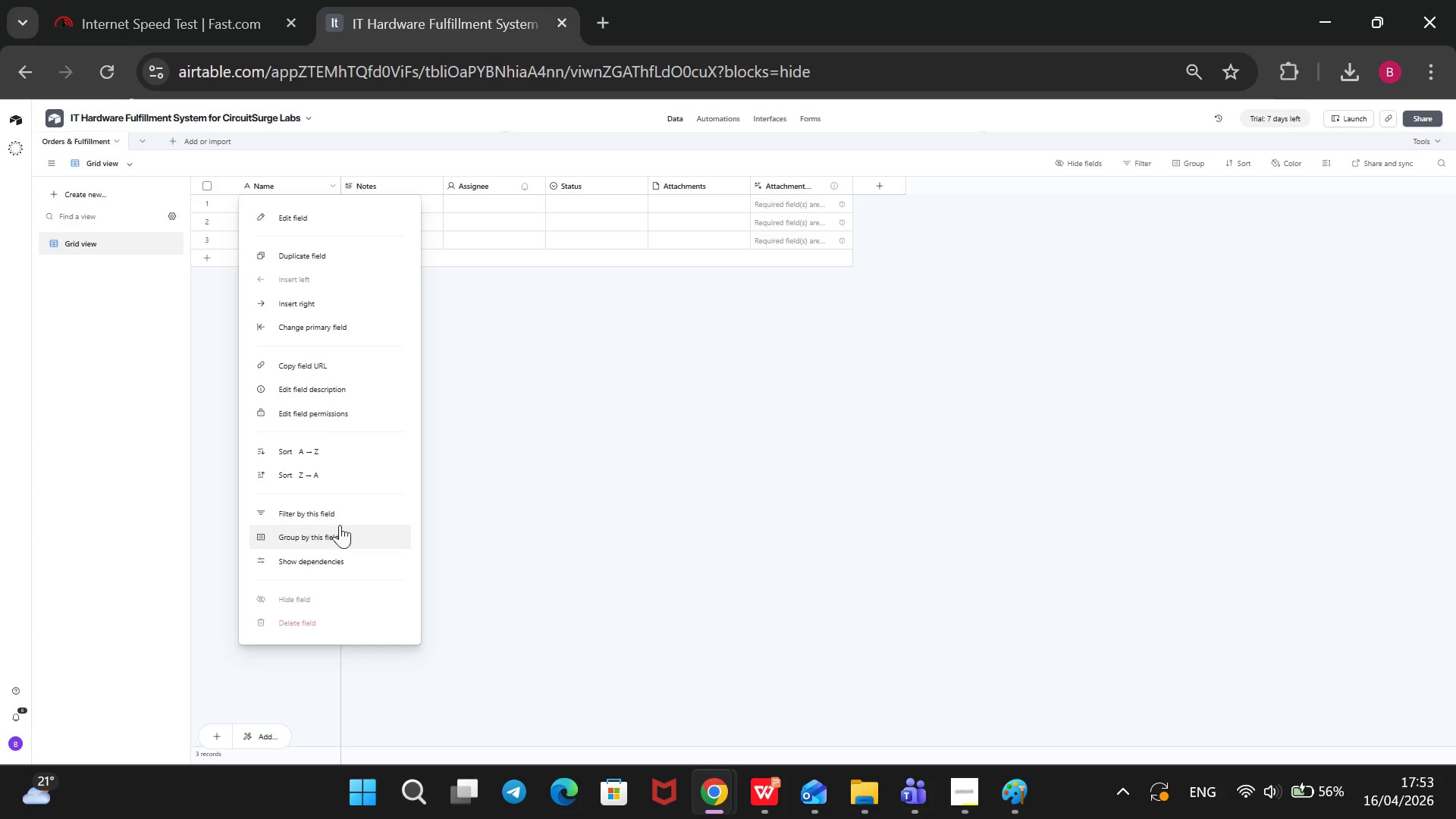 
left_click([315, 212])
 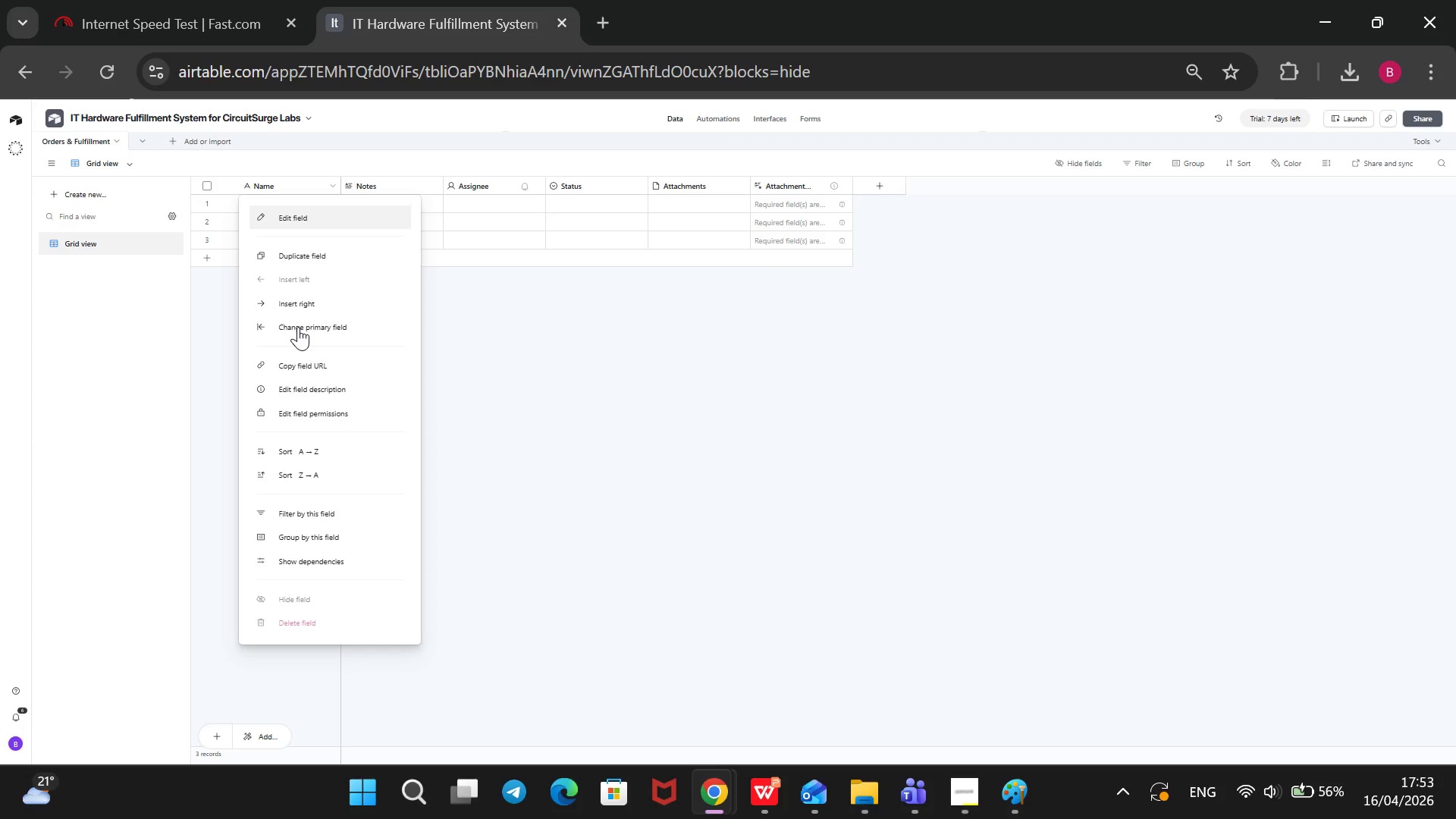 
mouse_move([326, 281])
 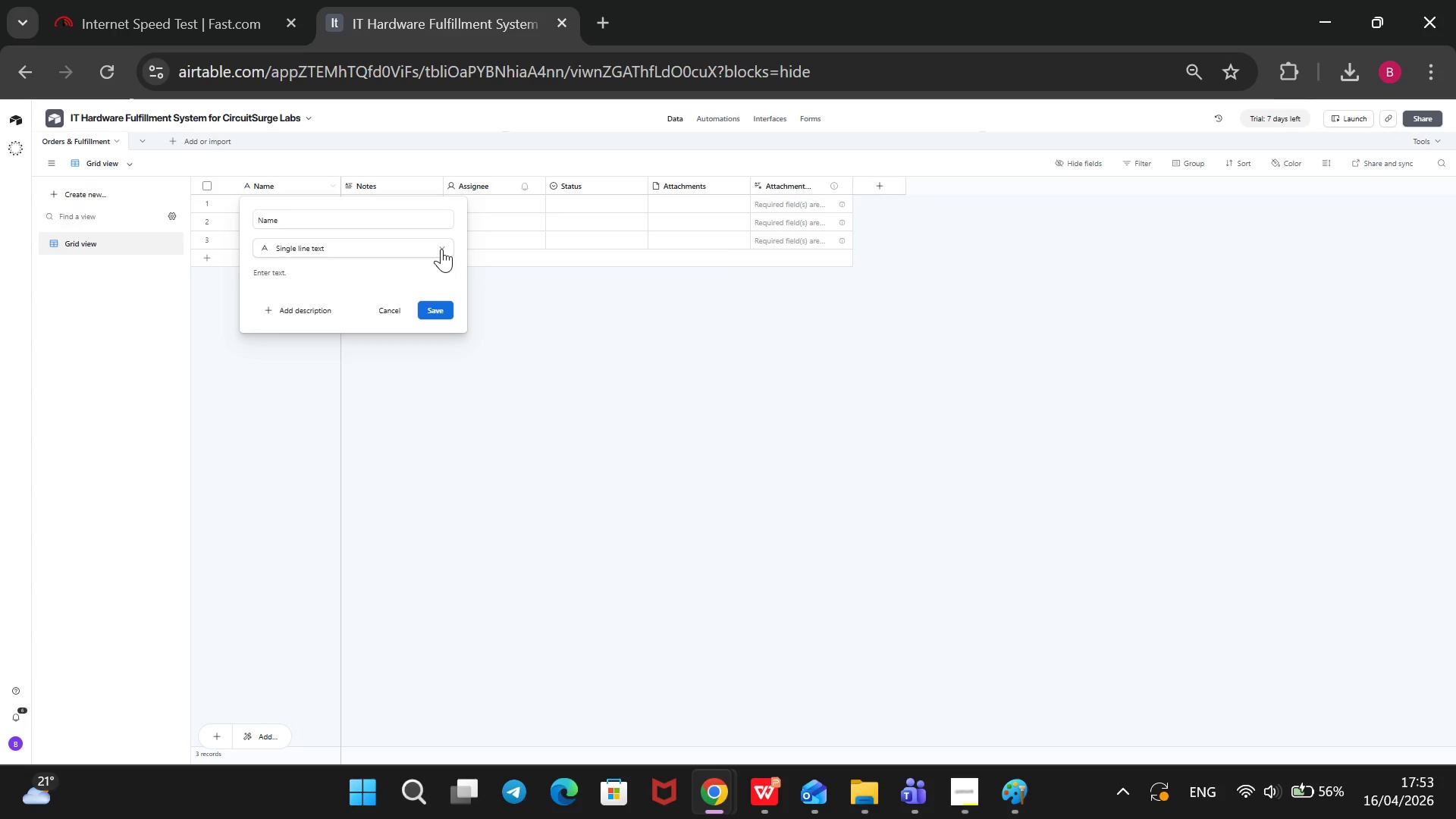 
left_click([441, 249])
 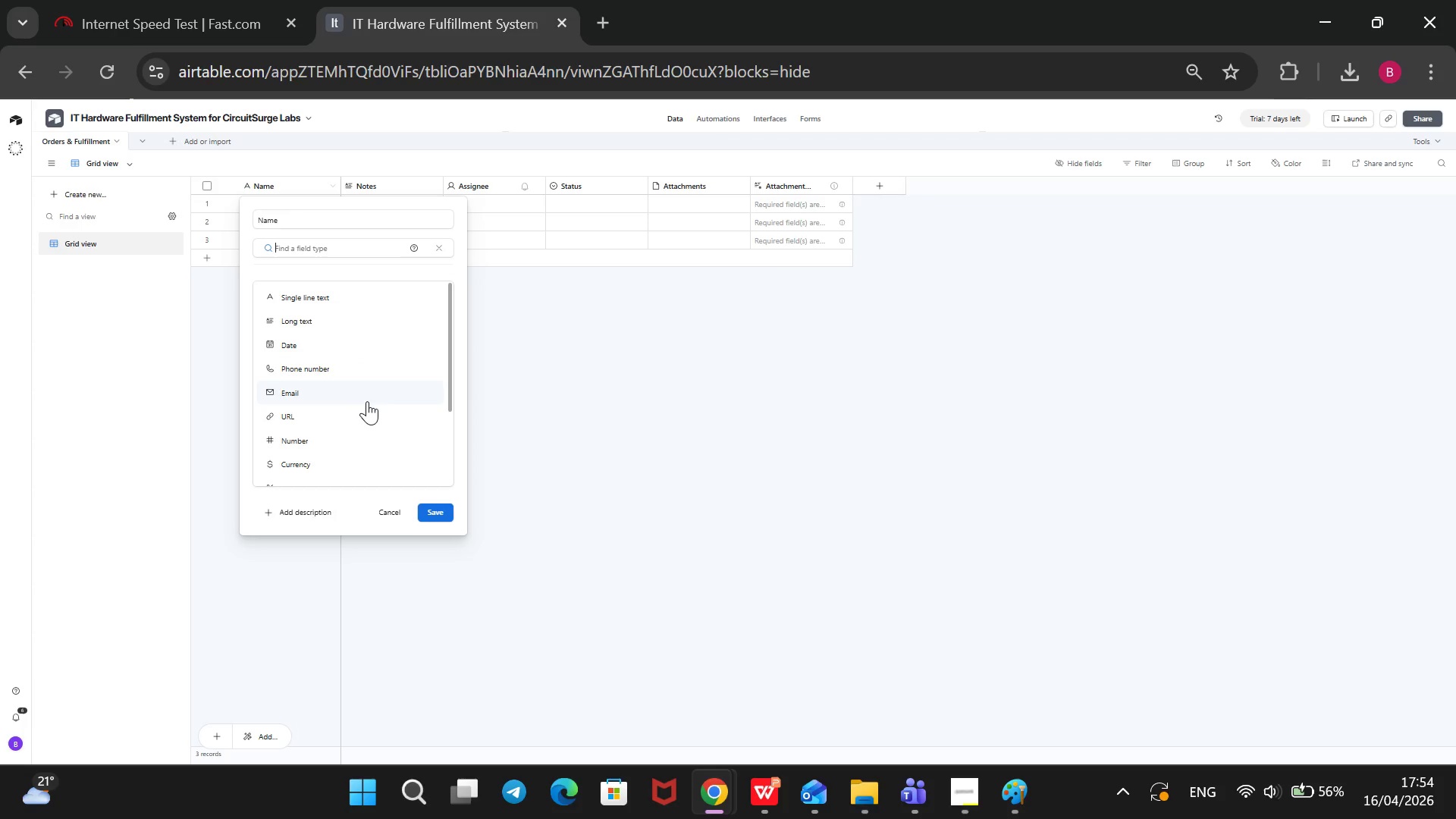 
scroll: coordinate [384, 381], scroll_direction: down, amount: 5.0
 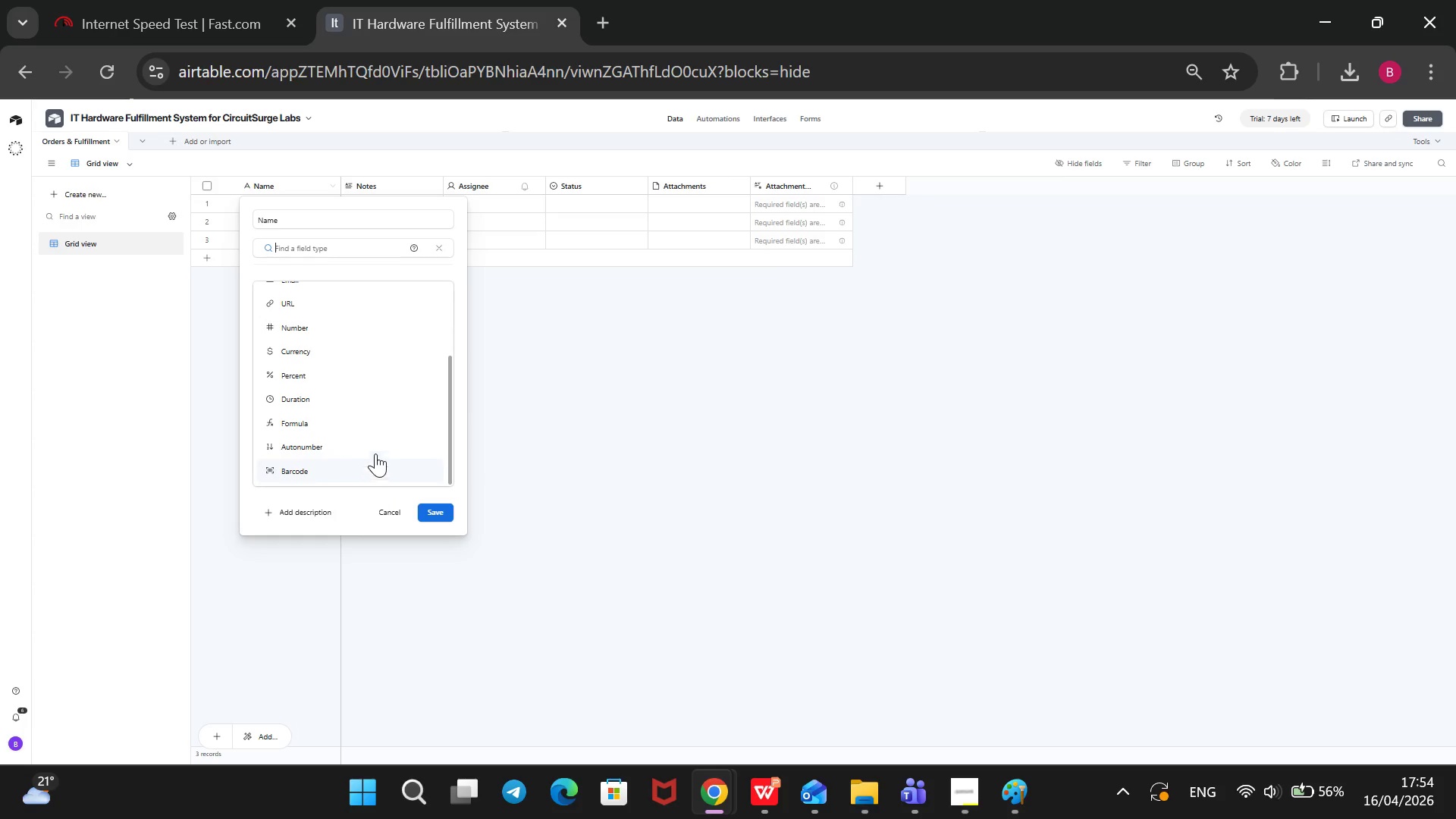 
left_click([375, 447])
 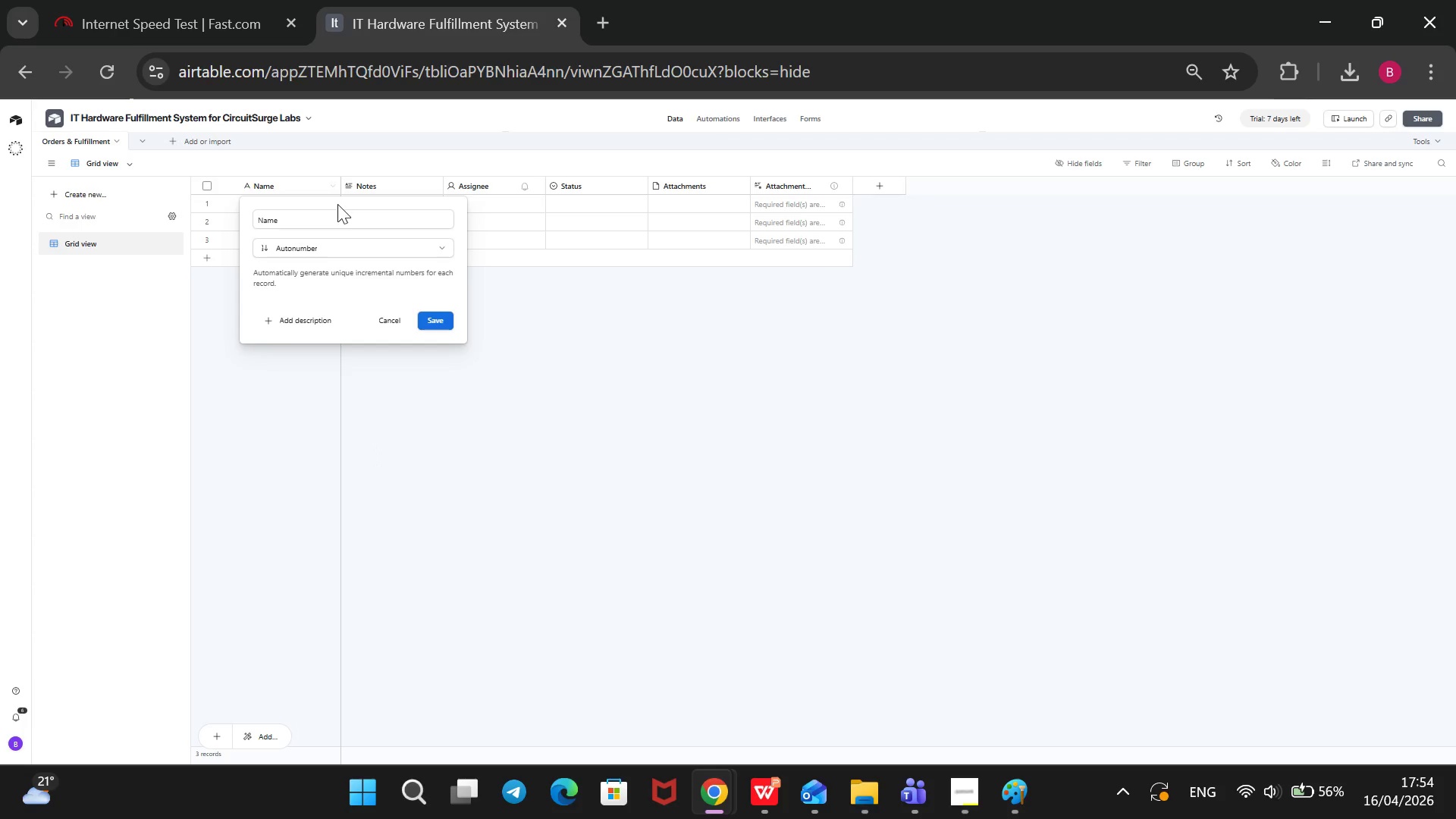 
left_click([332, 223])
 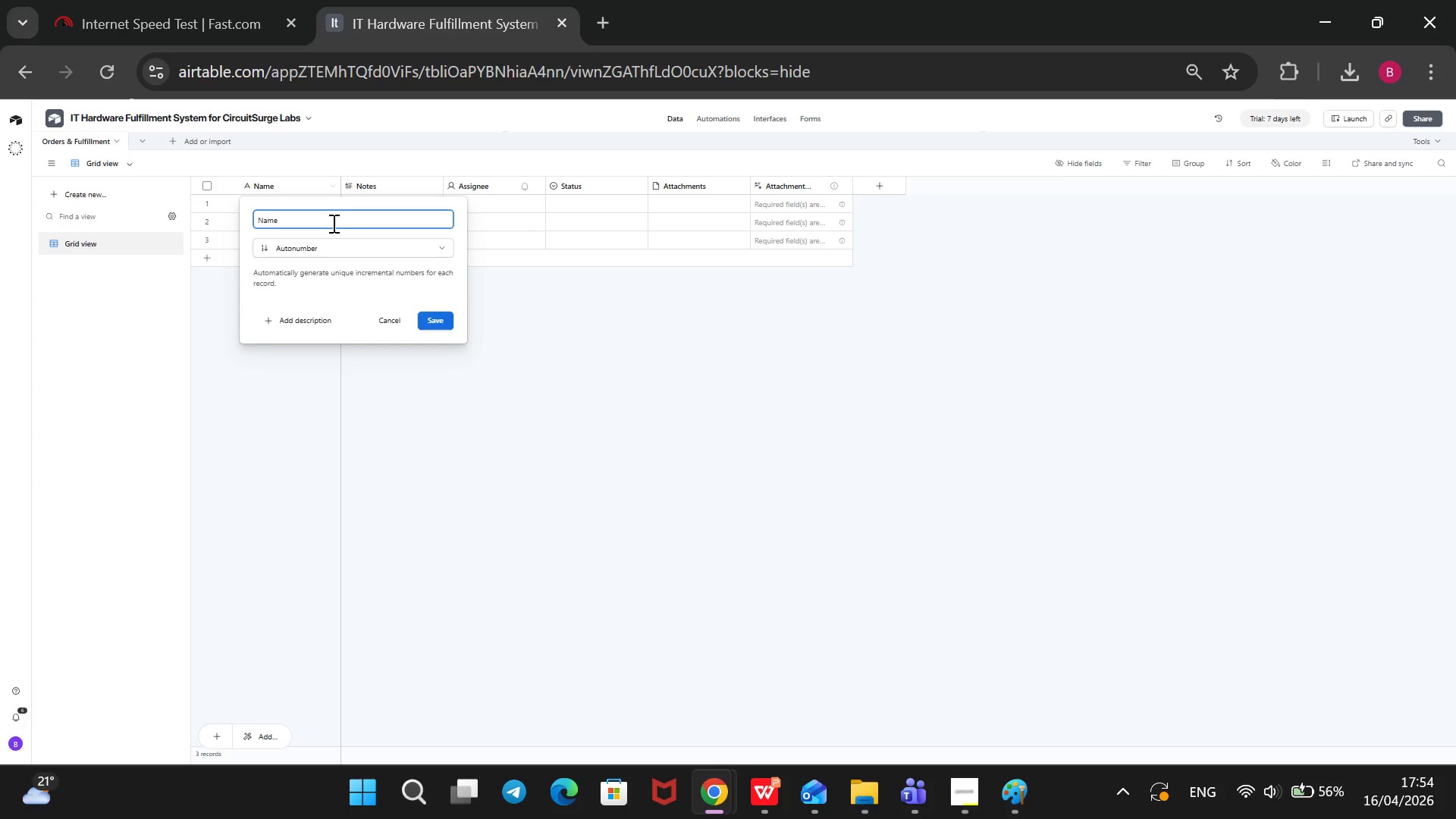 
key(Backspace)
key(Backspace)
key(Backspace)
key(Backspace)
key(Backspace)
type(Order Id)
key(Backspace)
type(D)
 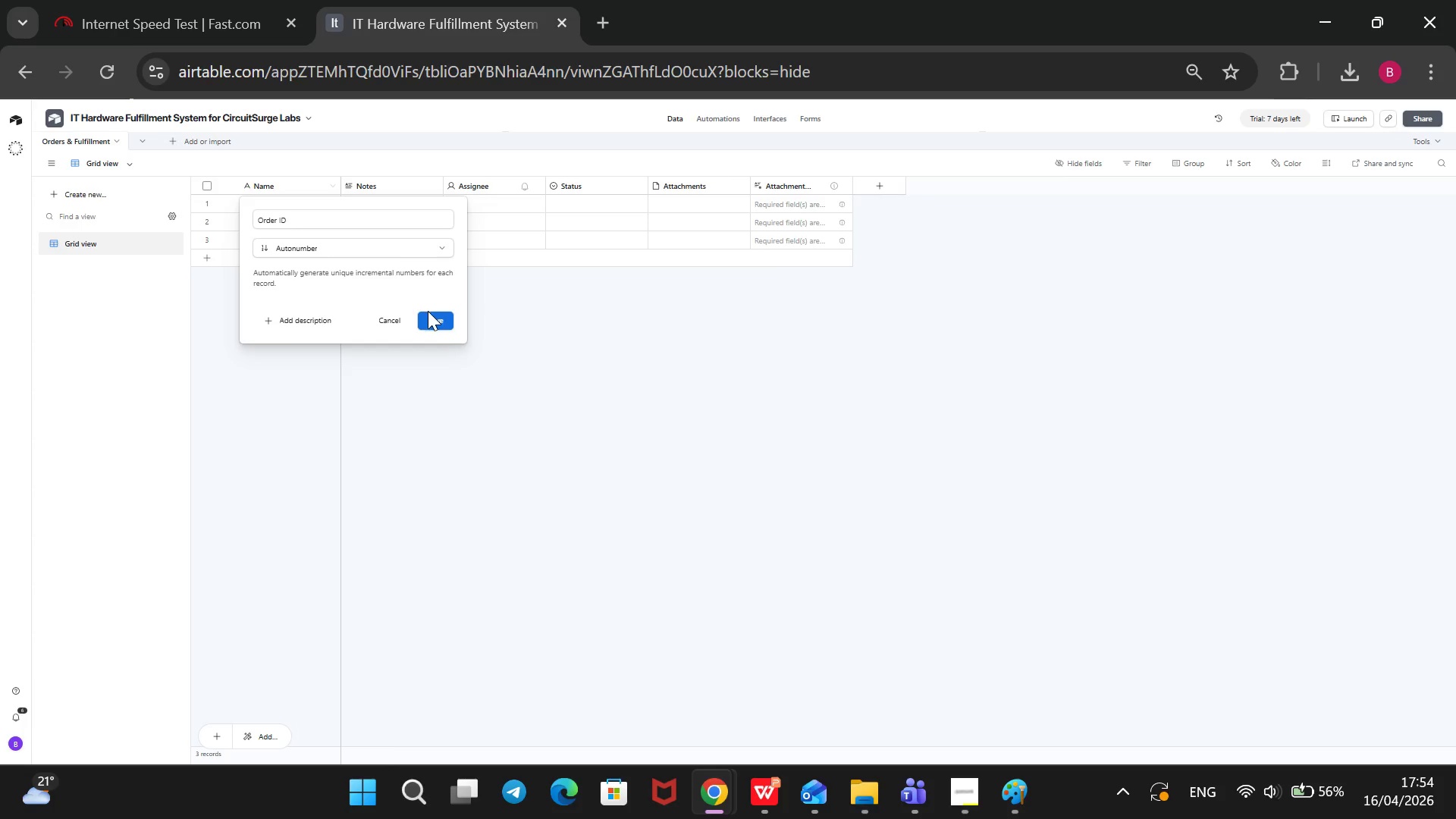 
wait(5.67)
 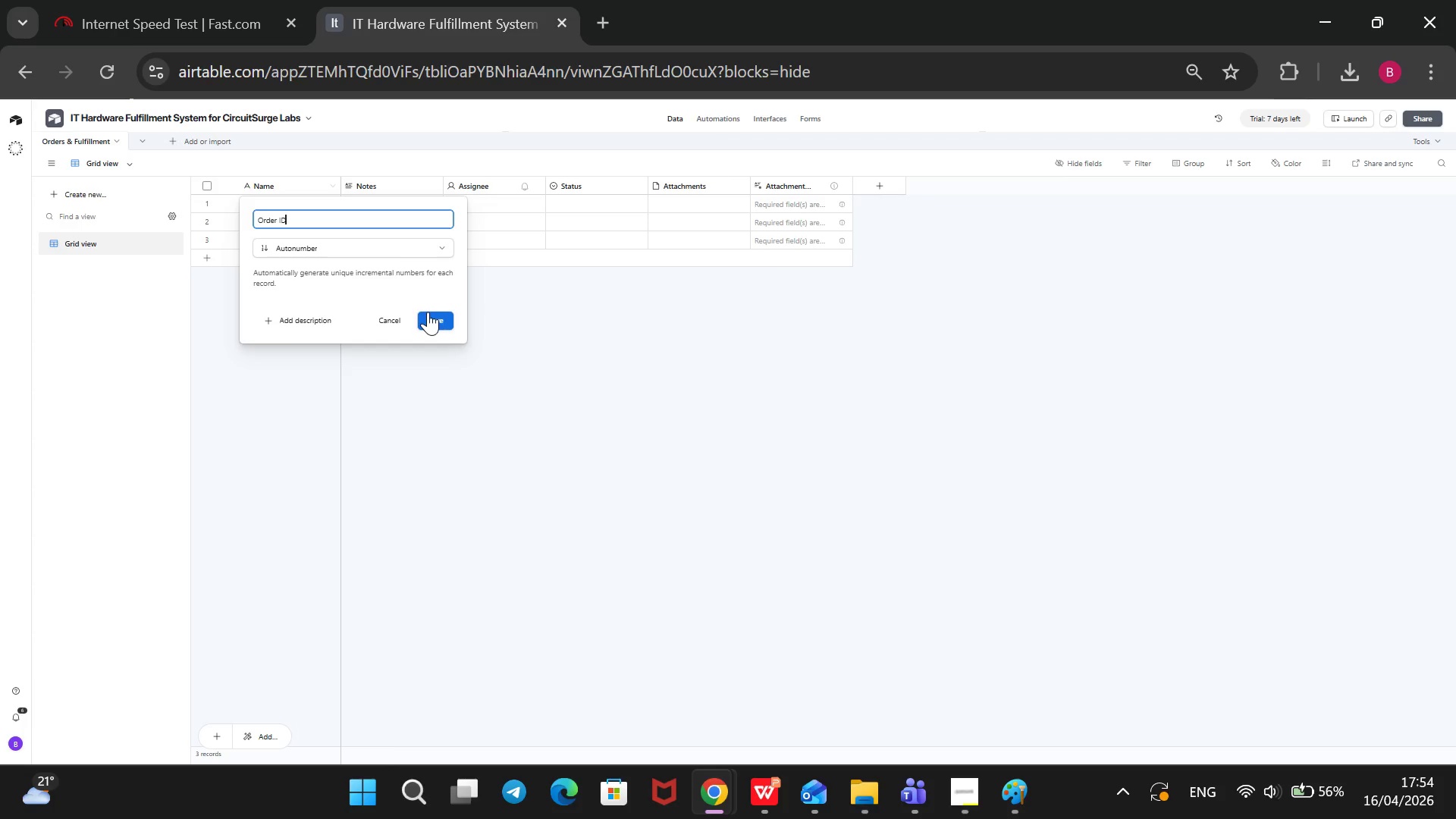 
left_click([430, 316])
 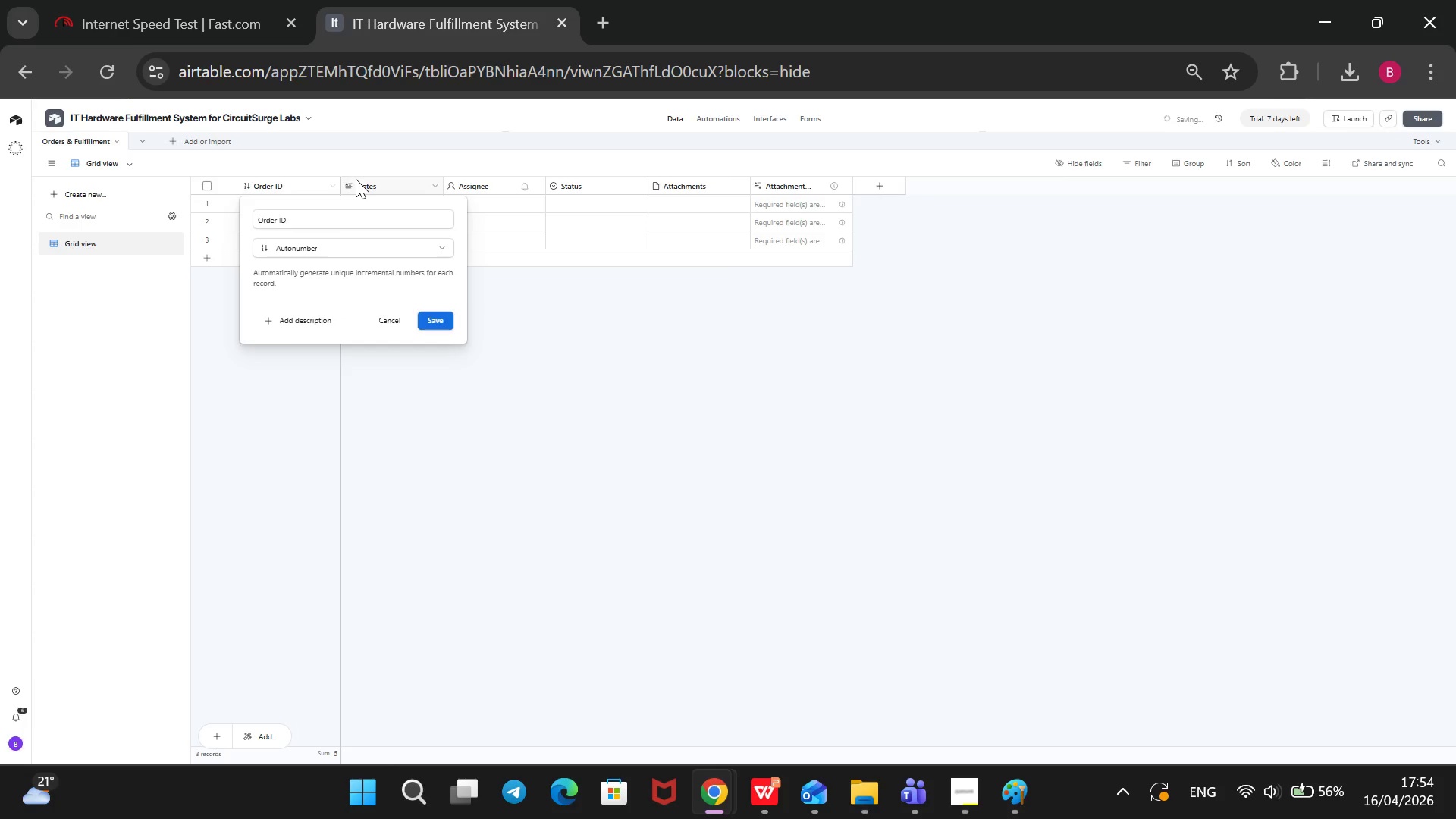 
right_click([356, 179])
 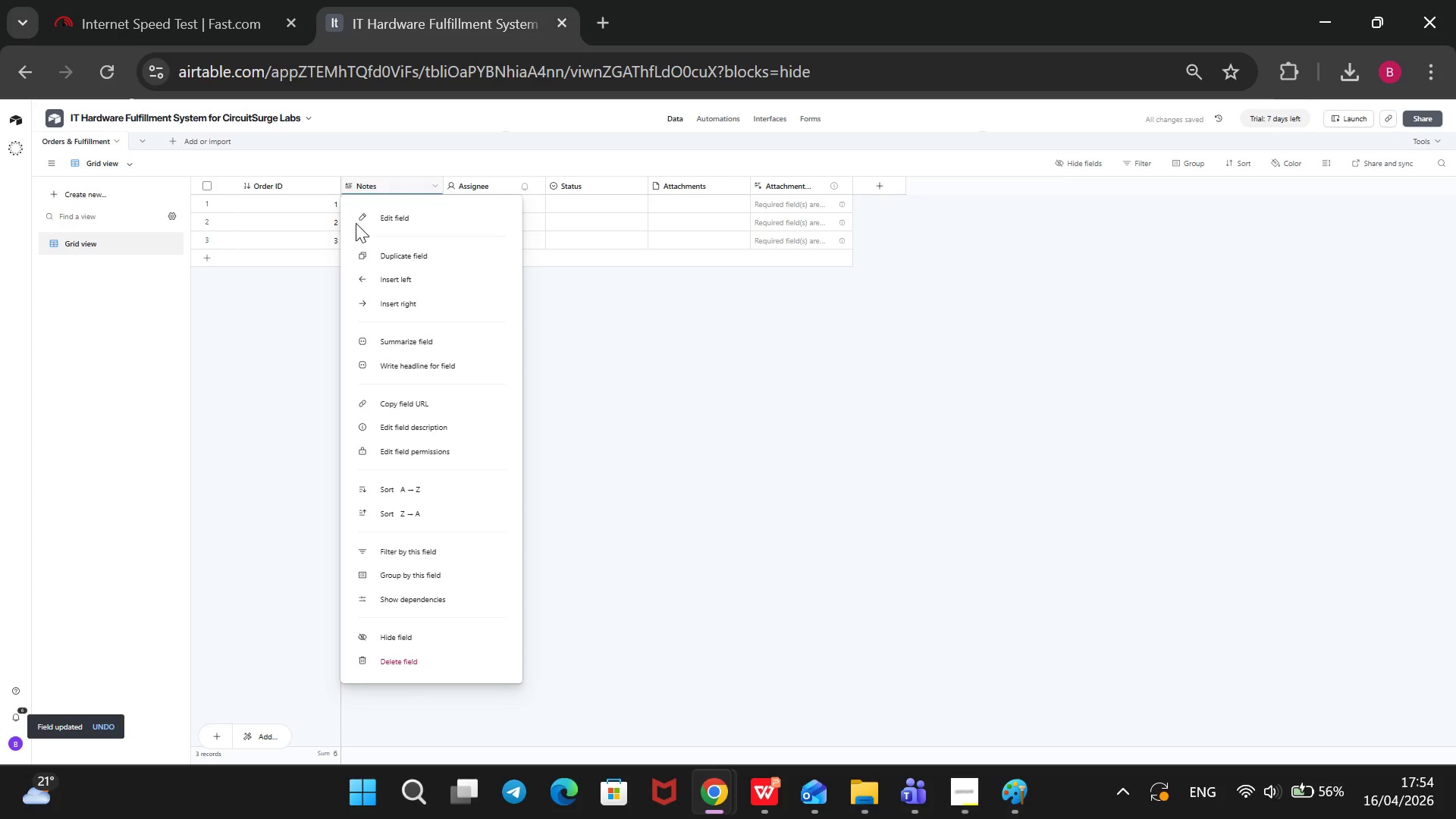 
left_click([371, 218])
 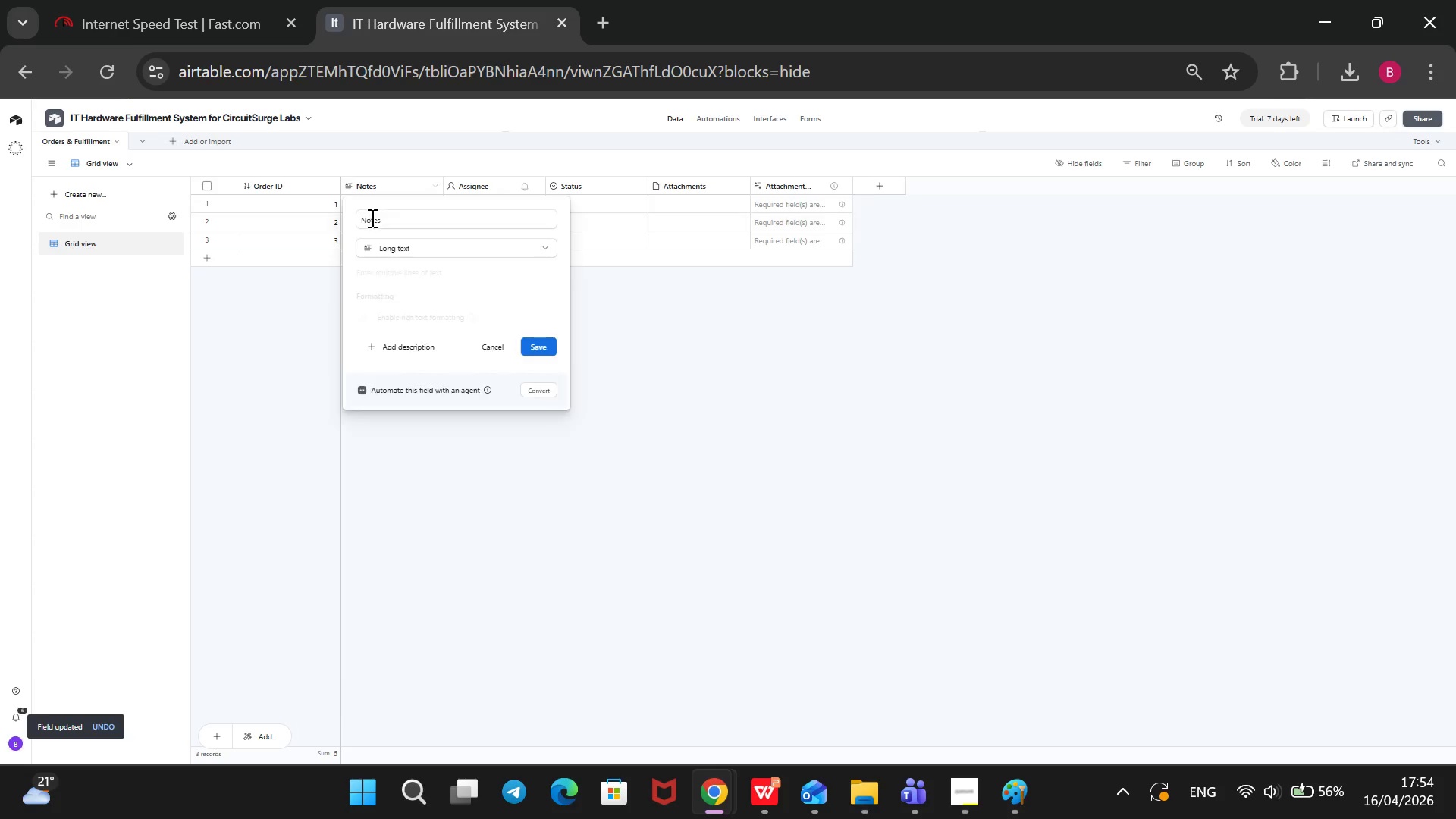 
left_click_drag(start_coordinate=[385, 217], to_coordinate=[335, 218])
 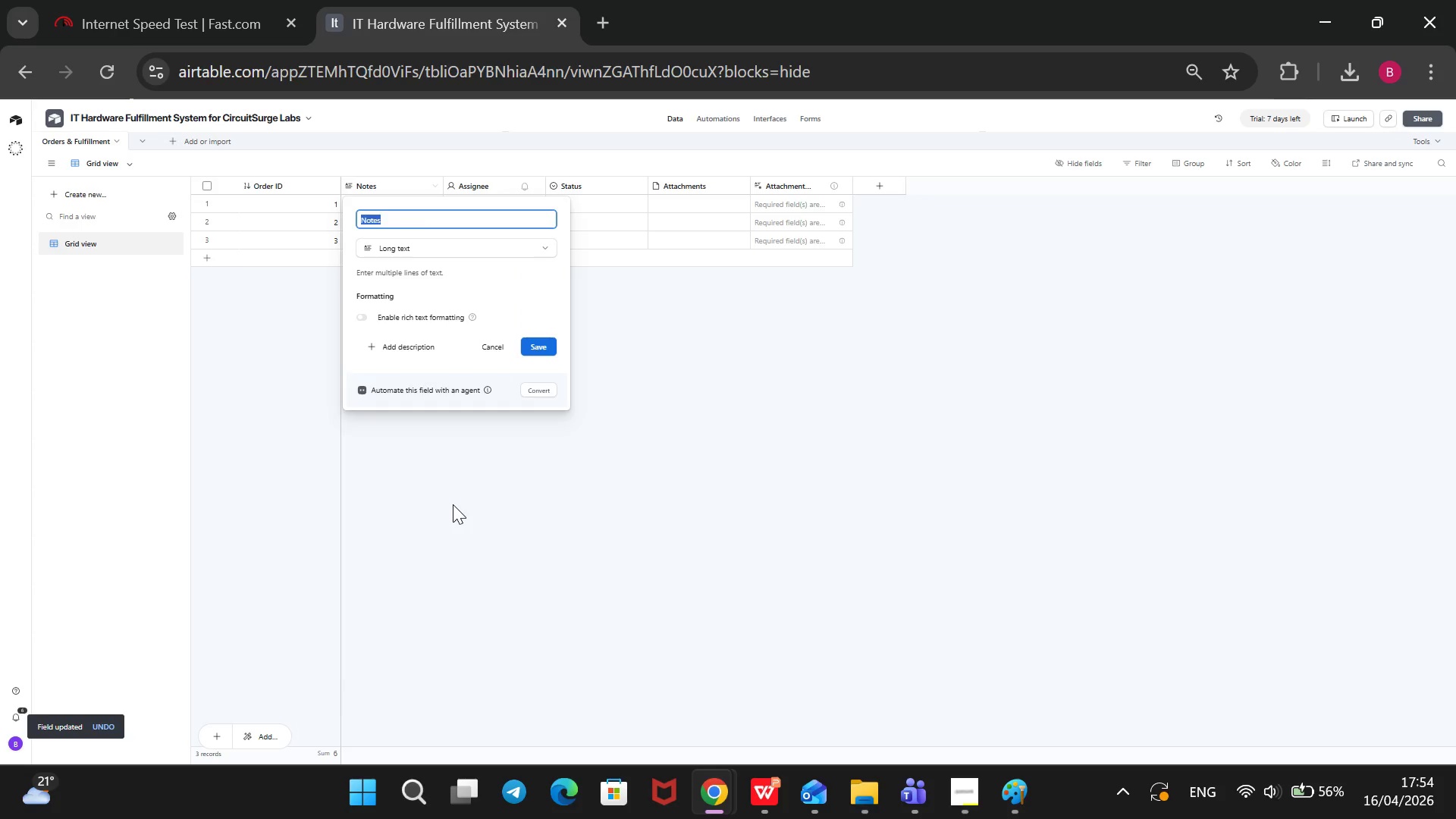 
key(Backspace)
type(Hardware Model)
 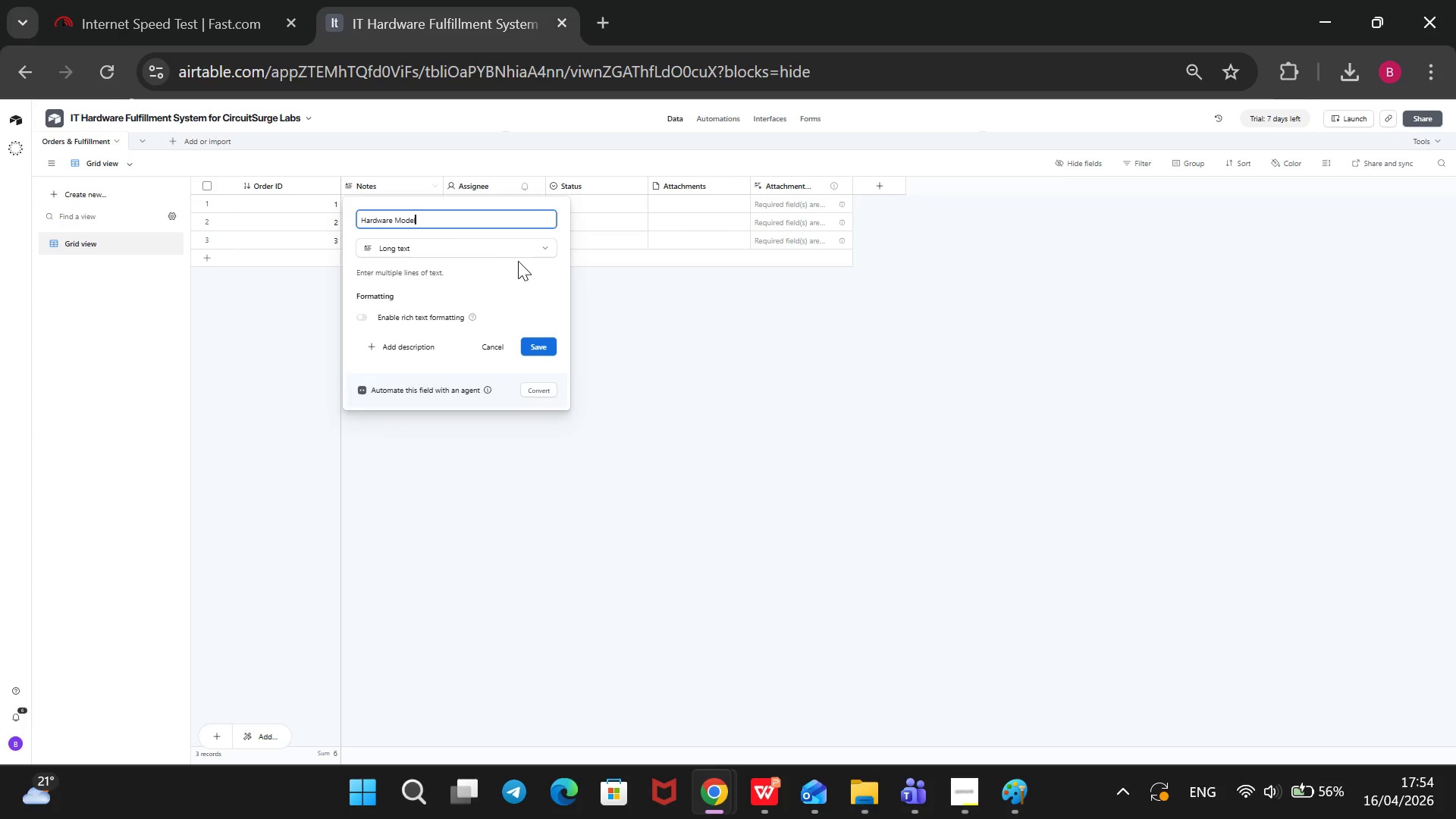 
left_click([545, 246])
 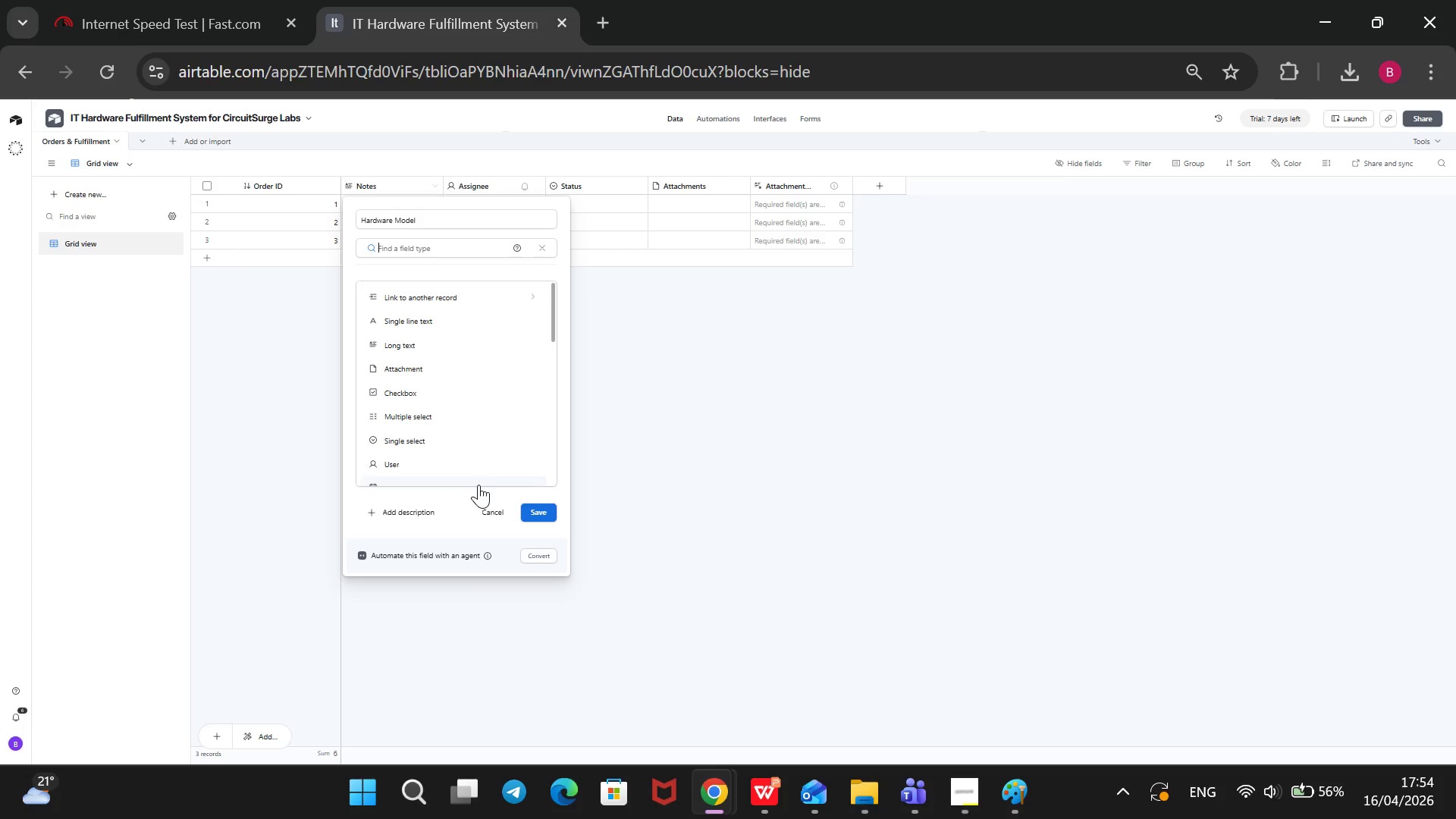 
scroll: coordinate [470, 464], scroll_direction: down, amount: 4.0
 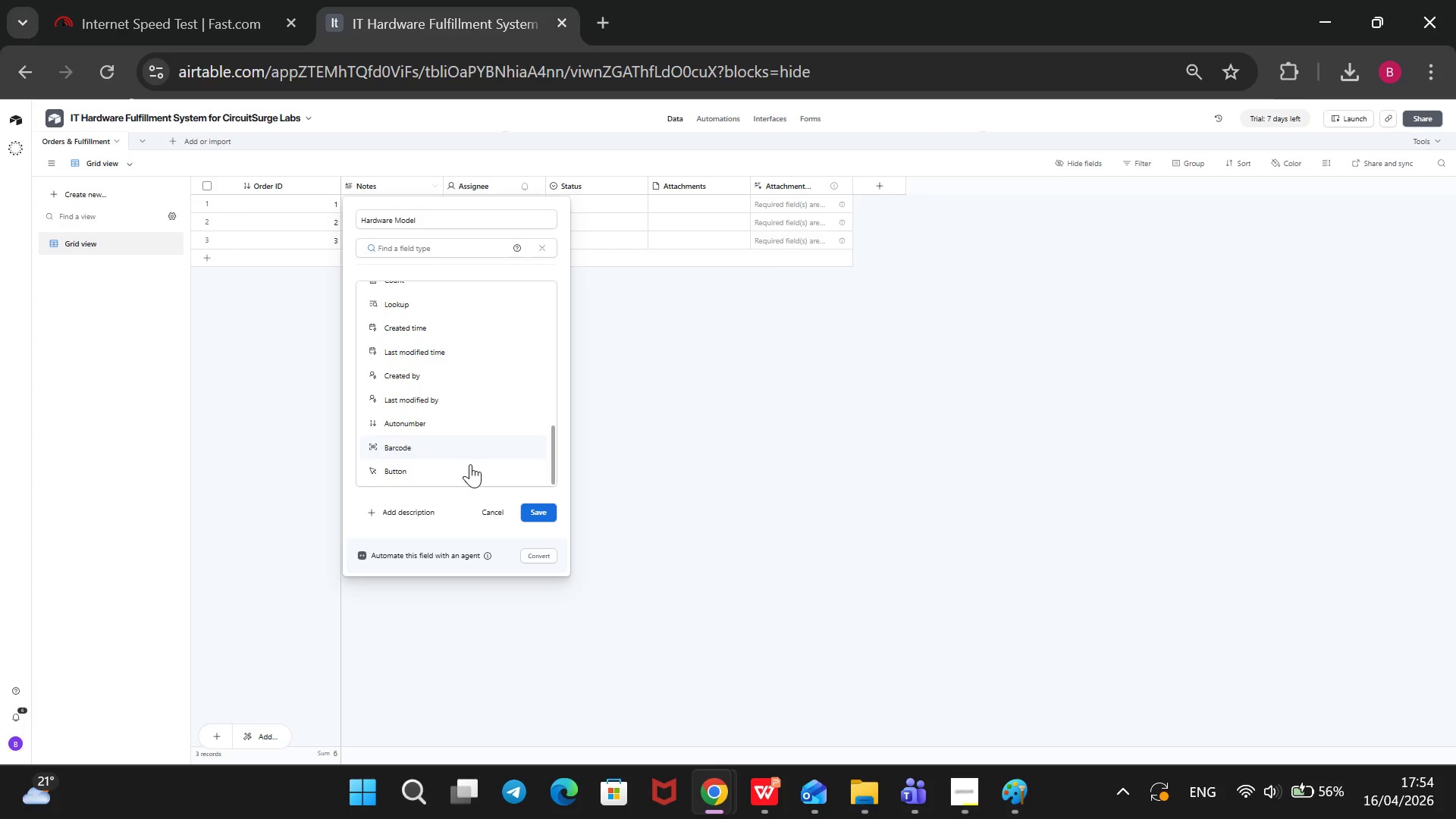 
scroll: coordinate [470, 464], scroll_direction: up, amount: 3.0
 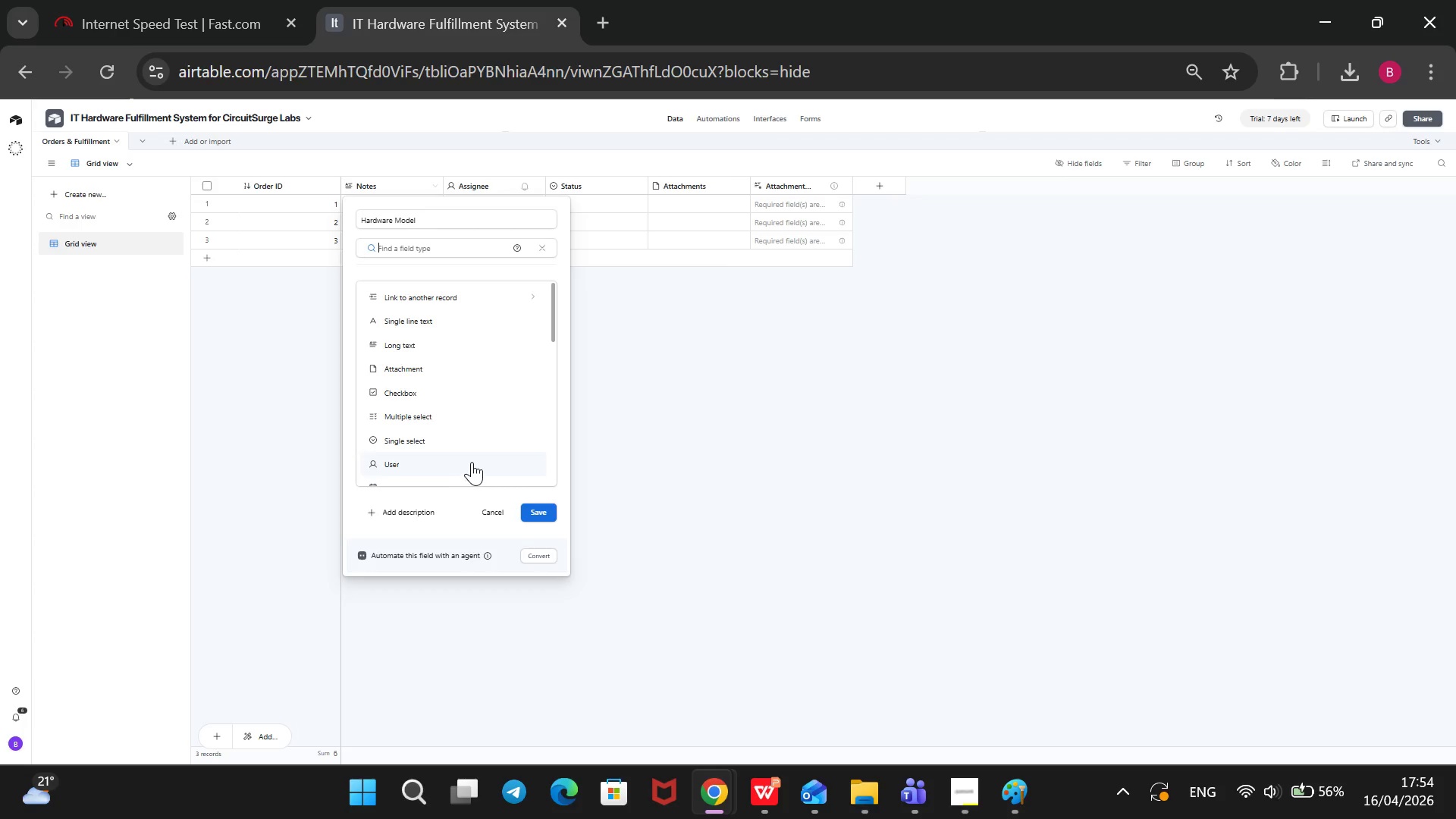 
left_click([495, 321])
 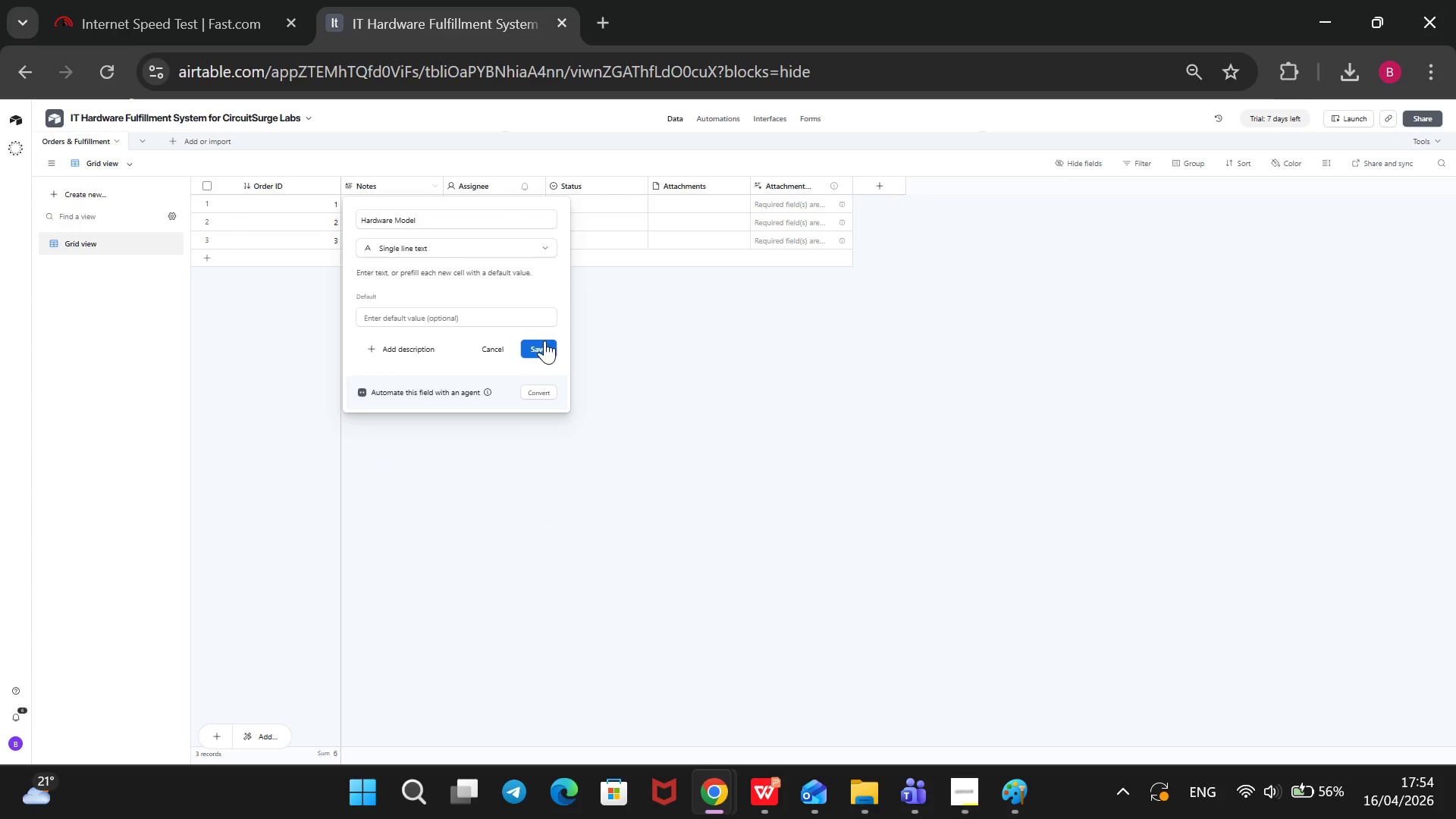 
left_click([544, 340])
 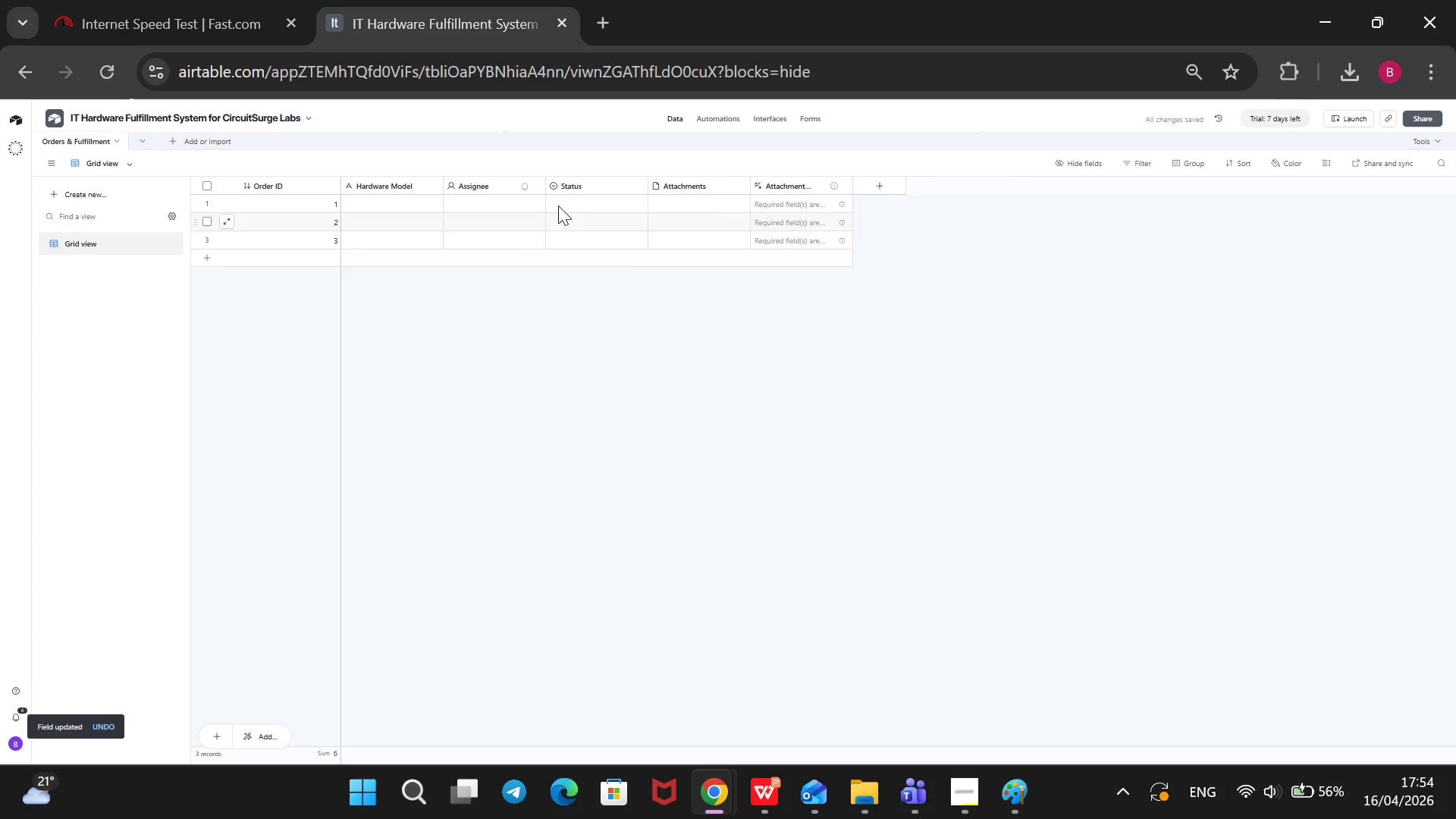 
right_click([493, 187])
 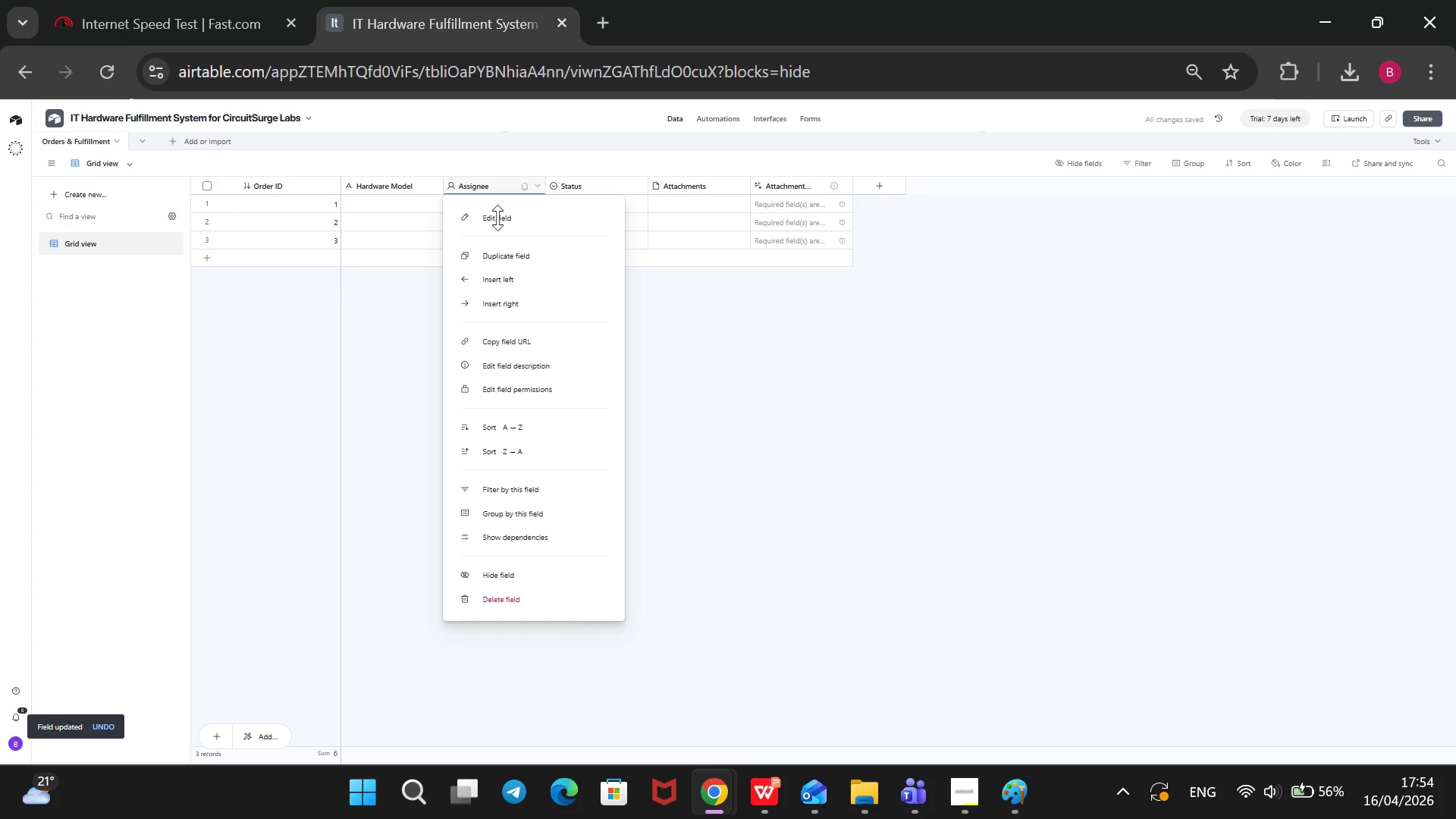 
left_click([497, 220])
 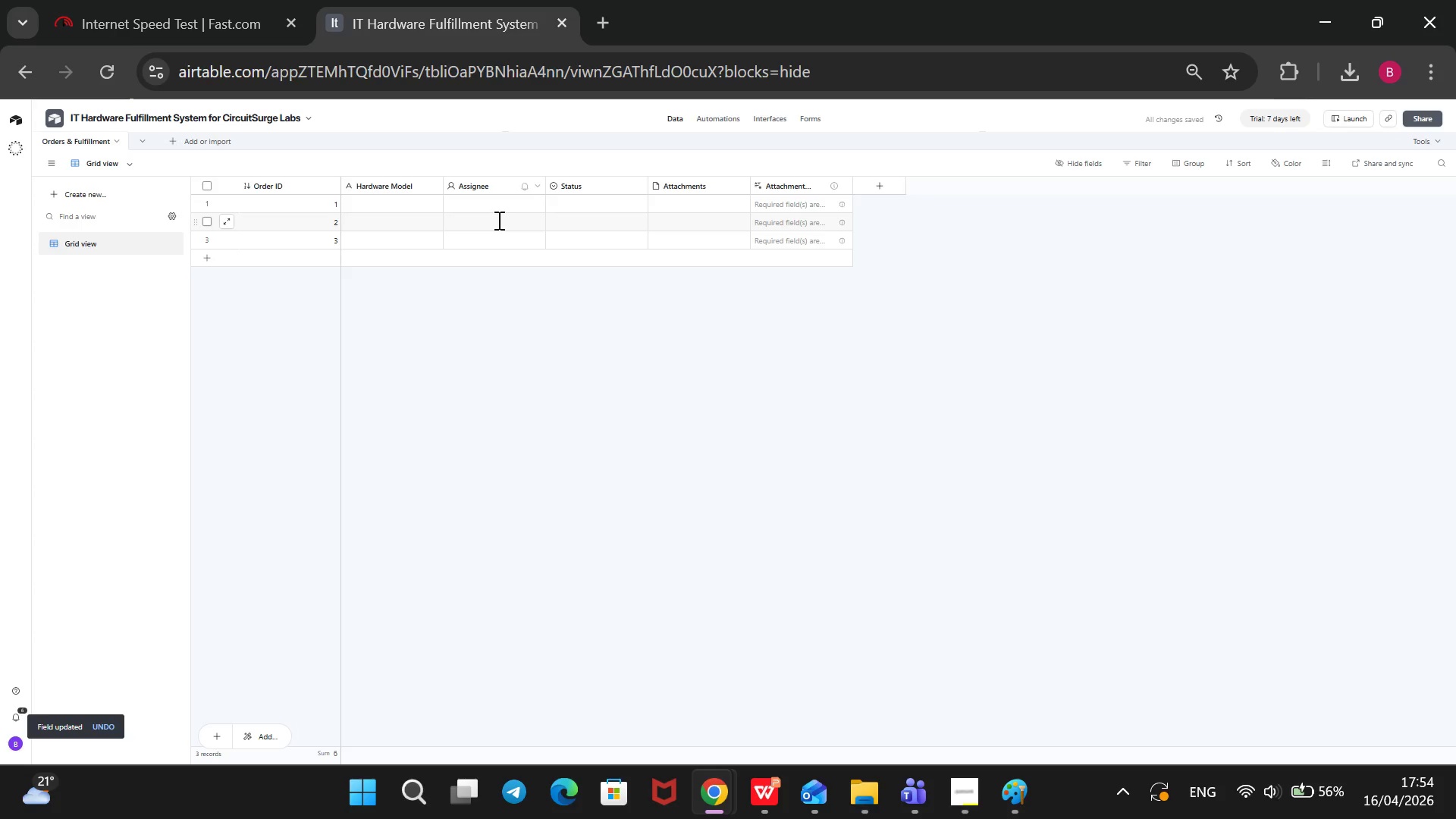 
left_click_drag(start_coordinate=[497, 220], to_coordinate=[406, 231])
 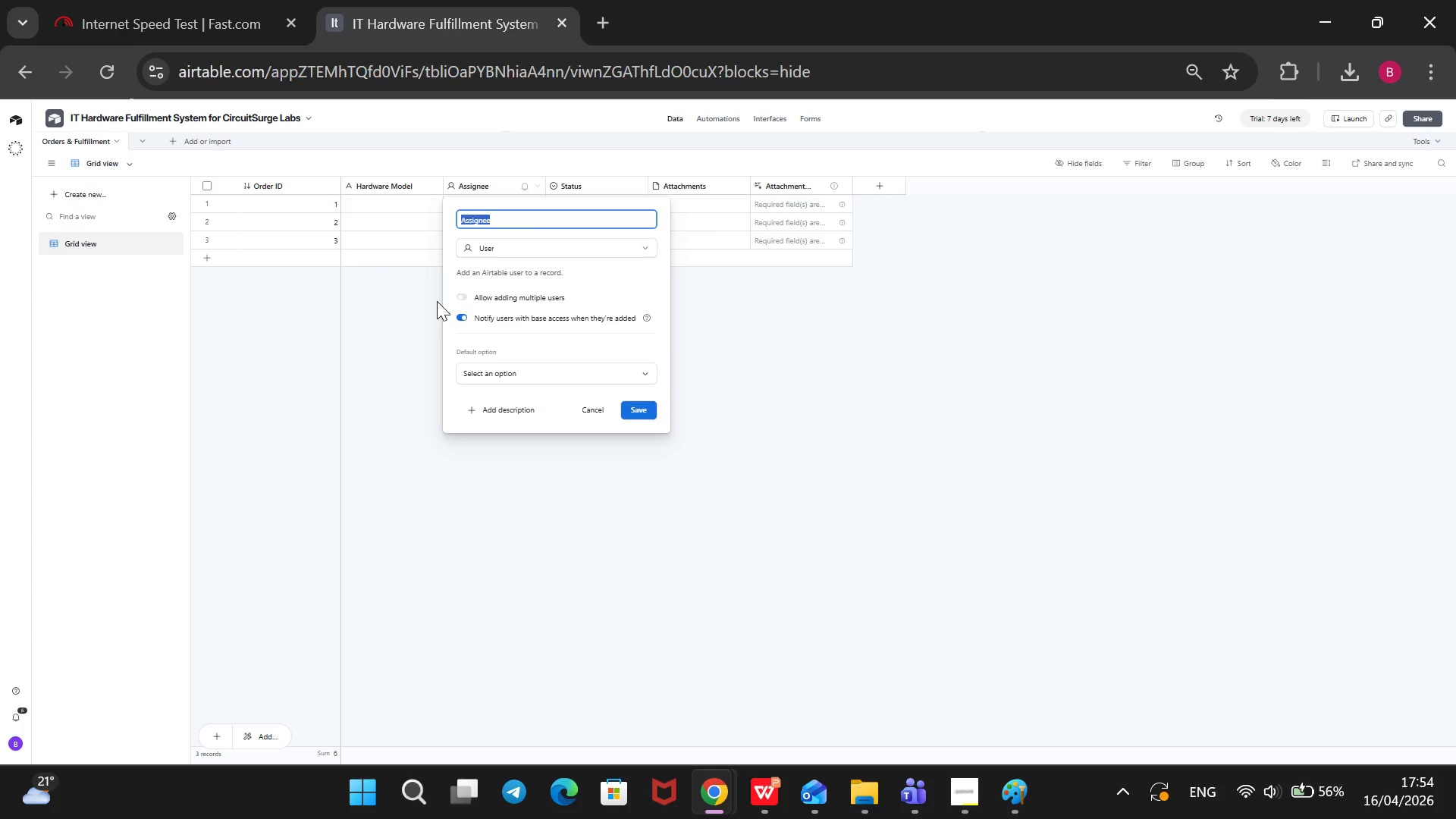 
key(Backspace)
type(Hardware Y)
key(Backspace)
type(TY)
key(Backspace)
type(ype)
 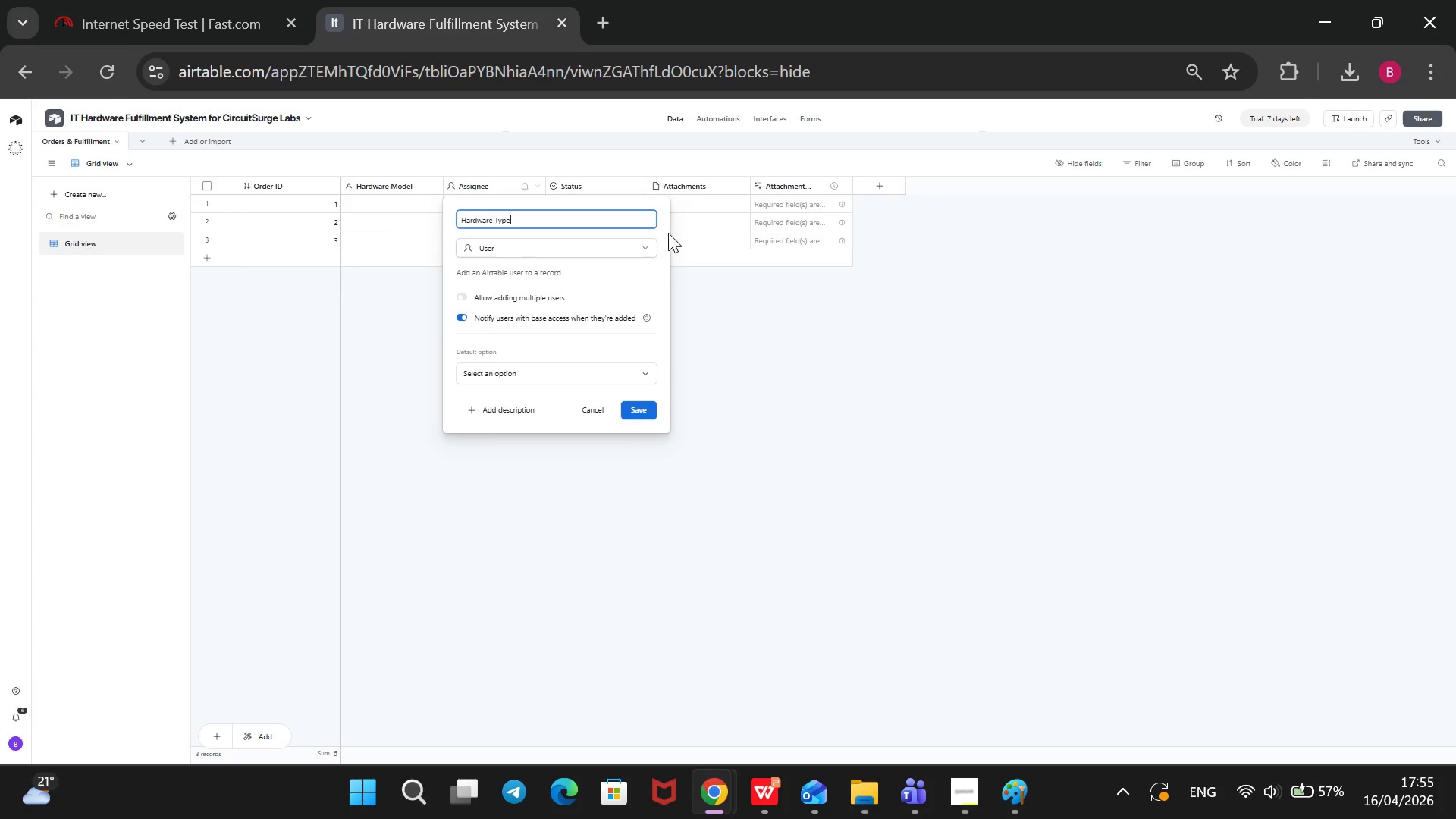 
left_click([645, 247])
 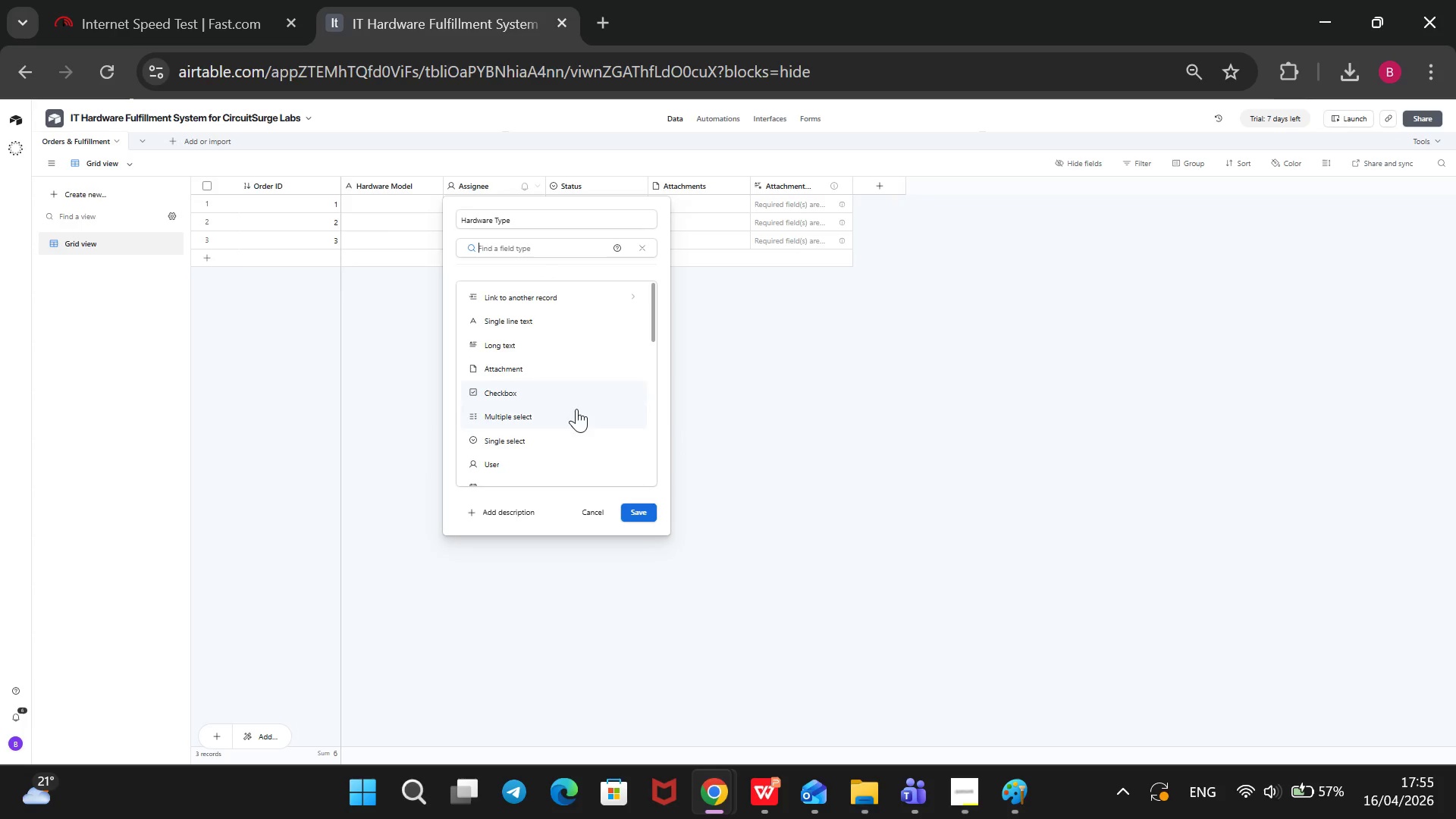 
left_click([556, 440])
 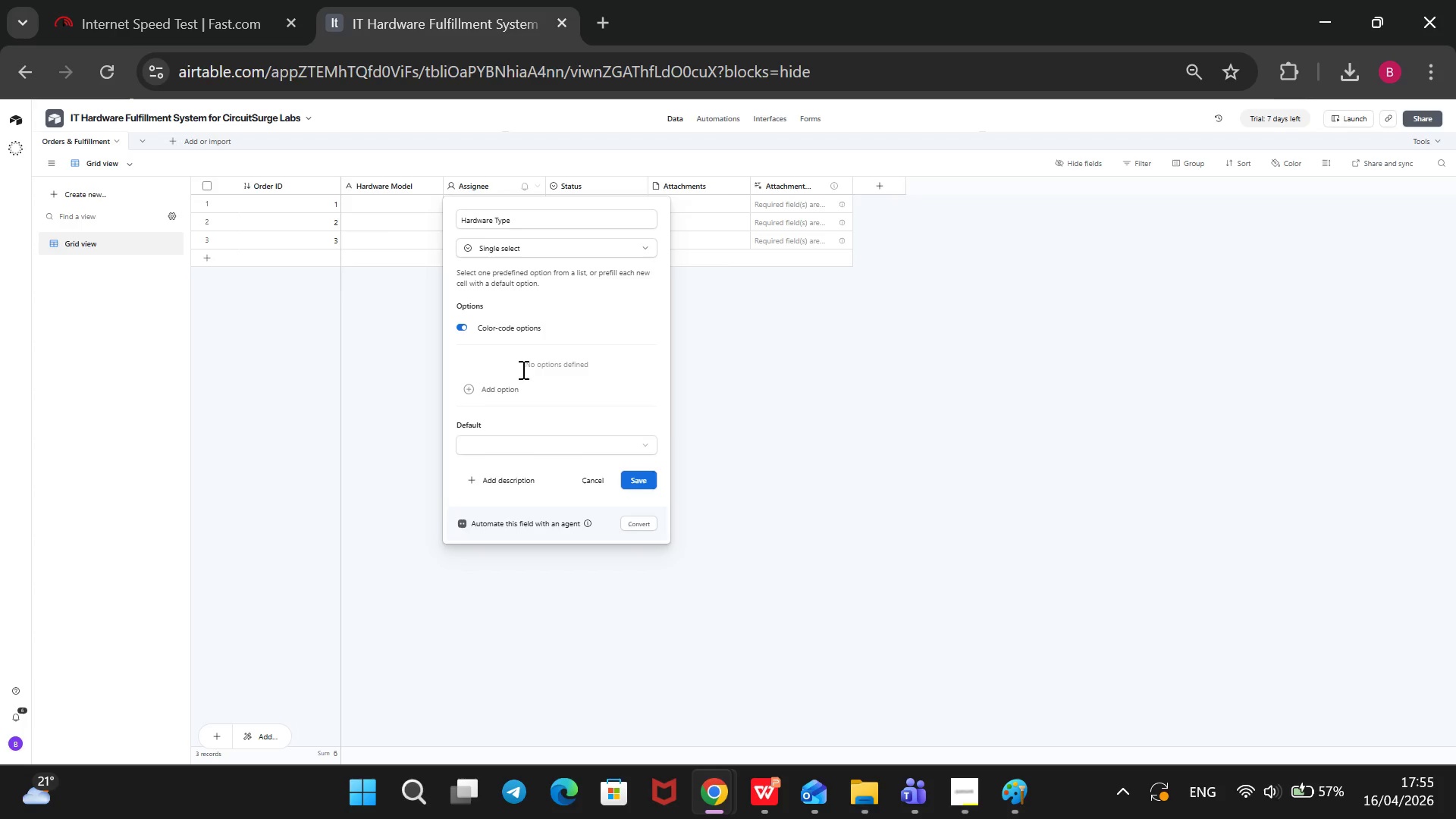 
left_click([500, 384])
 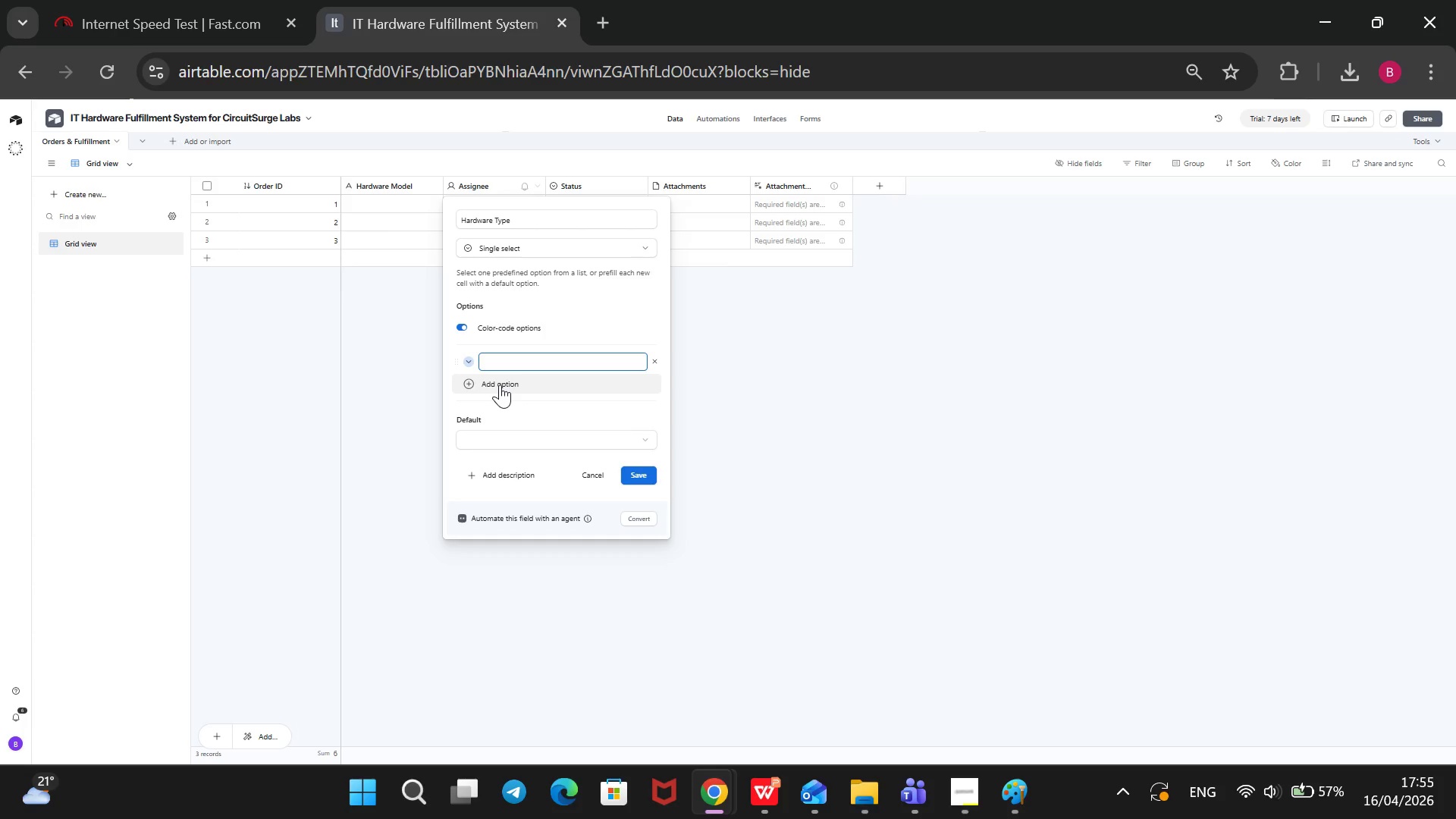 
type(Enterprise Router)
 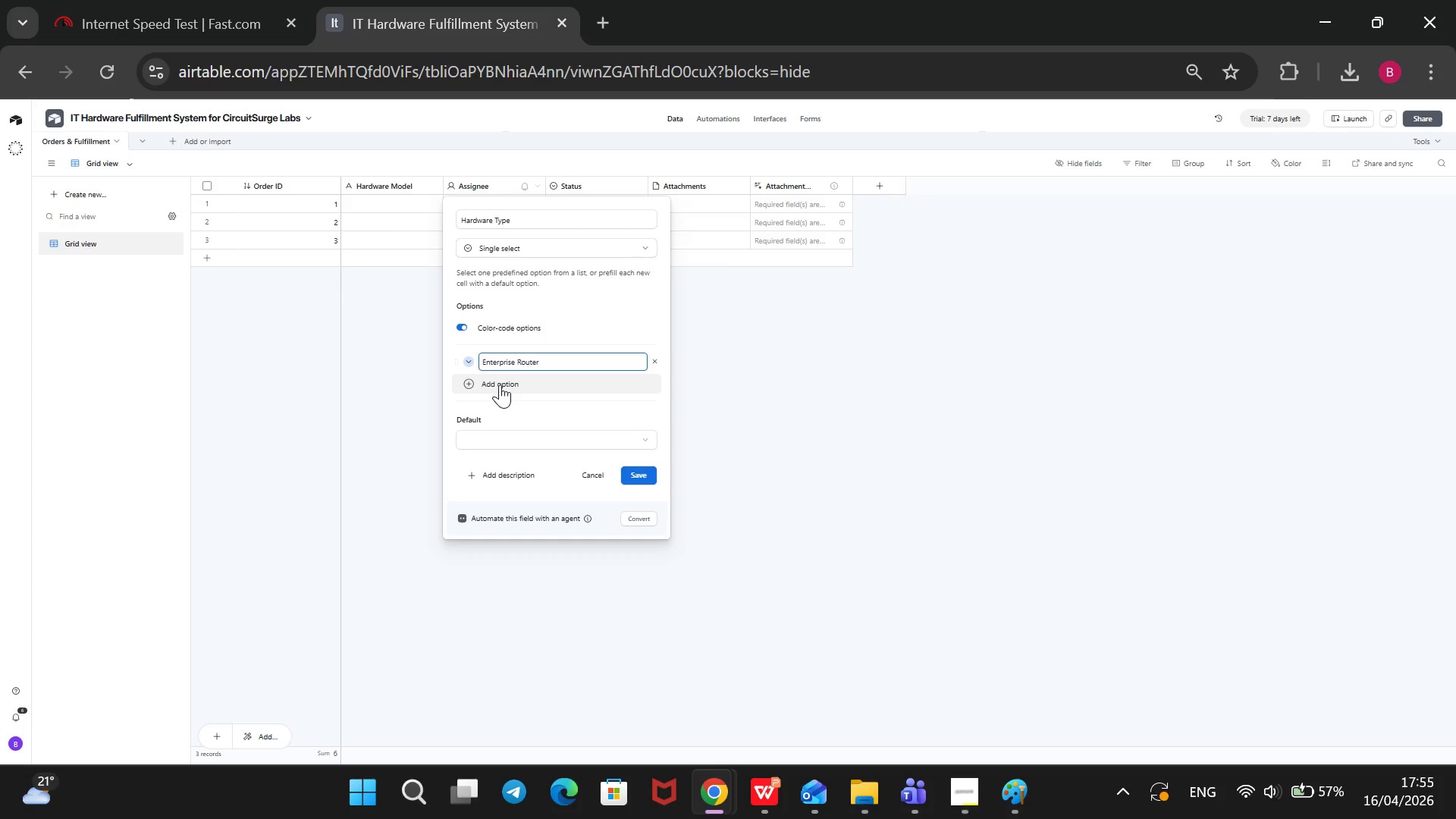 
left_click([500, 384])
 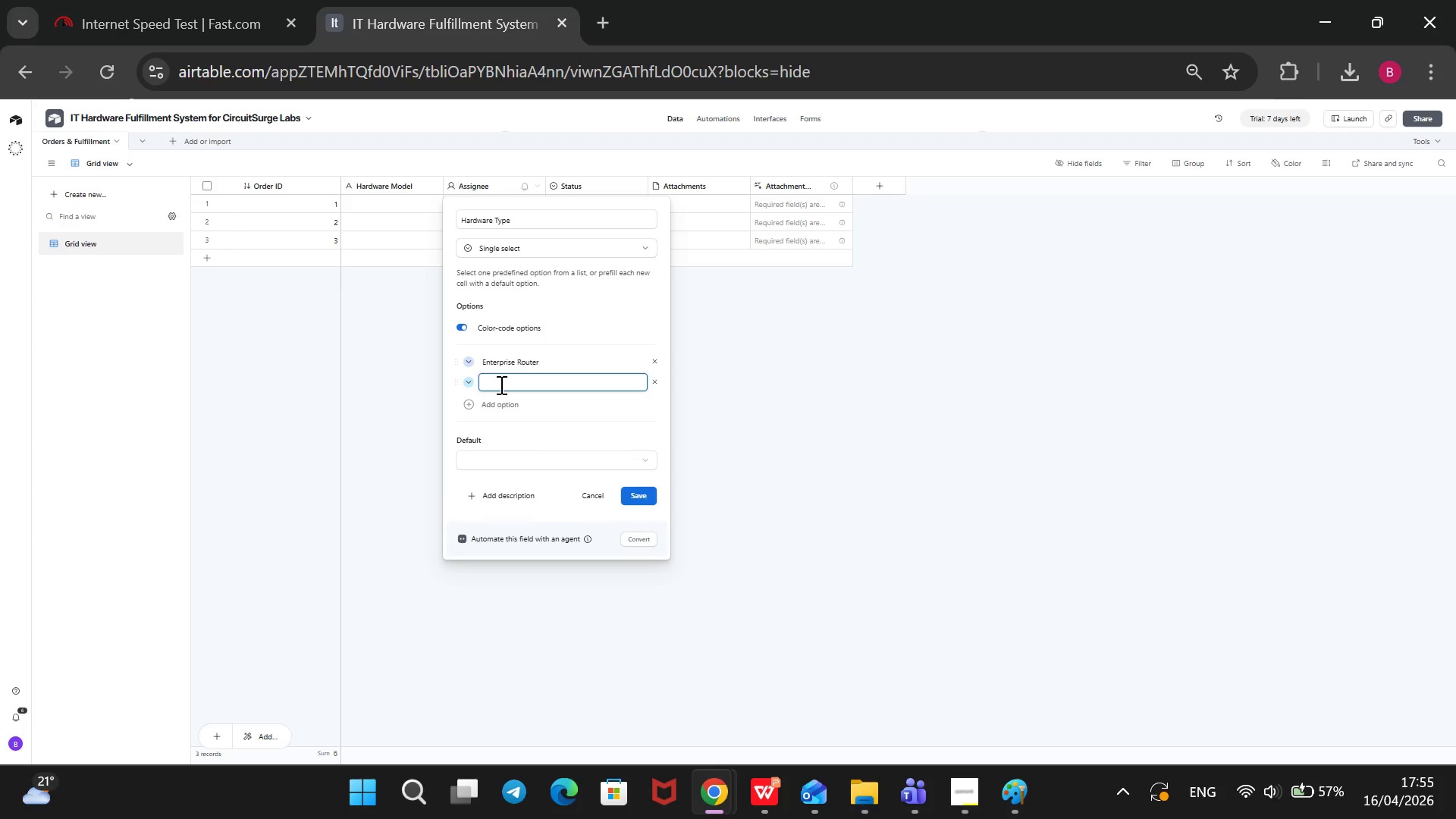 
type(Layer 3 Switch)
 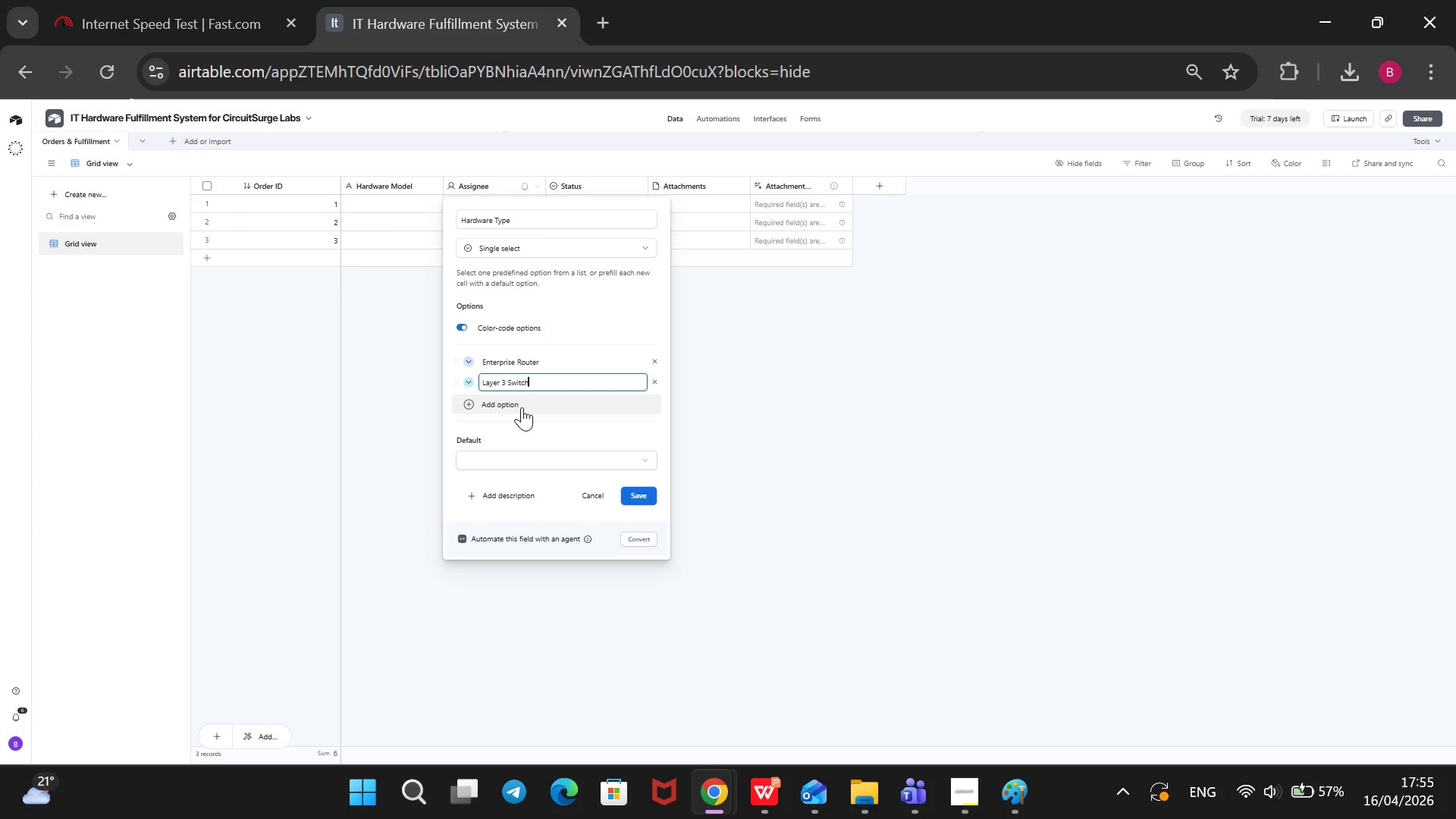 
left_click([522, 407])
 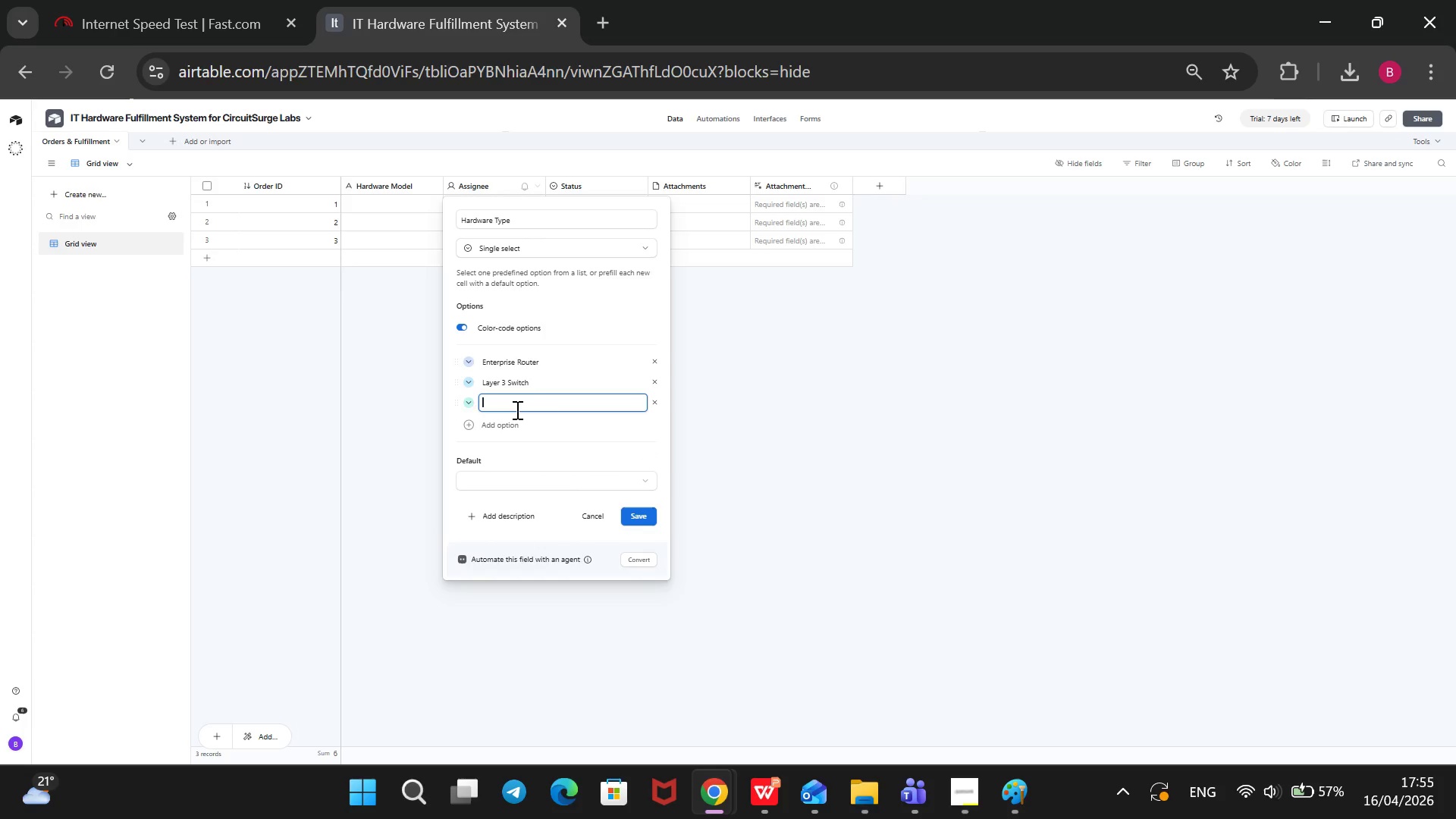 
type(Firewall)
 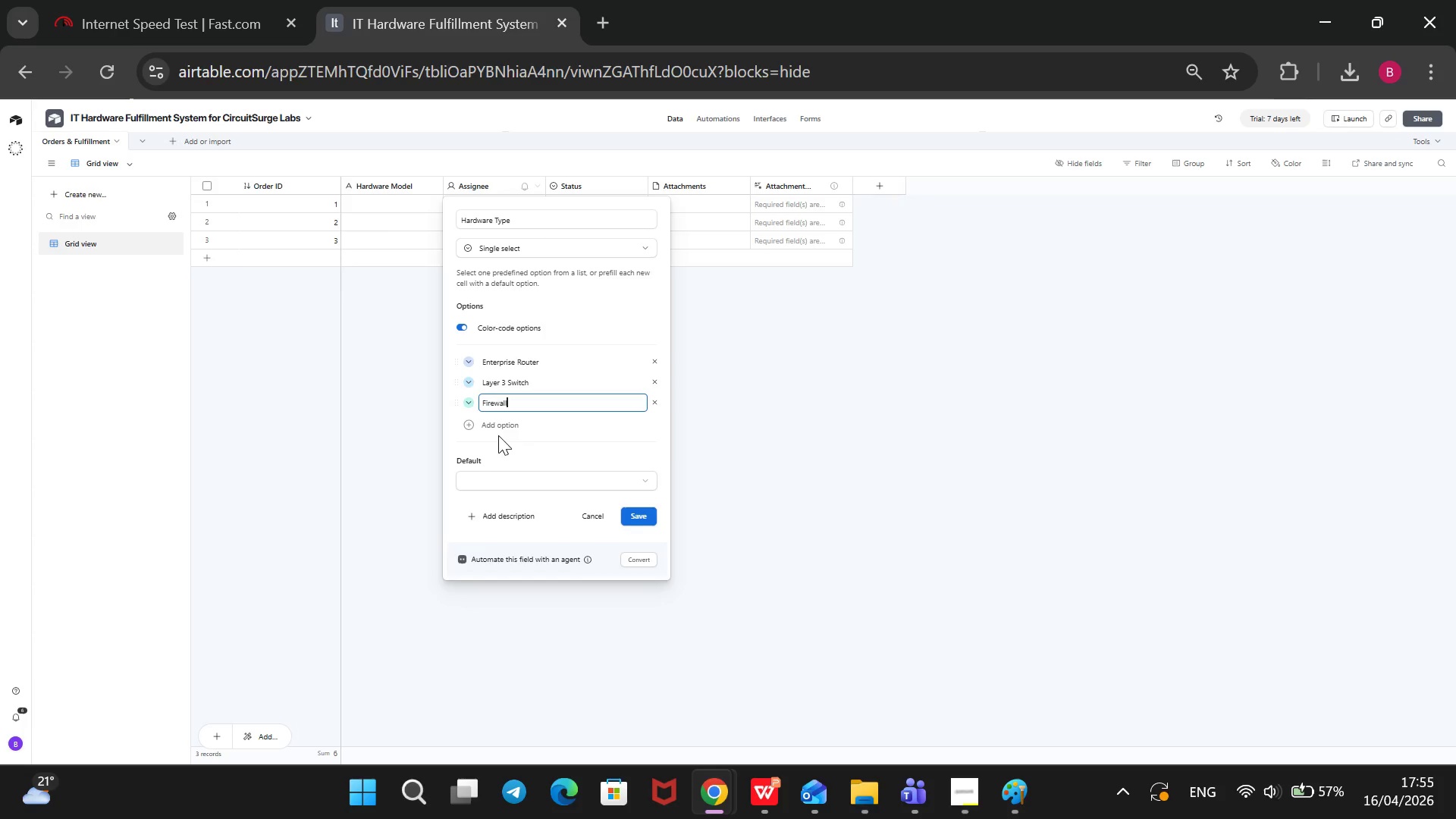 
left_click([519, 422])
 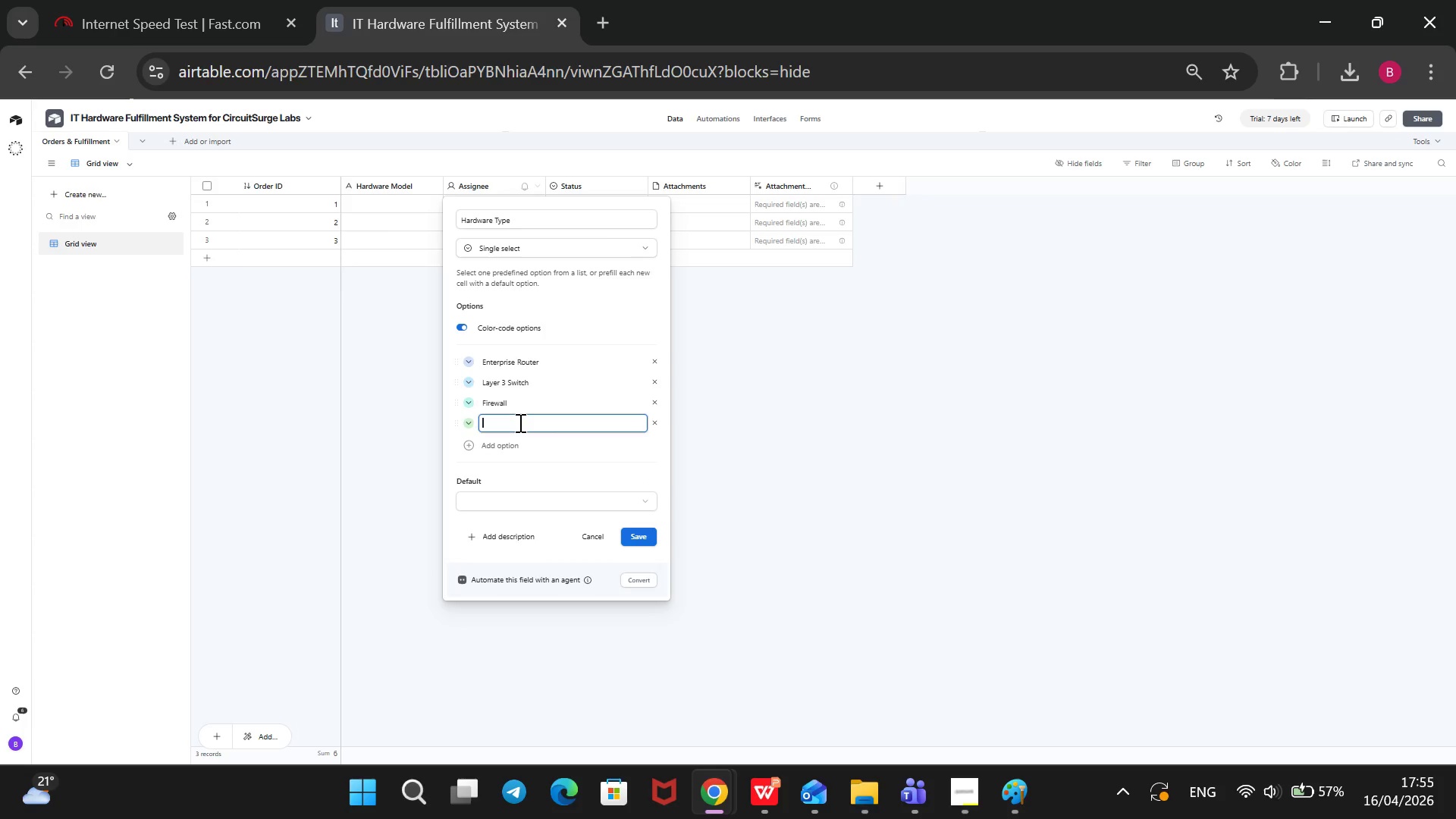 
type(Server Rack)
 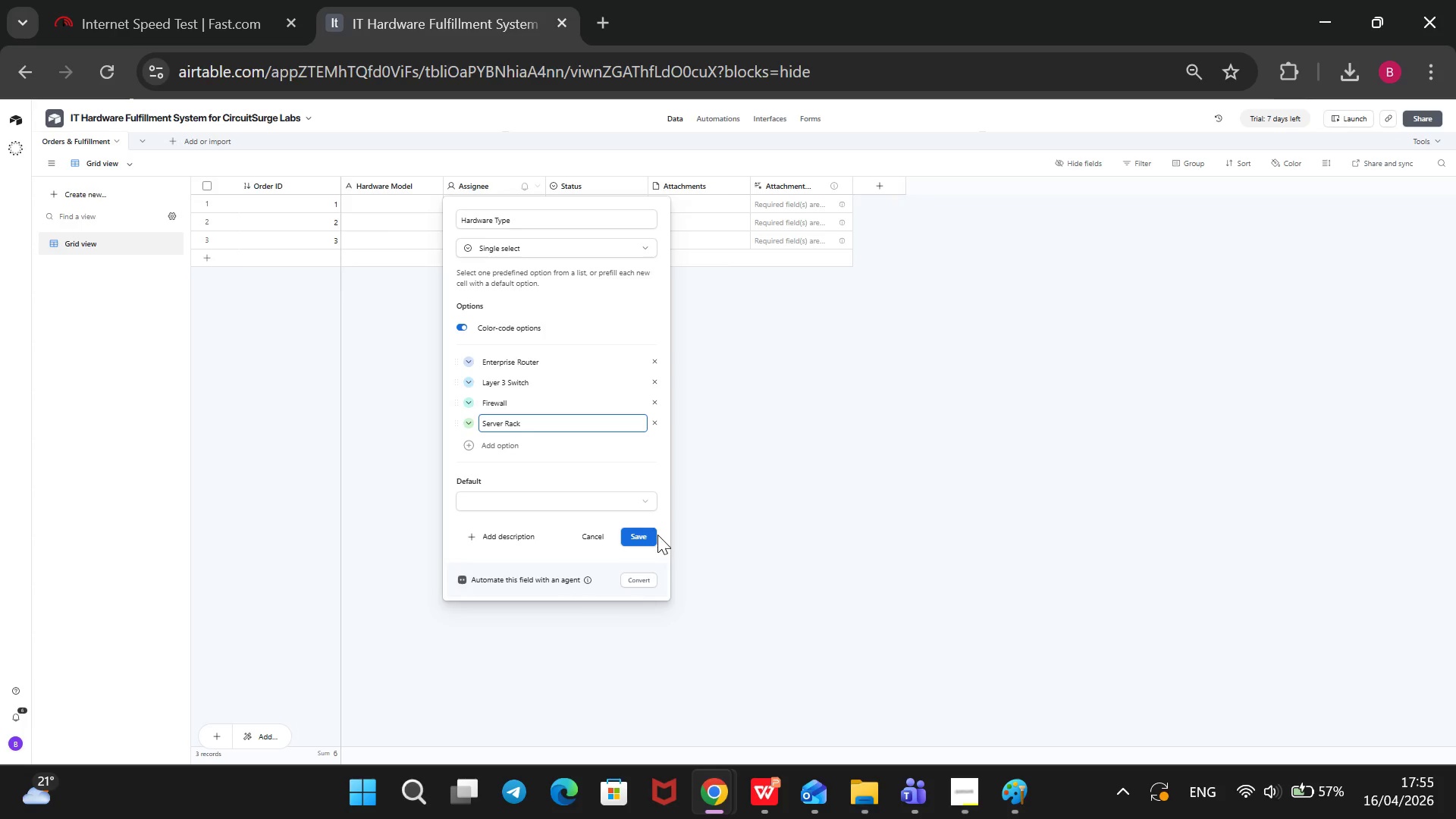 
left_click([643, 535])
 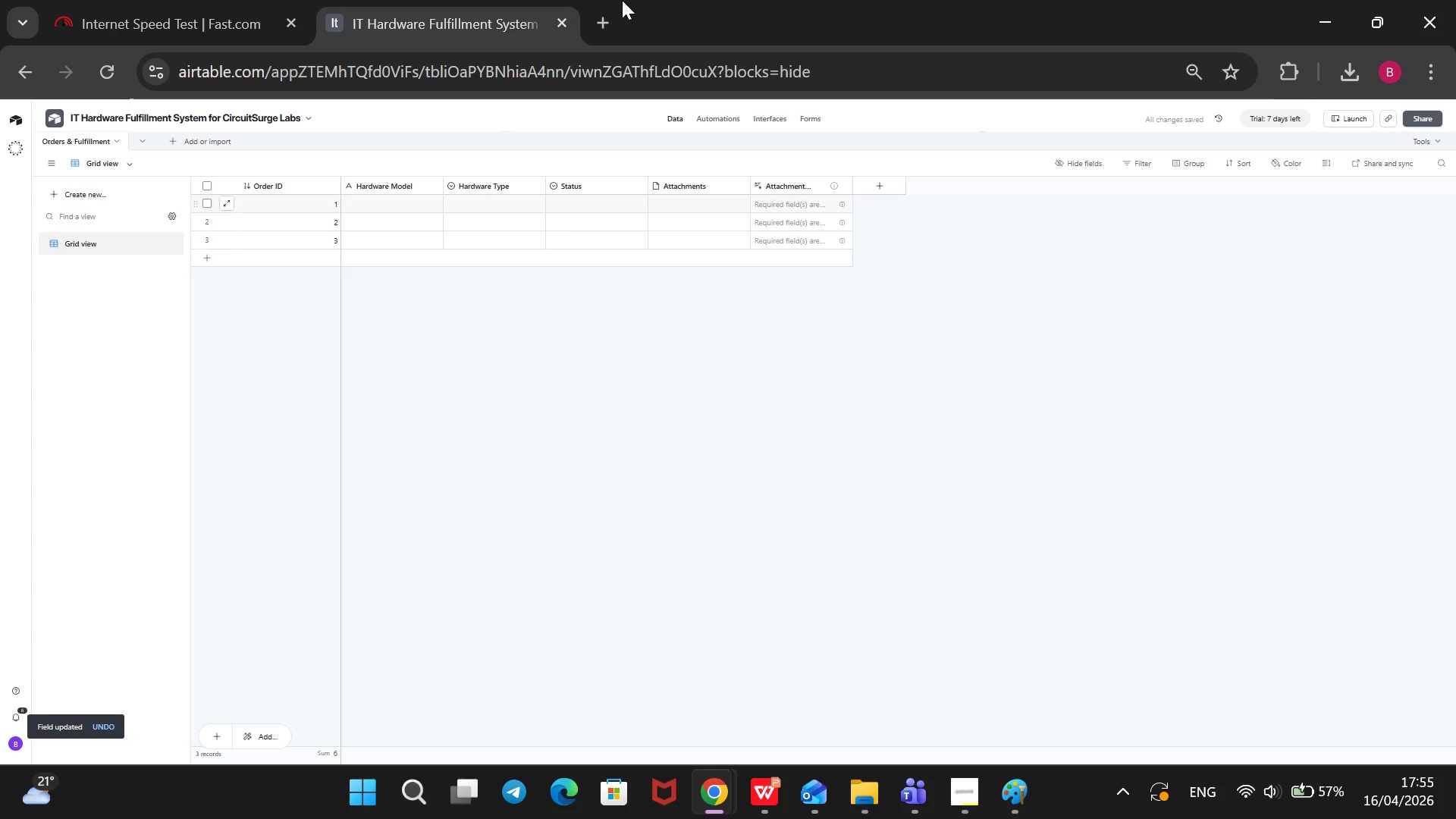 
wait(14.51)
 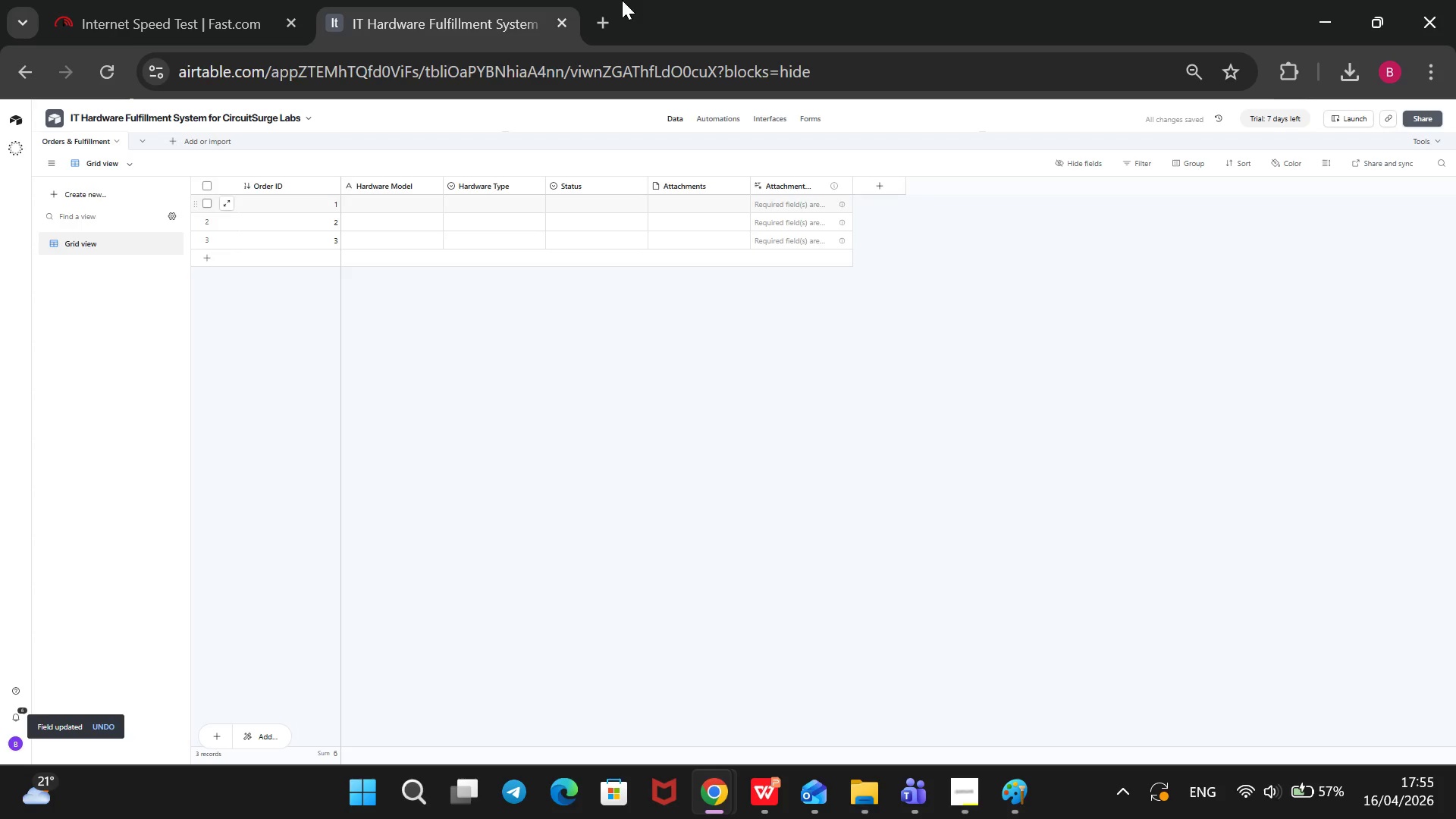 
mouse_move([643, 177])
 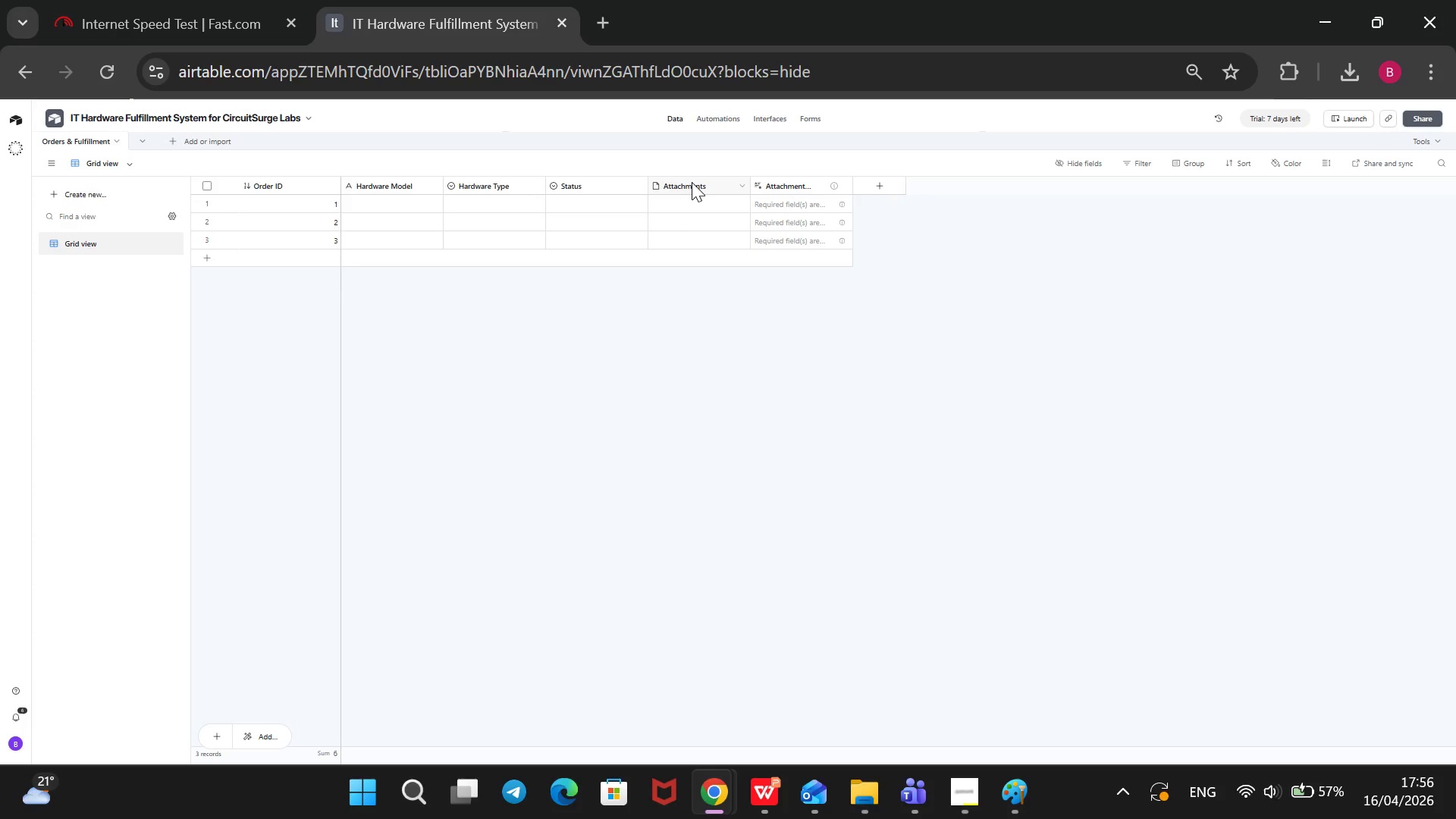 
right_click([692, 182])
 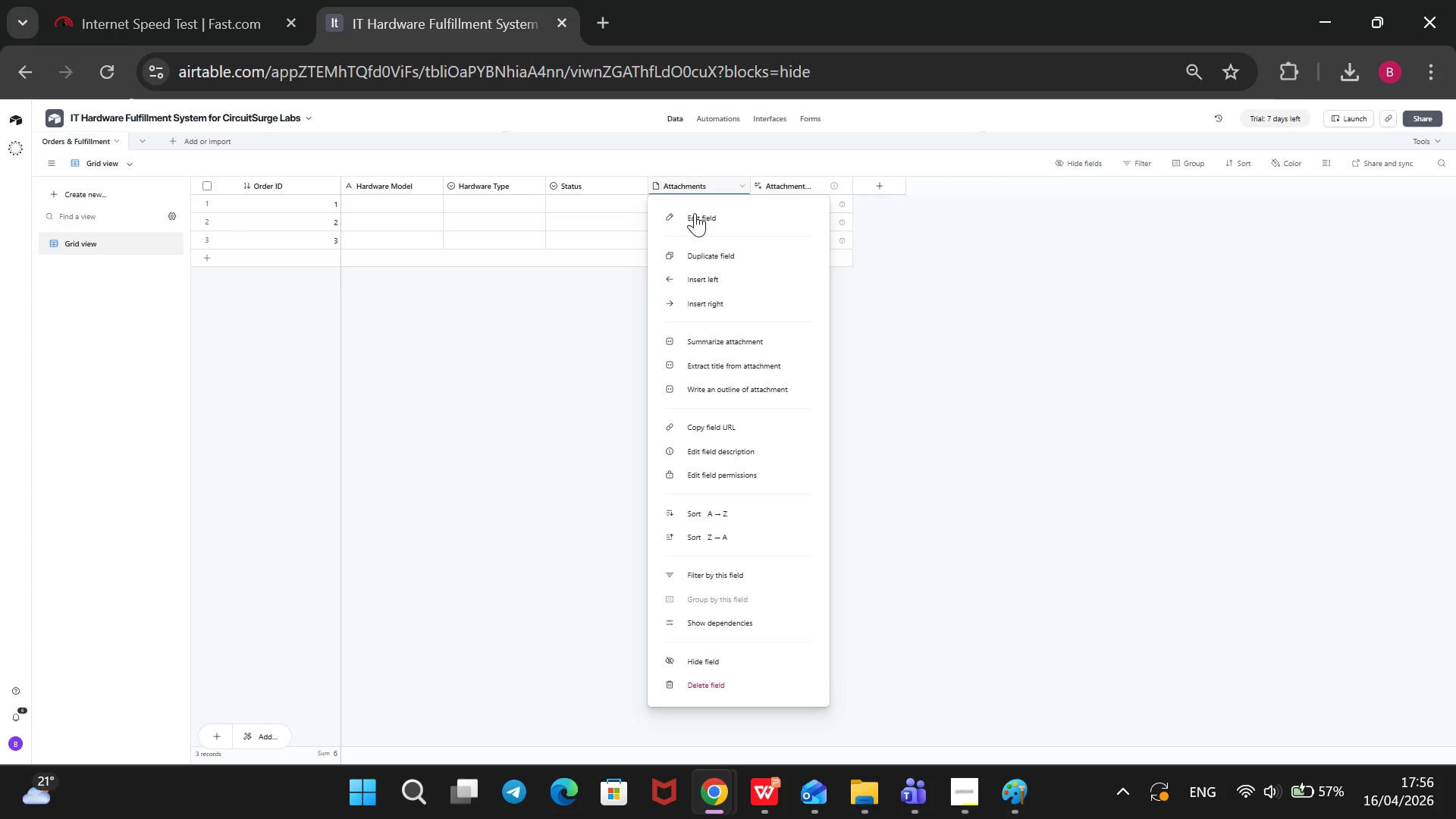 
left_click([701, 214])
 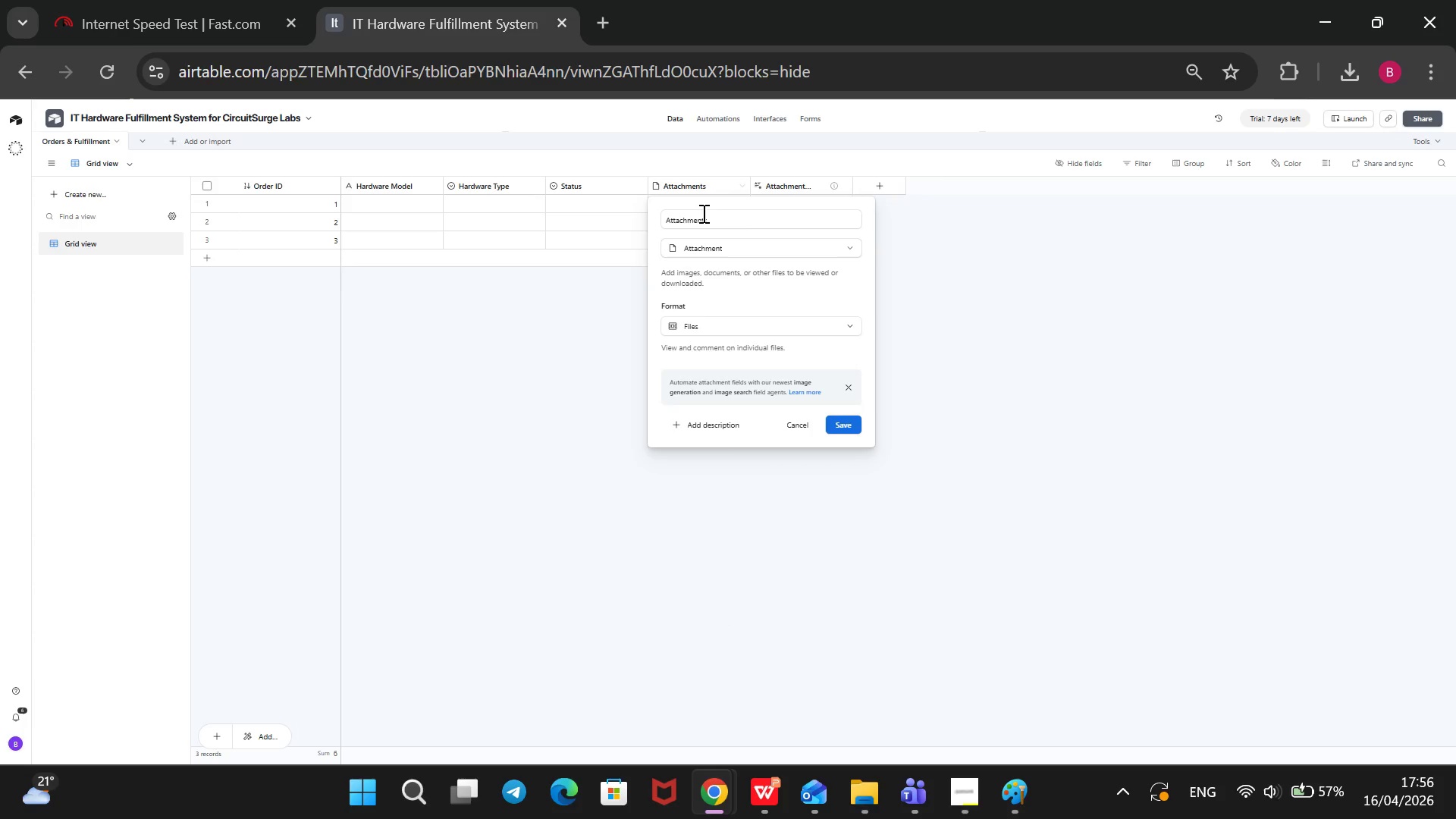 
left_click_drag(start_coordinate=[721, 215], to_coordinate=[661, 229])
 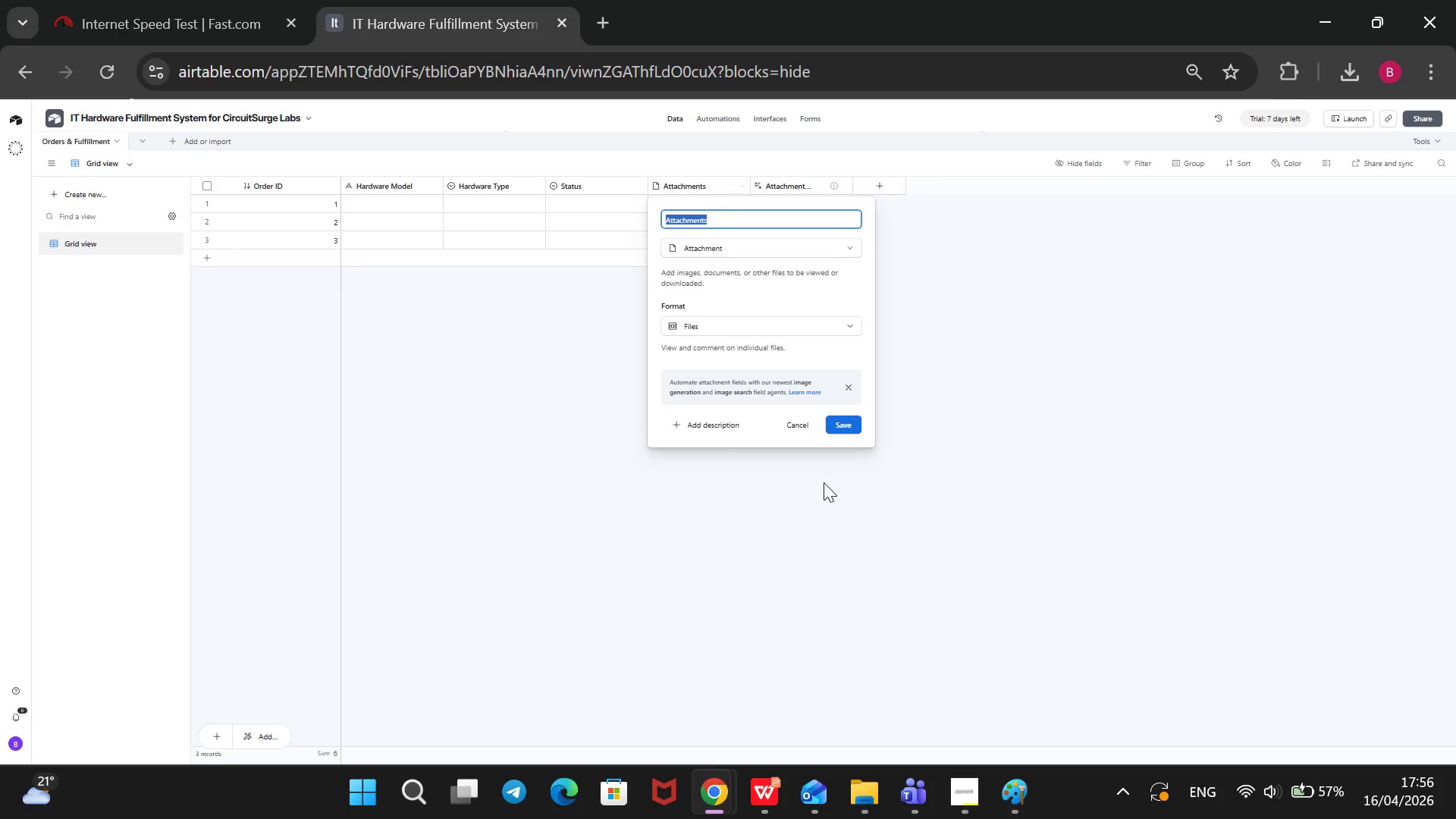 
key(Backspace)
type(Serial Number)
 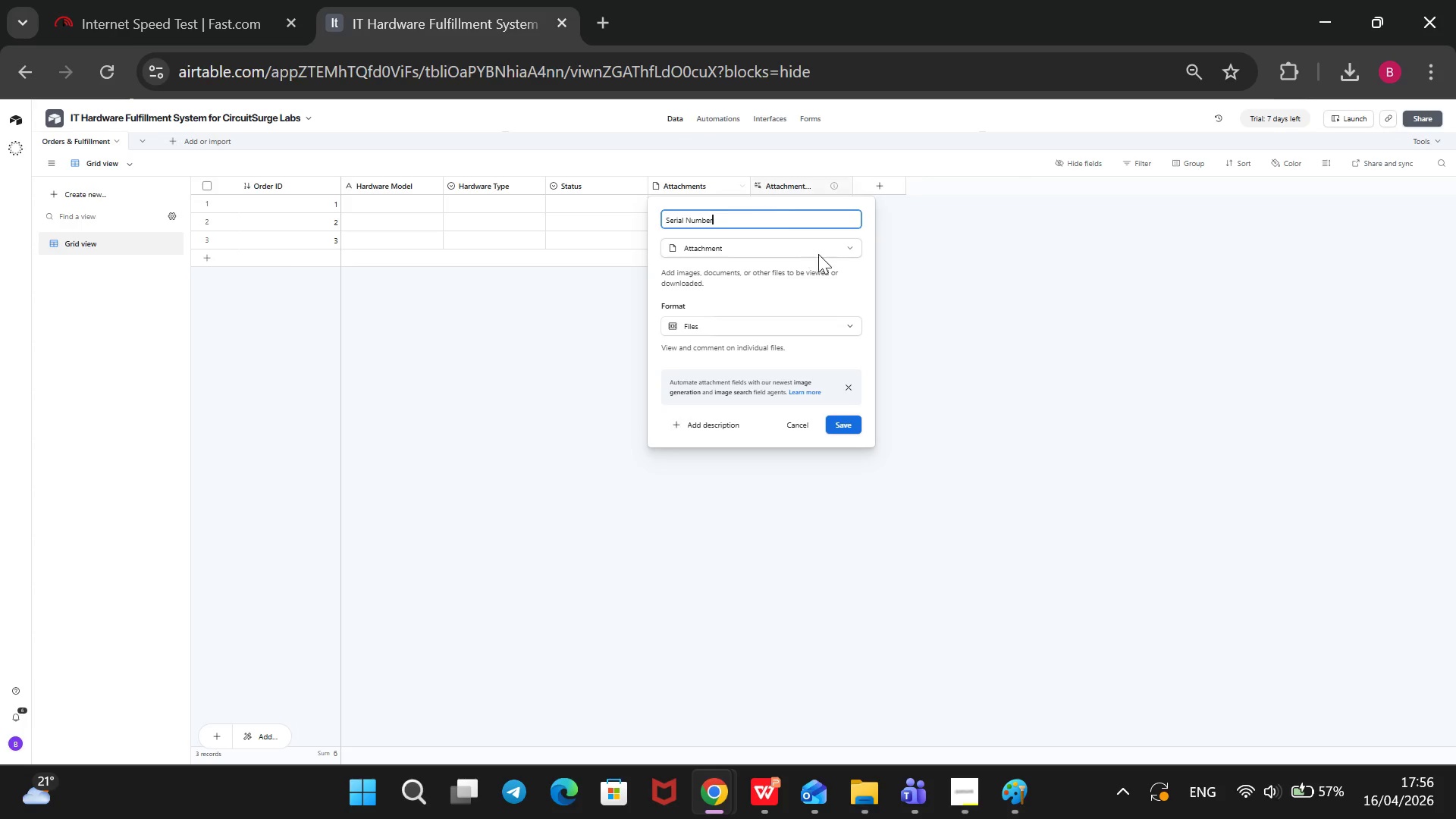 
left_click([837, 249])
 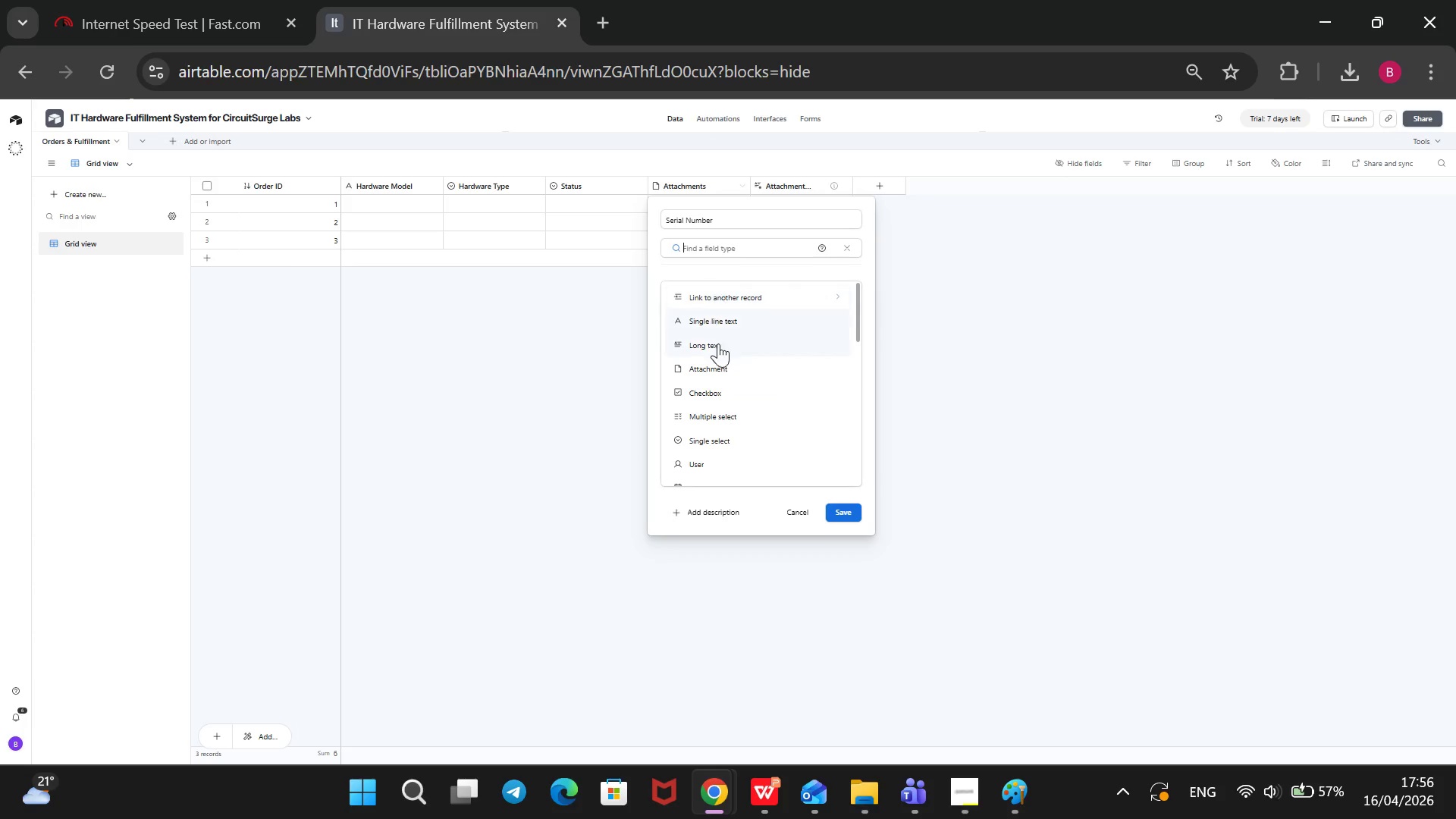 
left_click([722, 322])
 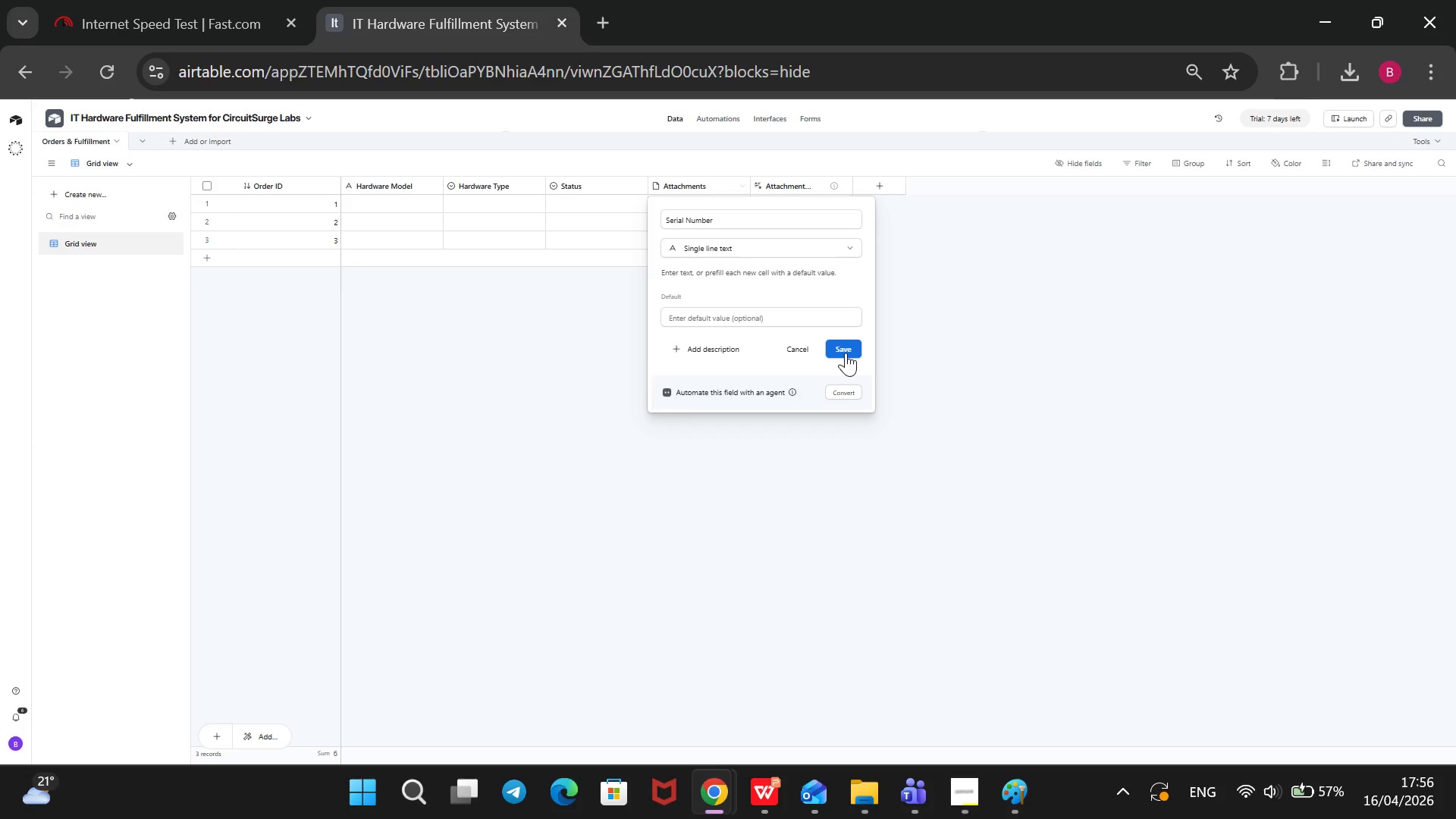 
left_click([849, 351])
 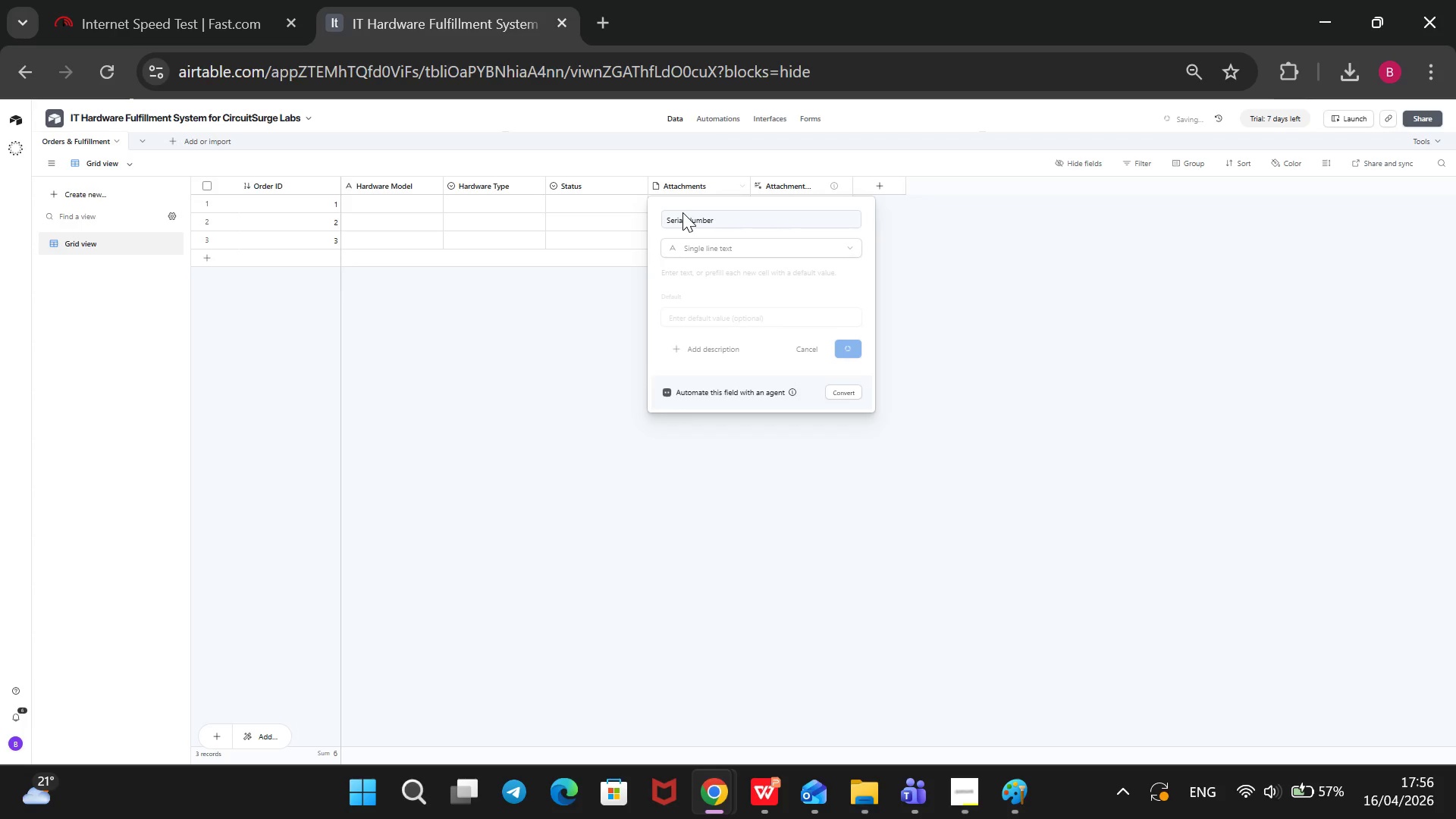 
wait(11.55)
 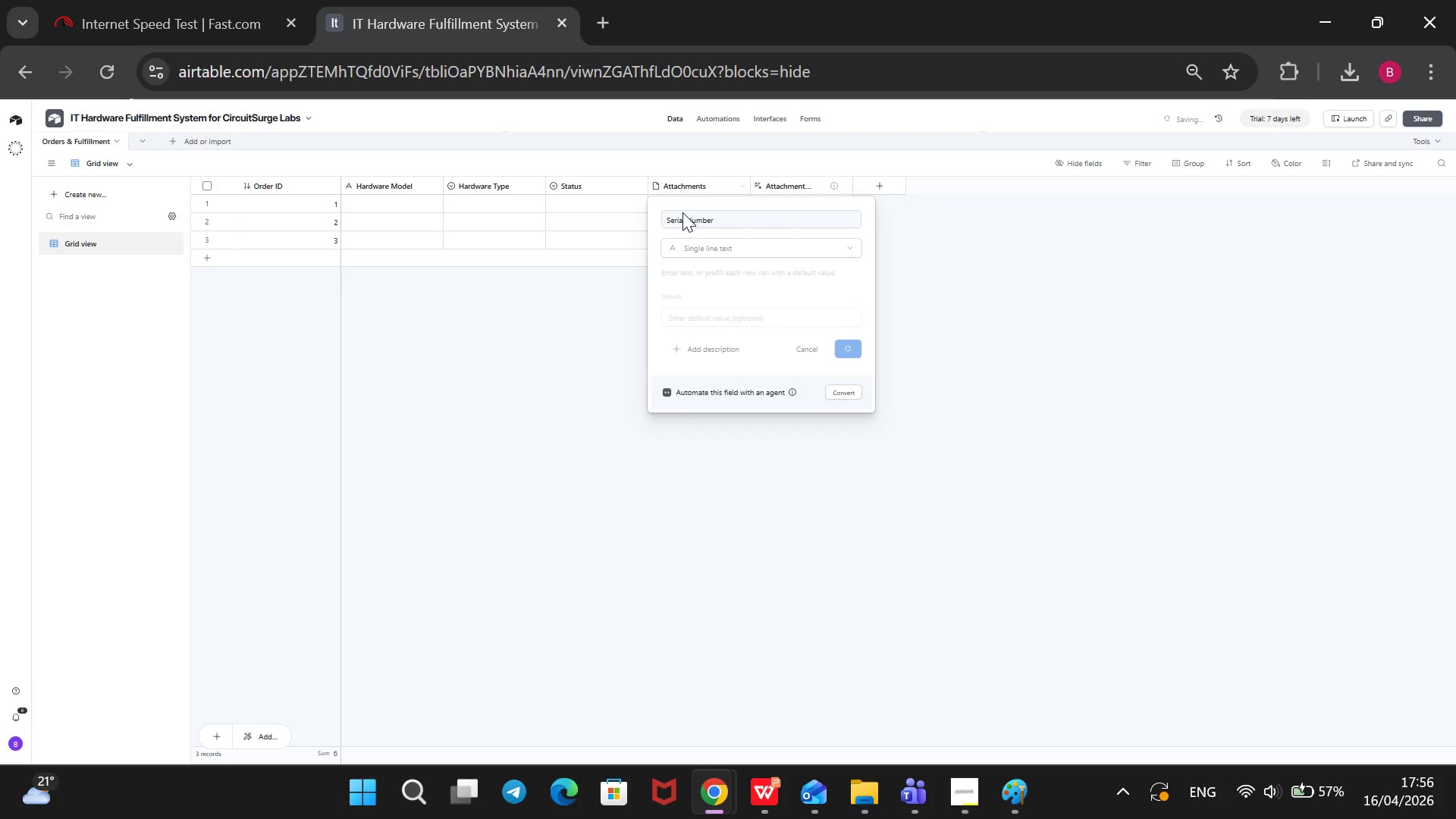 
left_click([877, 504])
 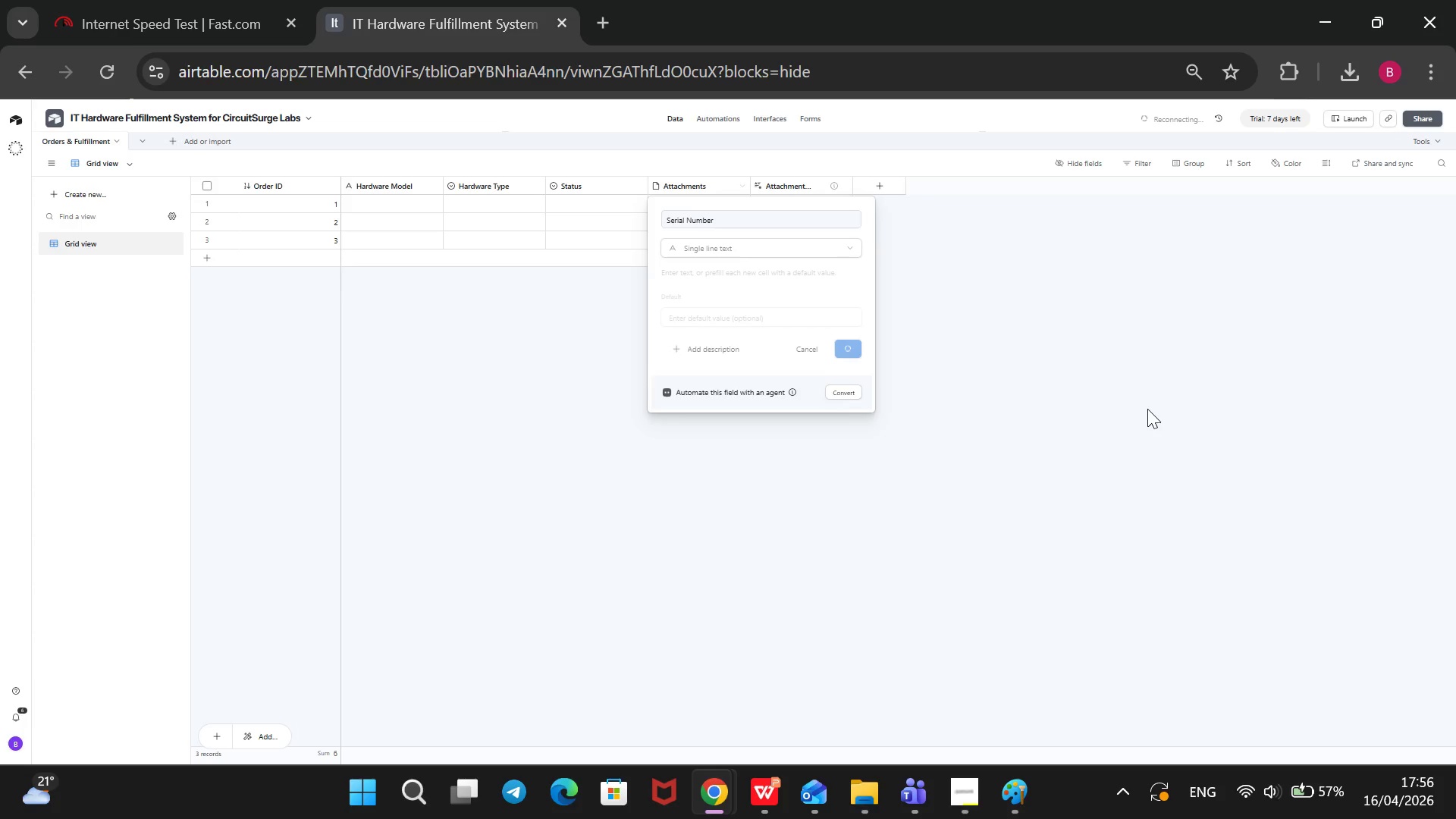 
wait(20.0)
 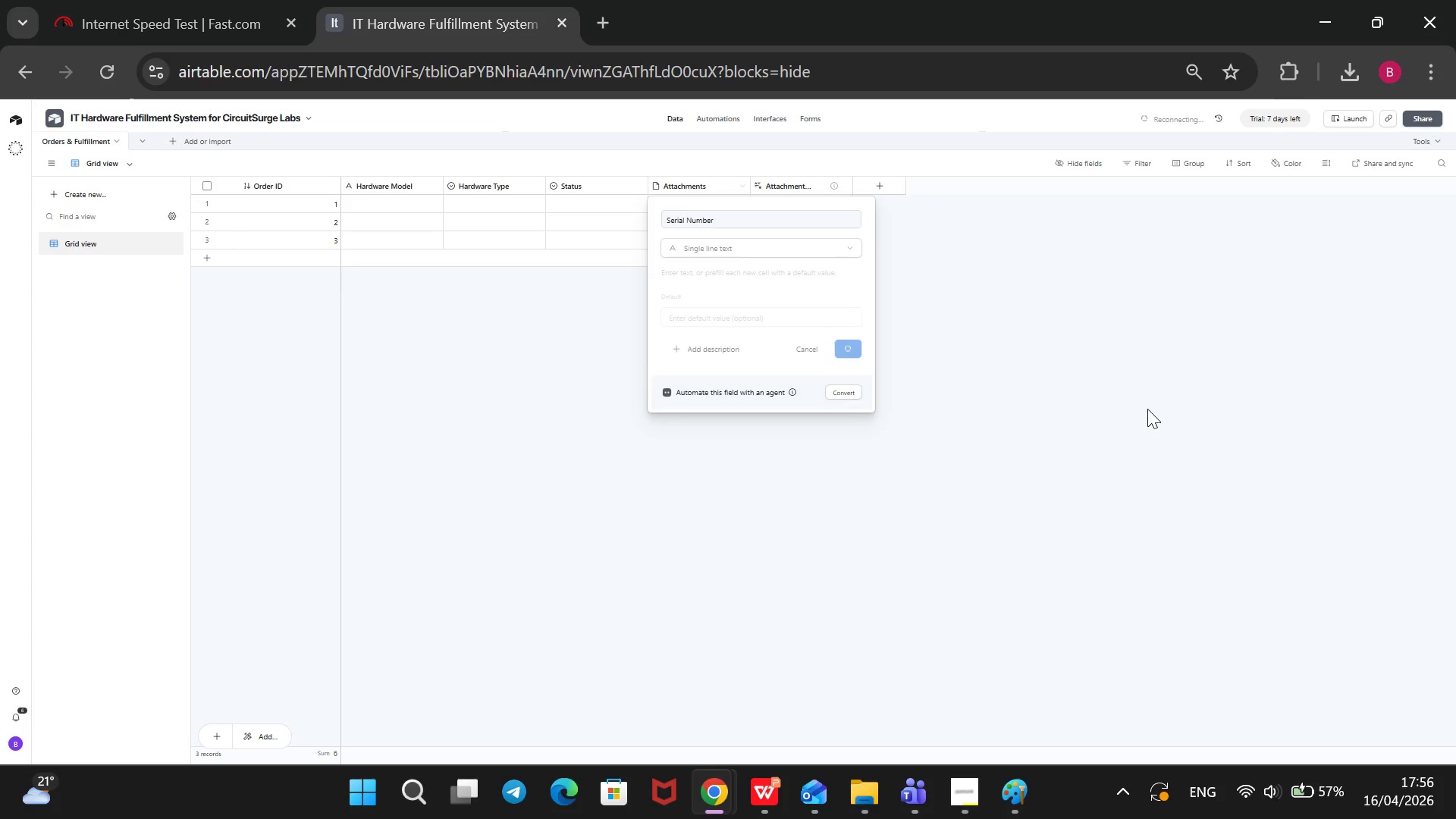 
right_click([789, 184])
 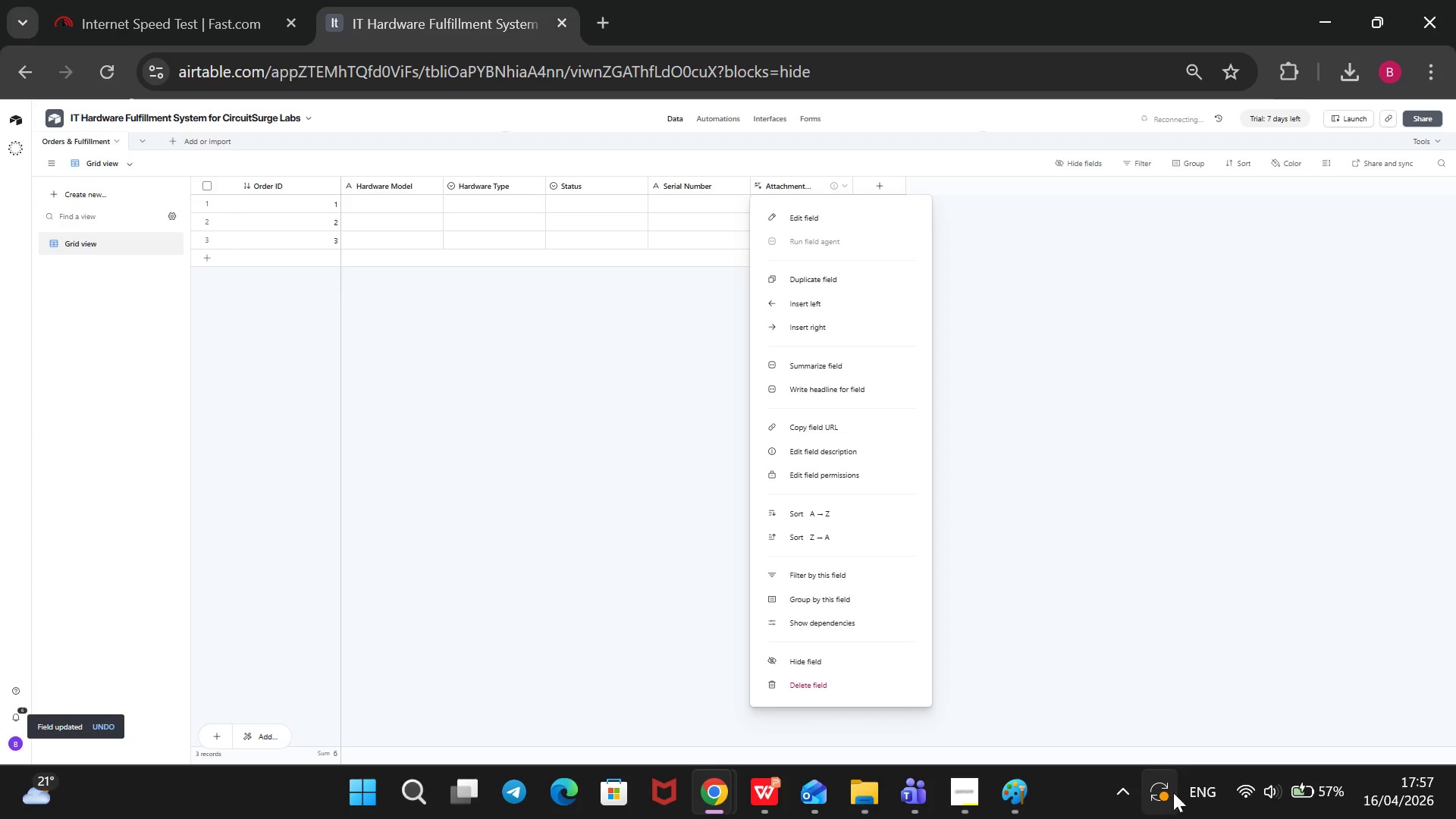 
left_click([817, 687])
 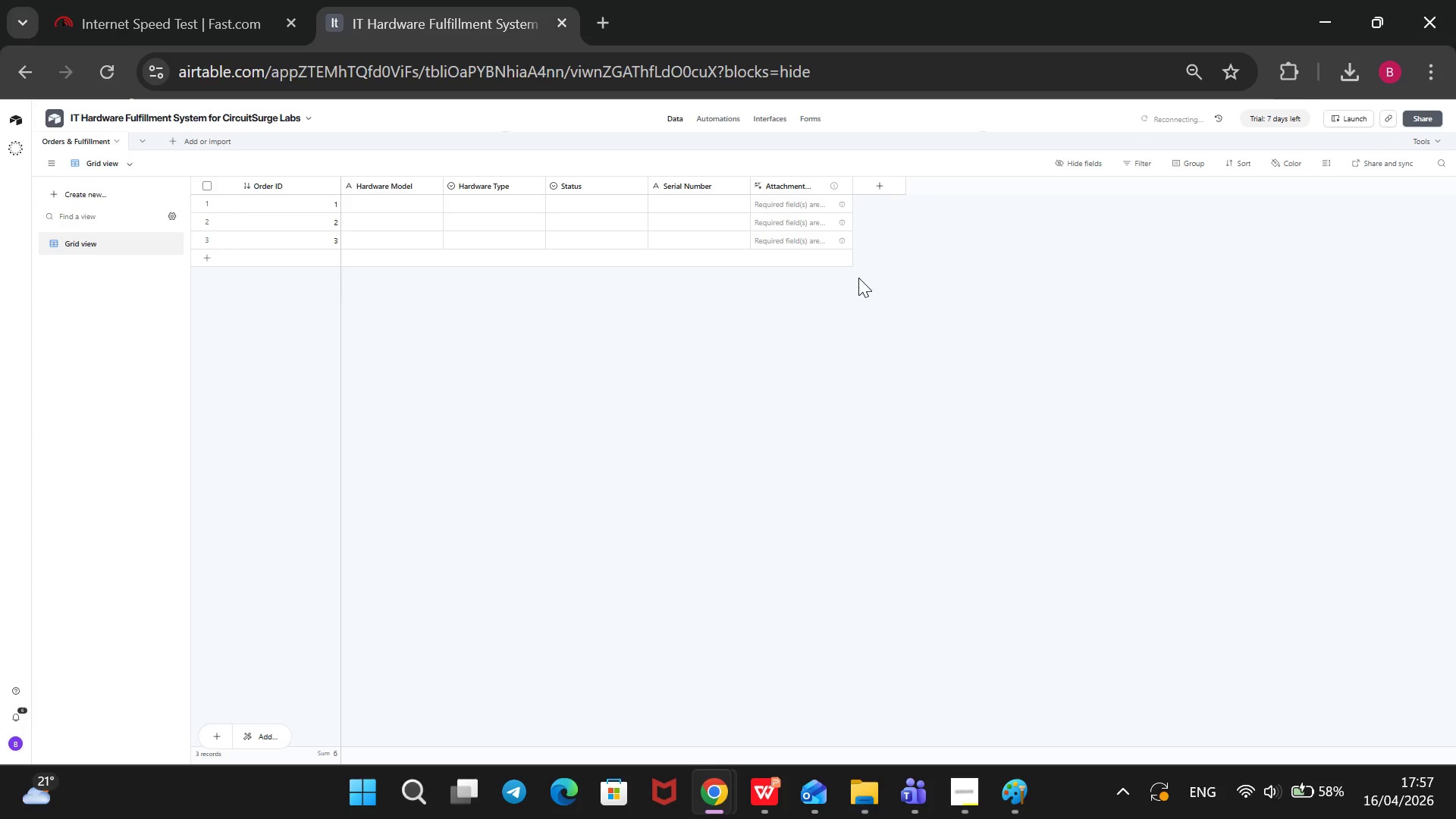 
wait(10.23)
 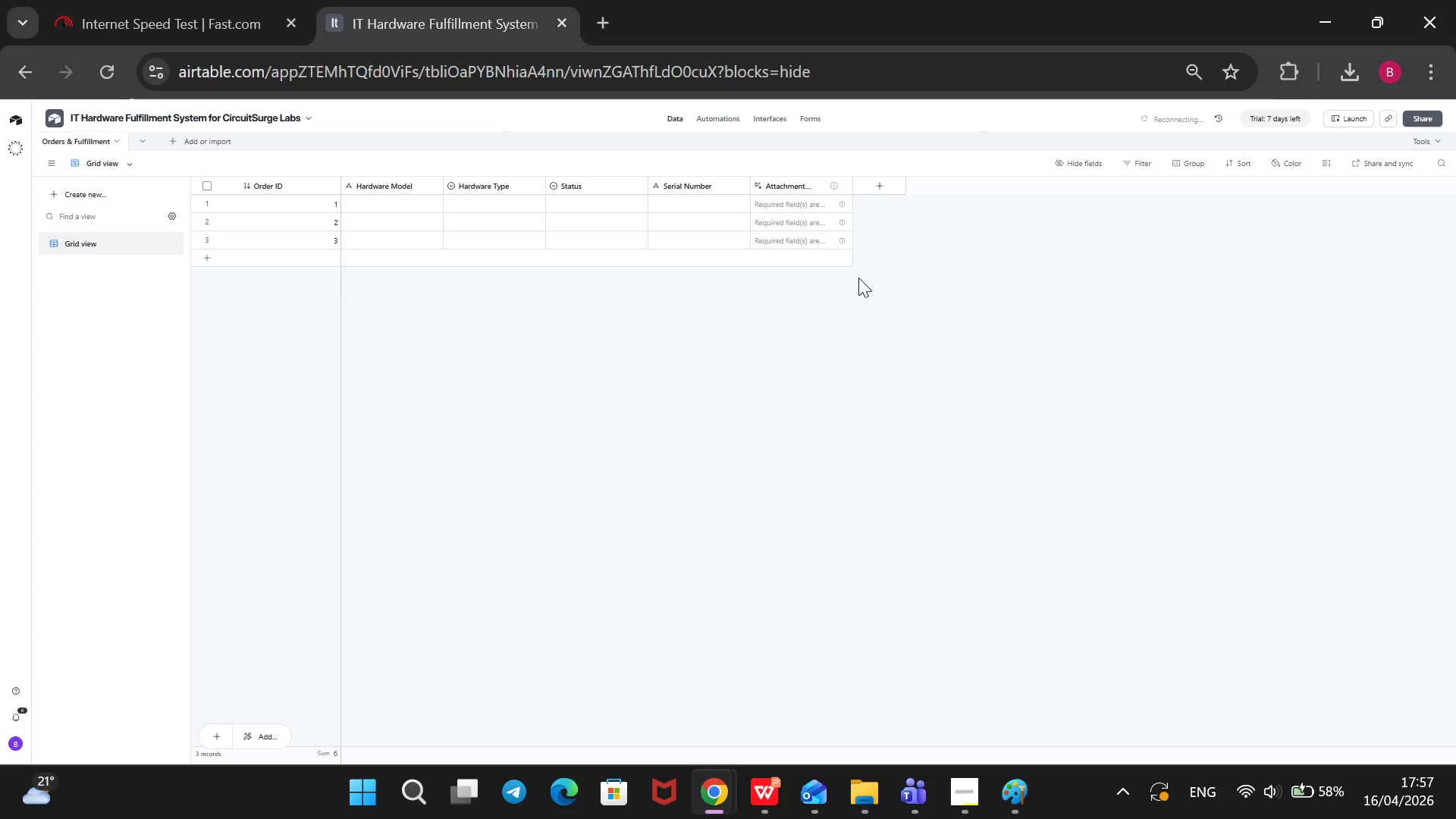 
left_click([774, 177])
 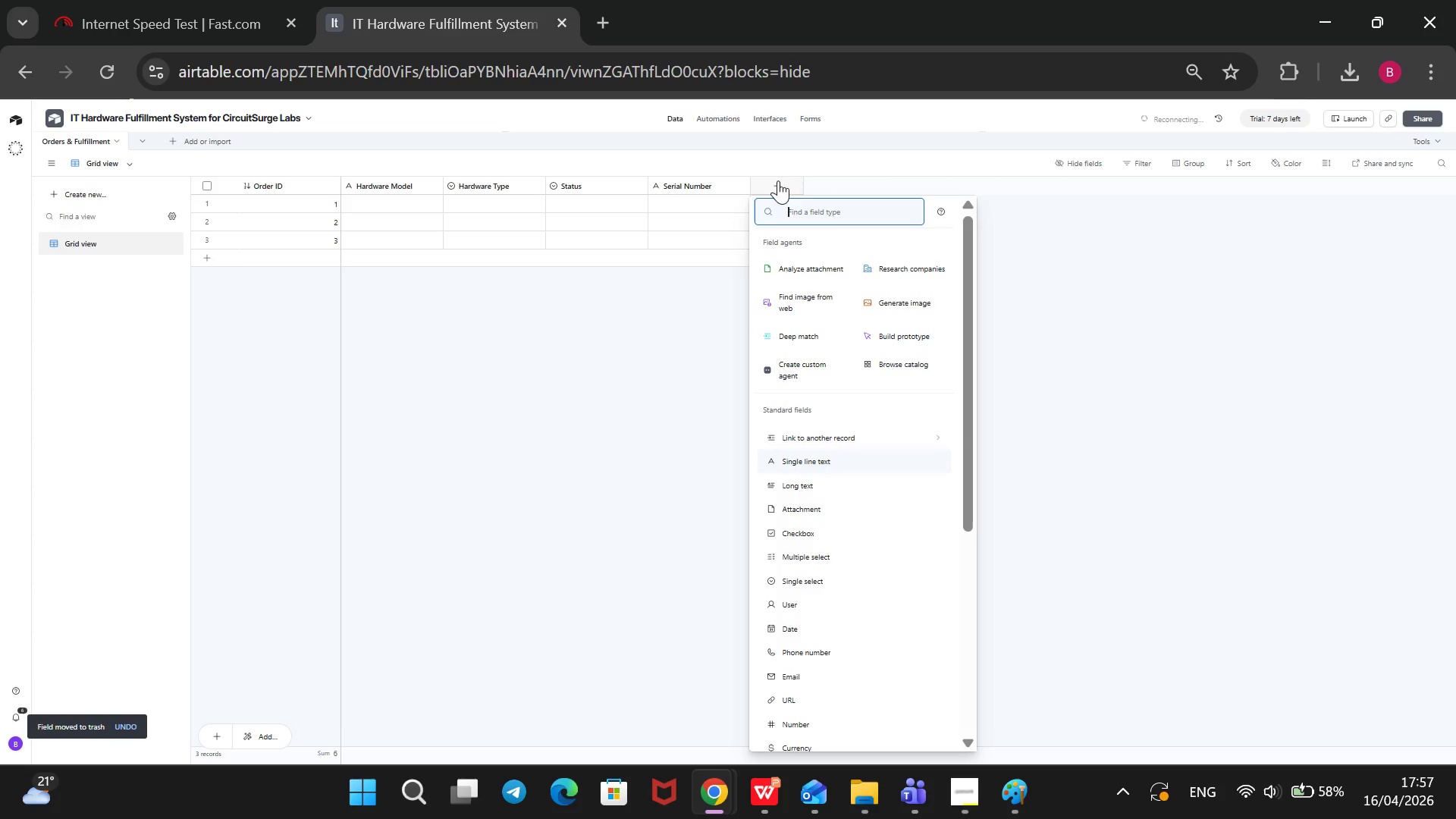 
mouse_move([824, 534])
 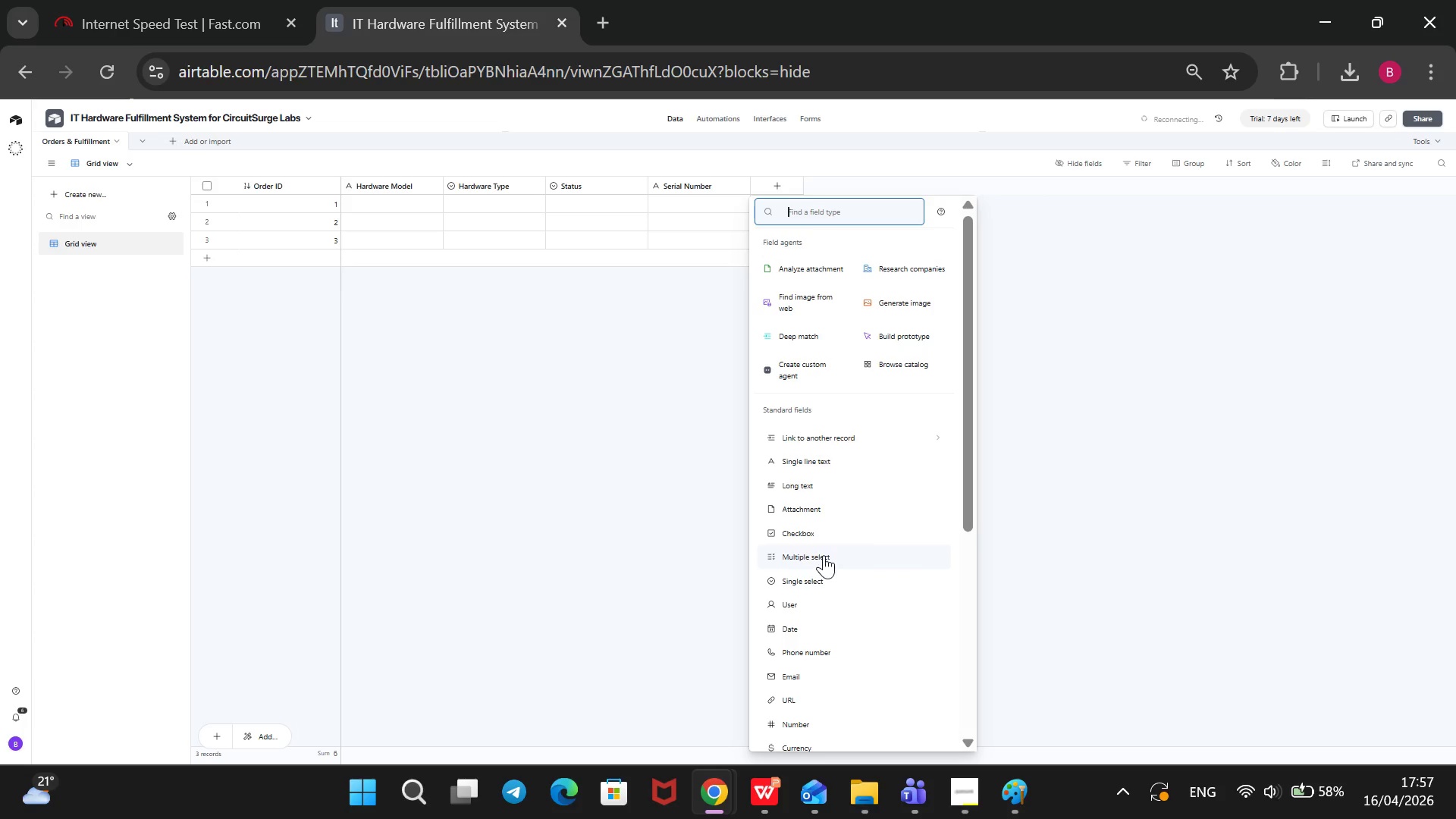 
left_click([822, 570])
 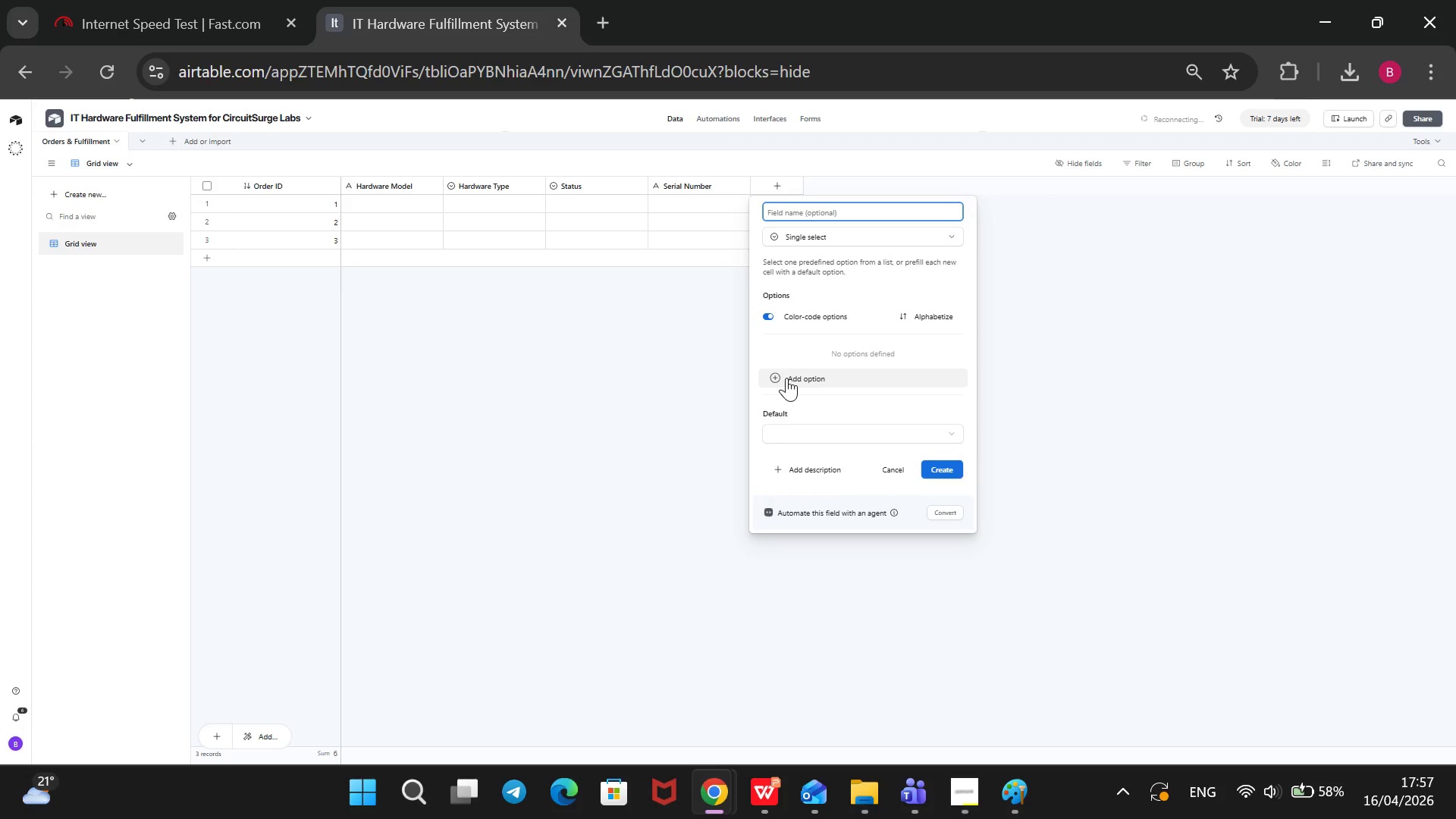 
left_click([786, 378])
 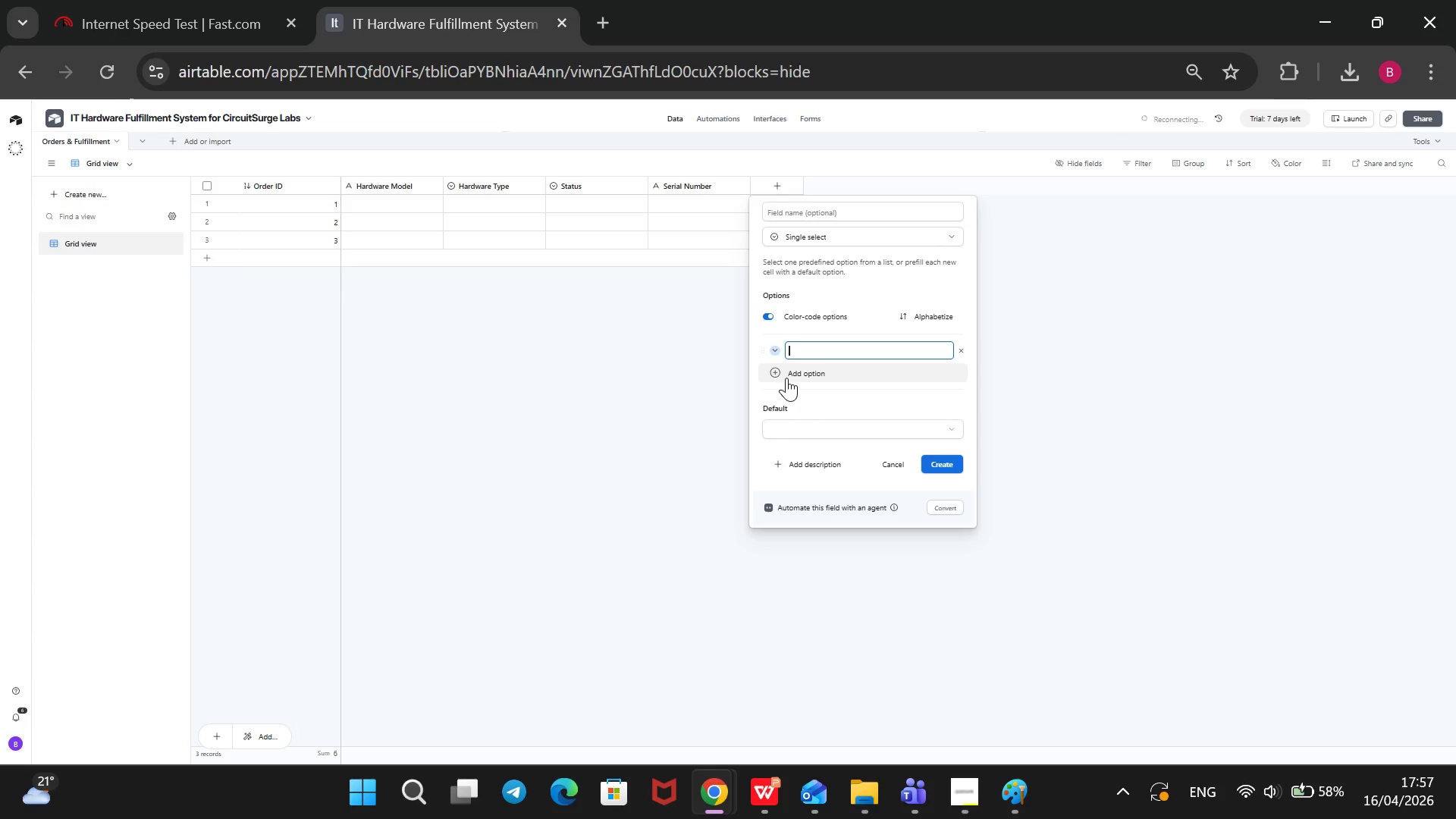 
type(A-Grade)
 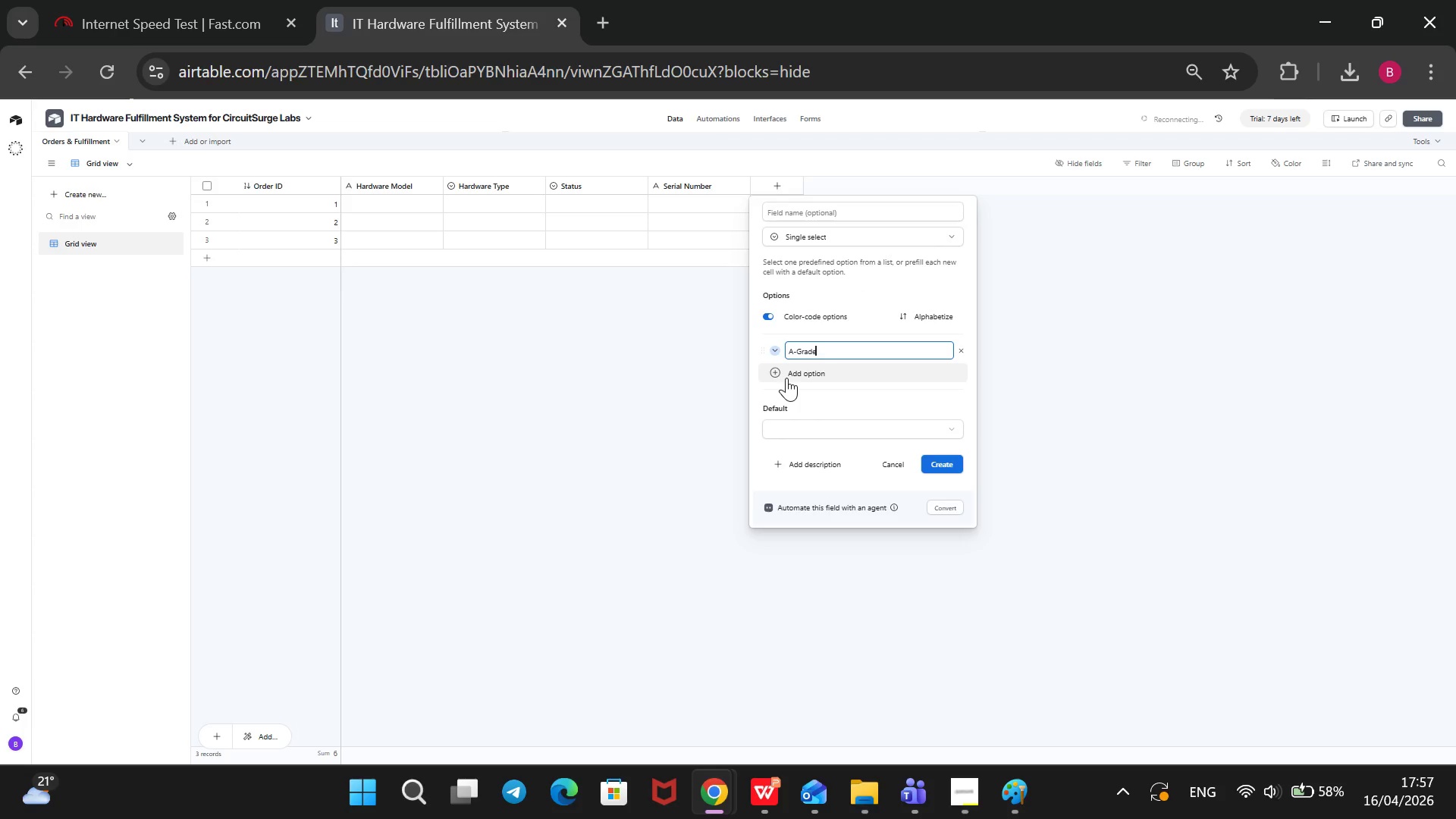 
left_click([786, 378])
 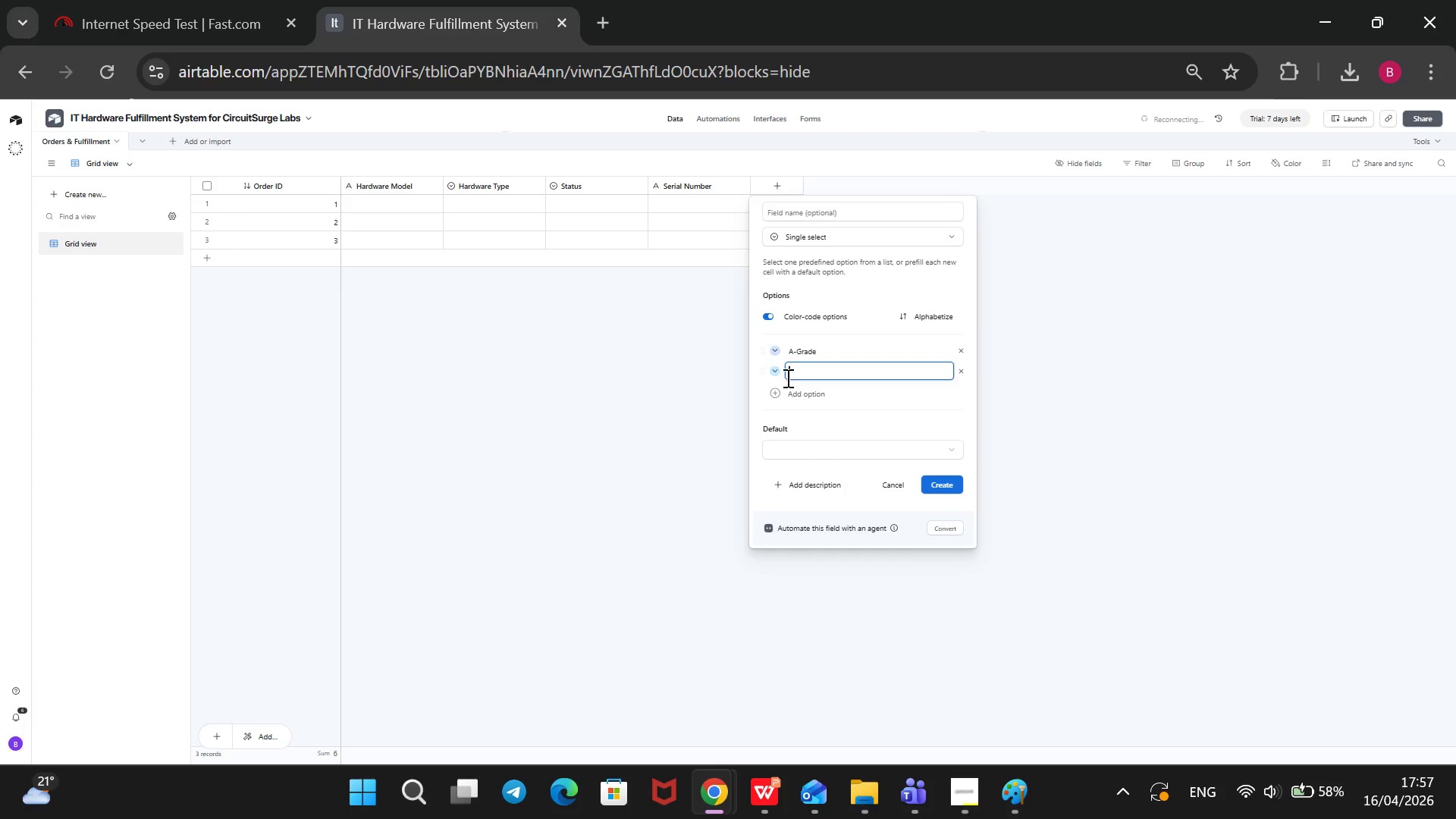 
type(B-gR)
key(Backspace)
key(Backspace)
type(Grade)
 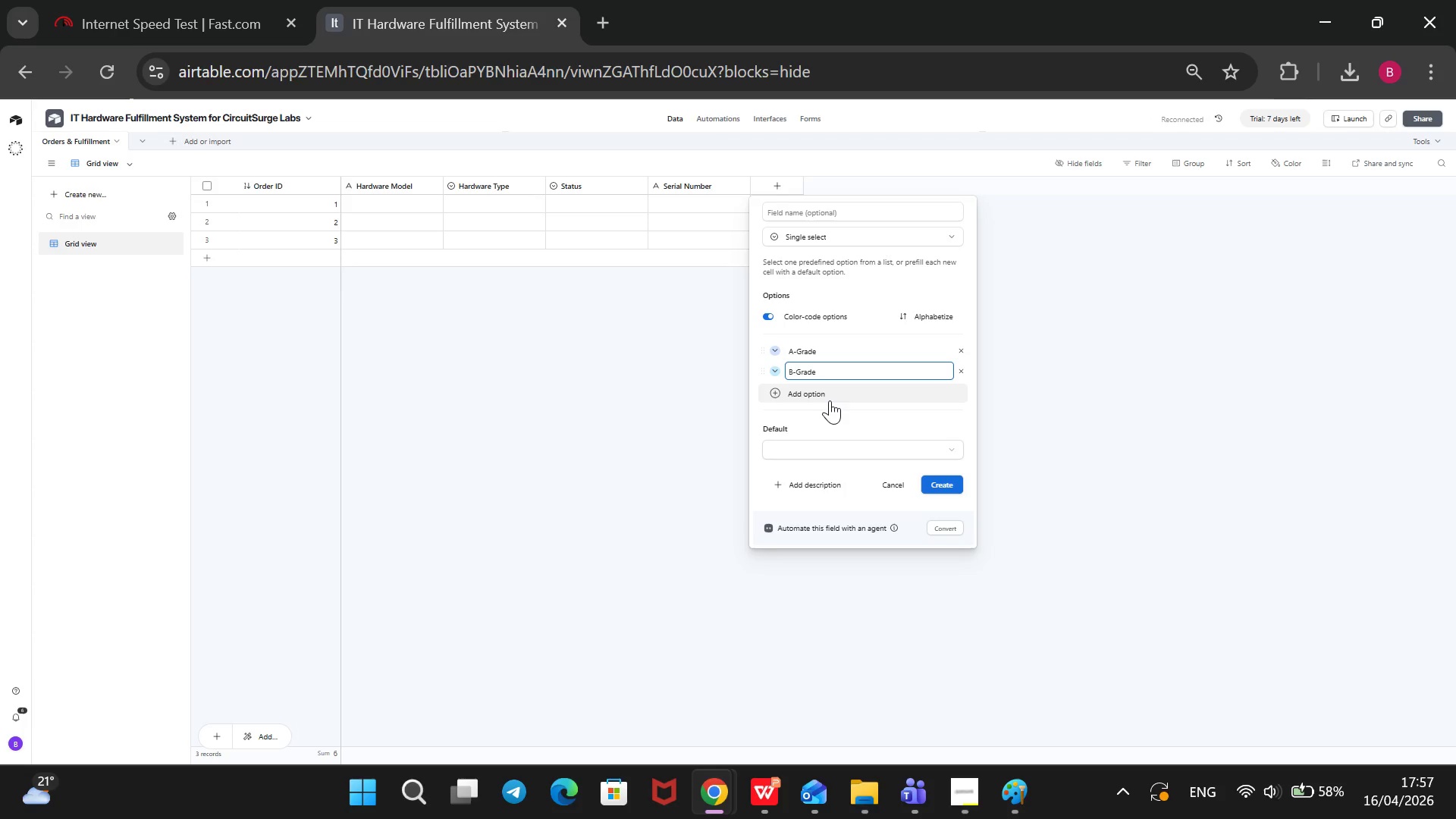 
left_click([825, 391])
 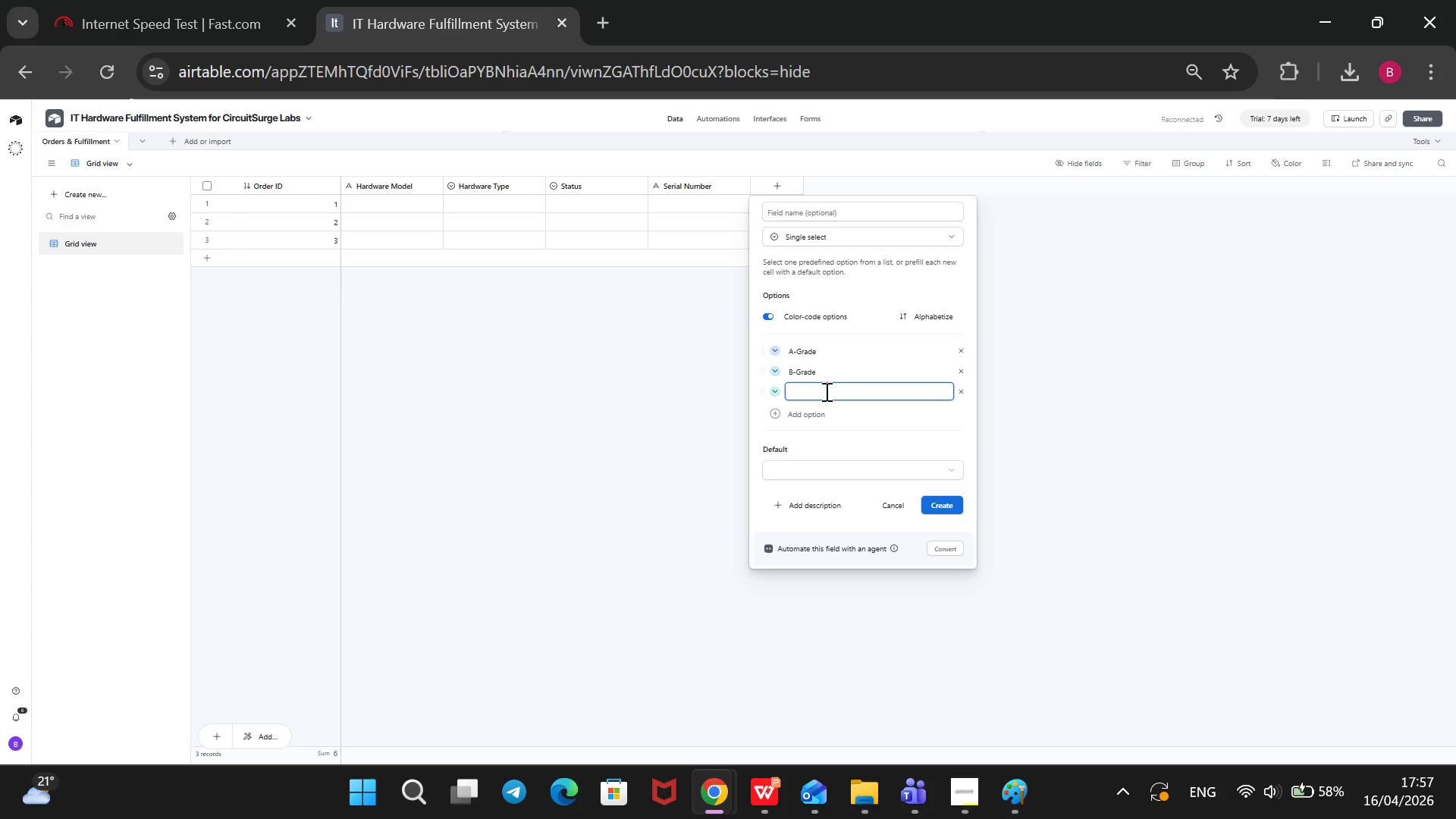 
type(Open Box)
 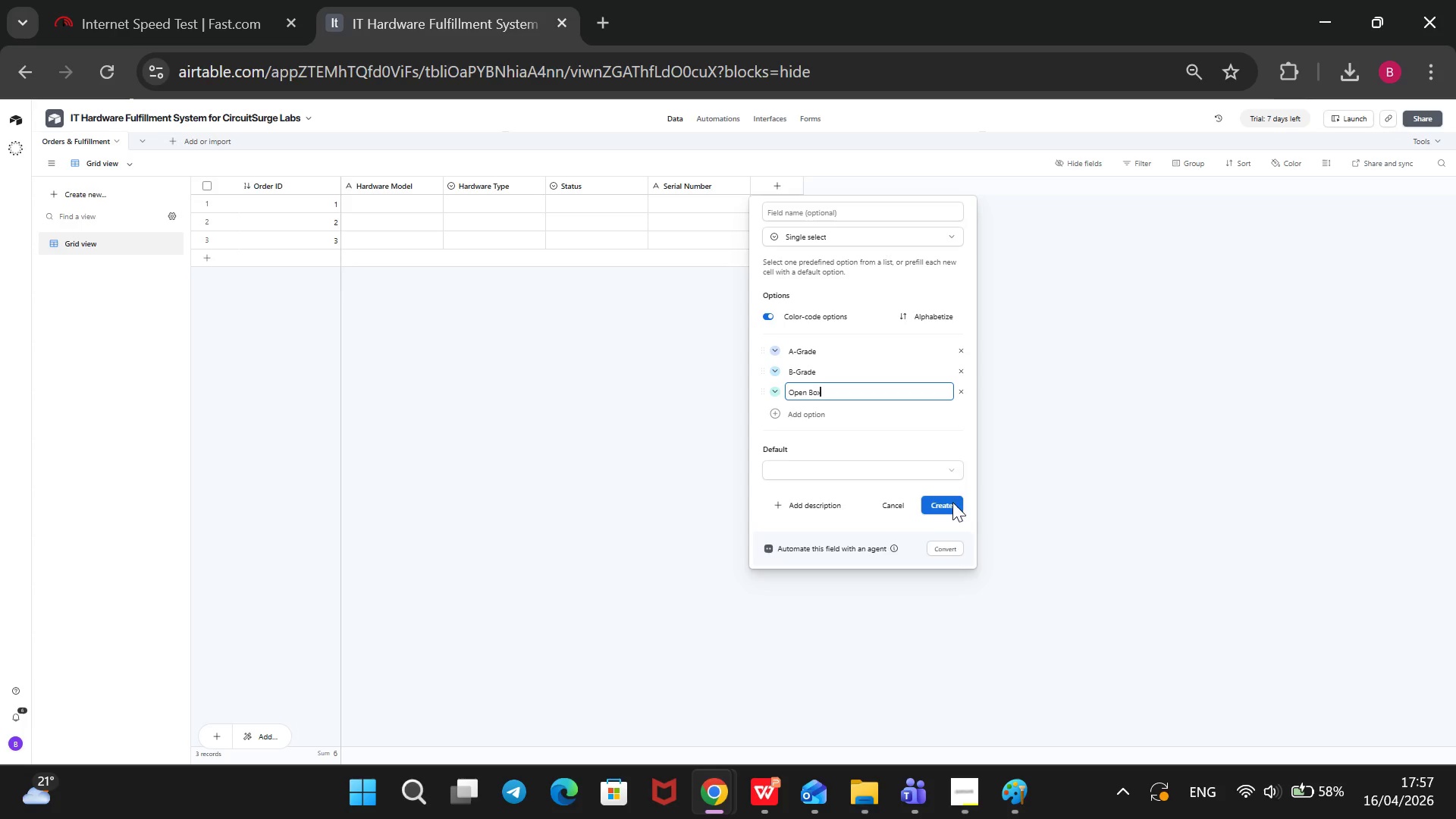 
left_click([945, 503])
 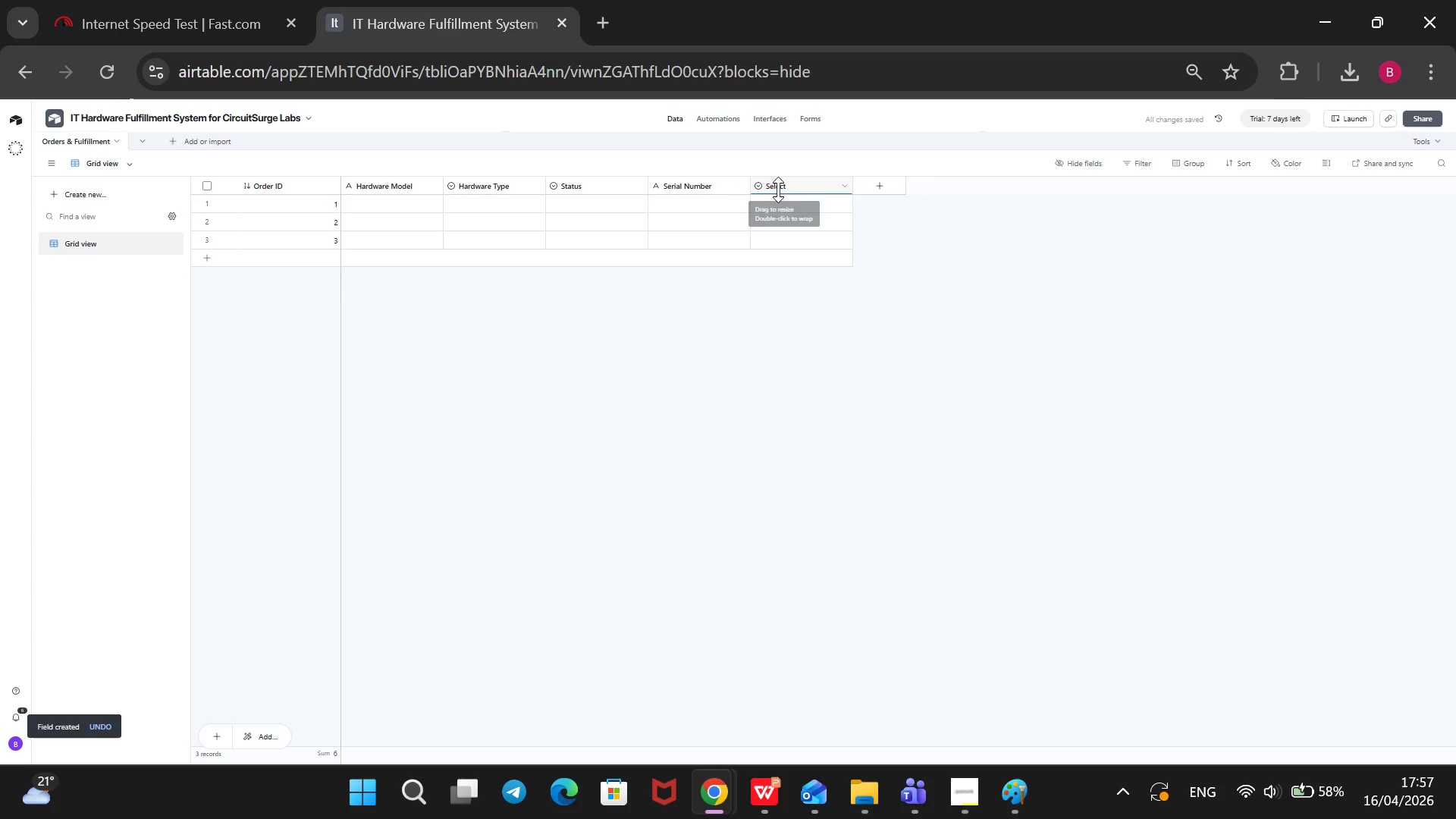 
right_click([783, 184])
 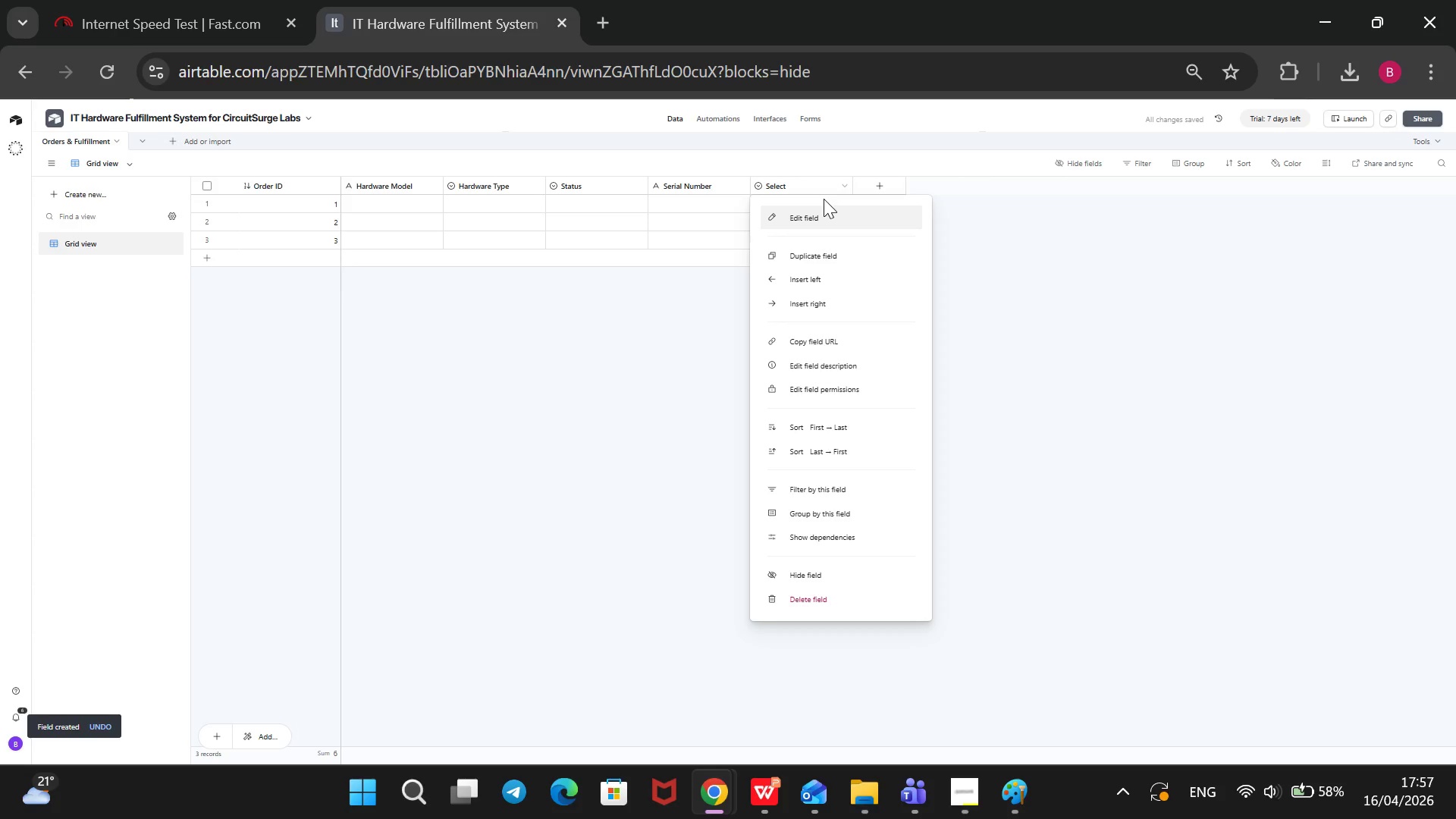 
left_click([826, 210])
 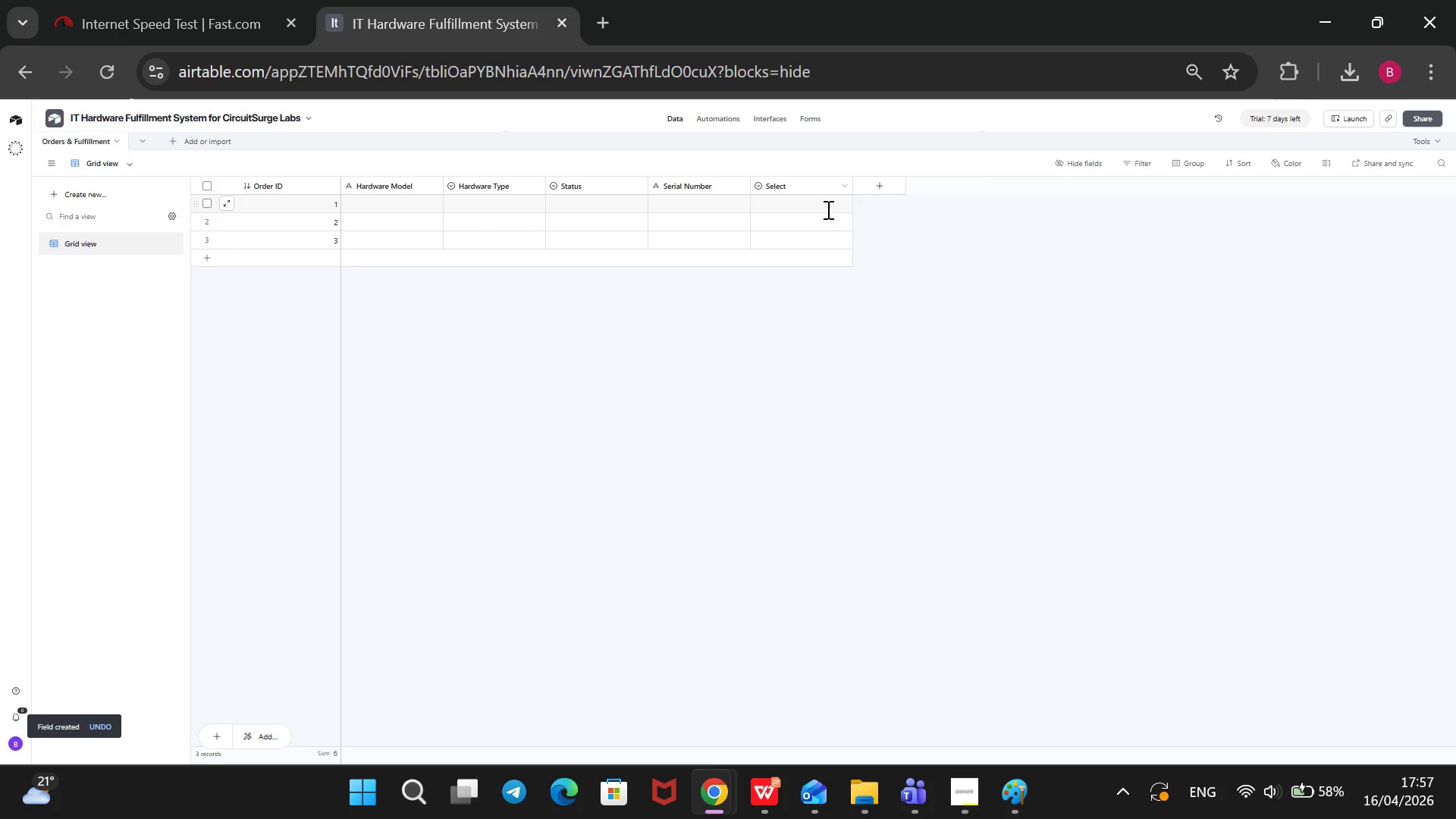 
left_click([827, 209])
 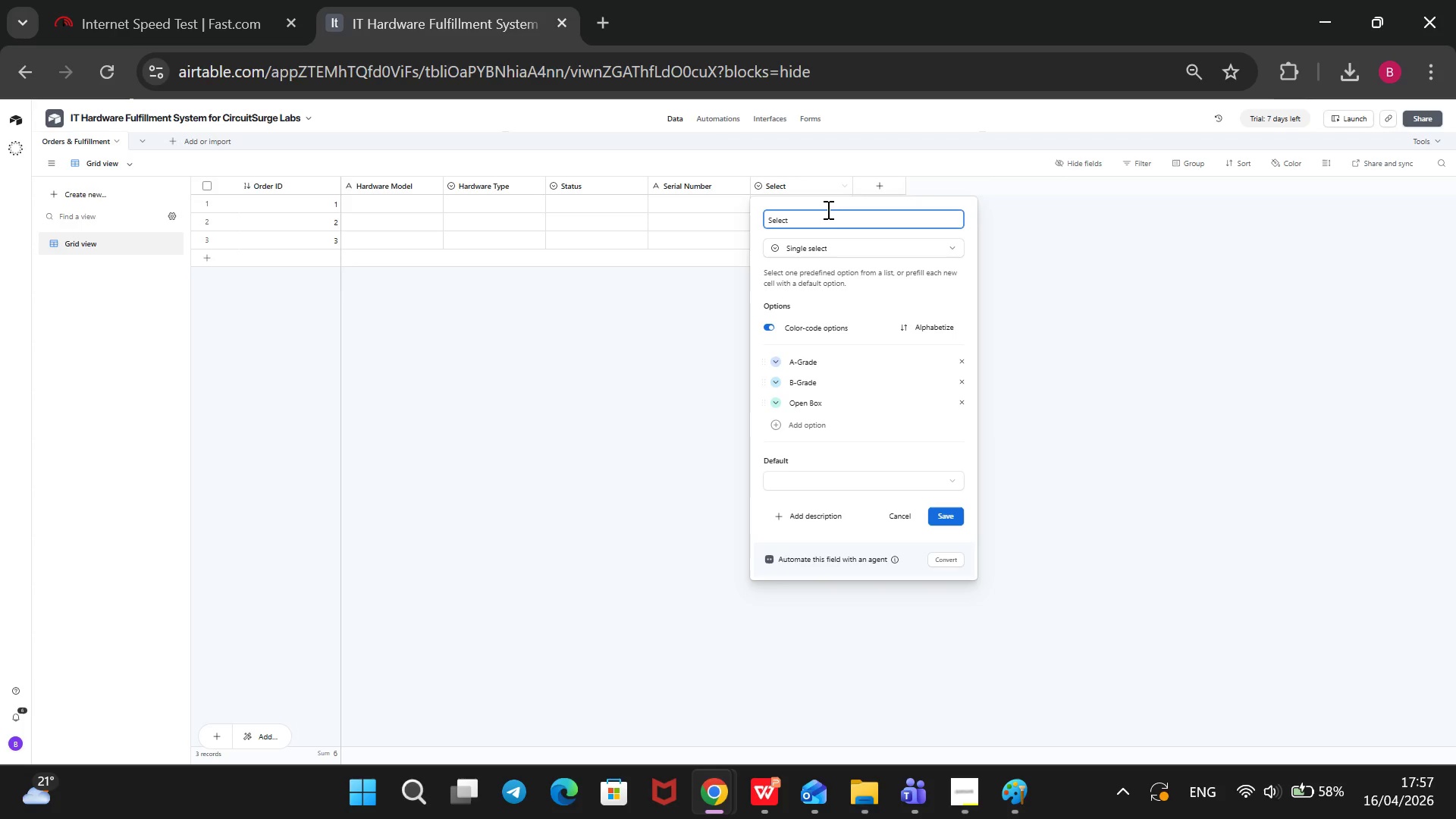 
key(Backspace)
key(Backspace)
key(Backspace)
key(Backspace)
key(Backspace)
key(Backspace)
type(Condition)
 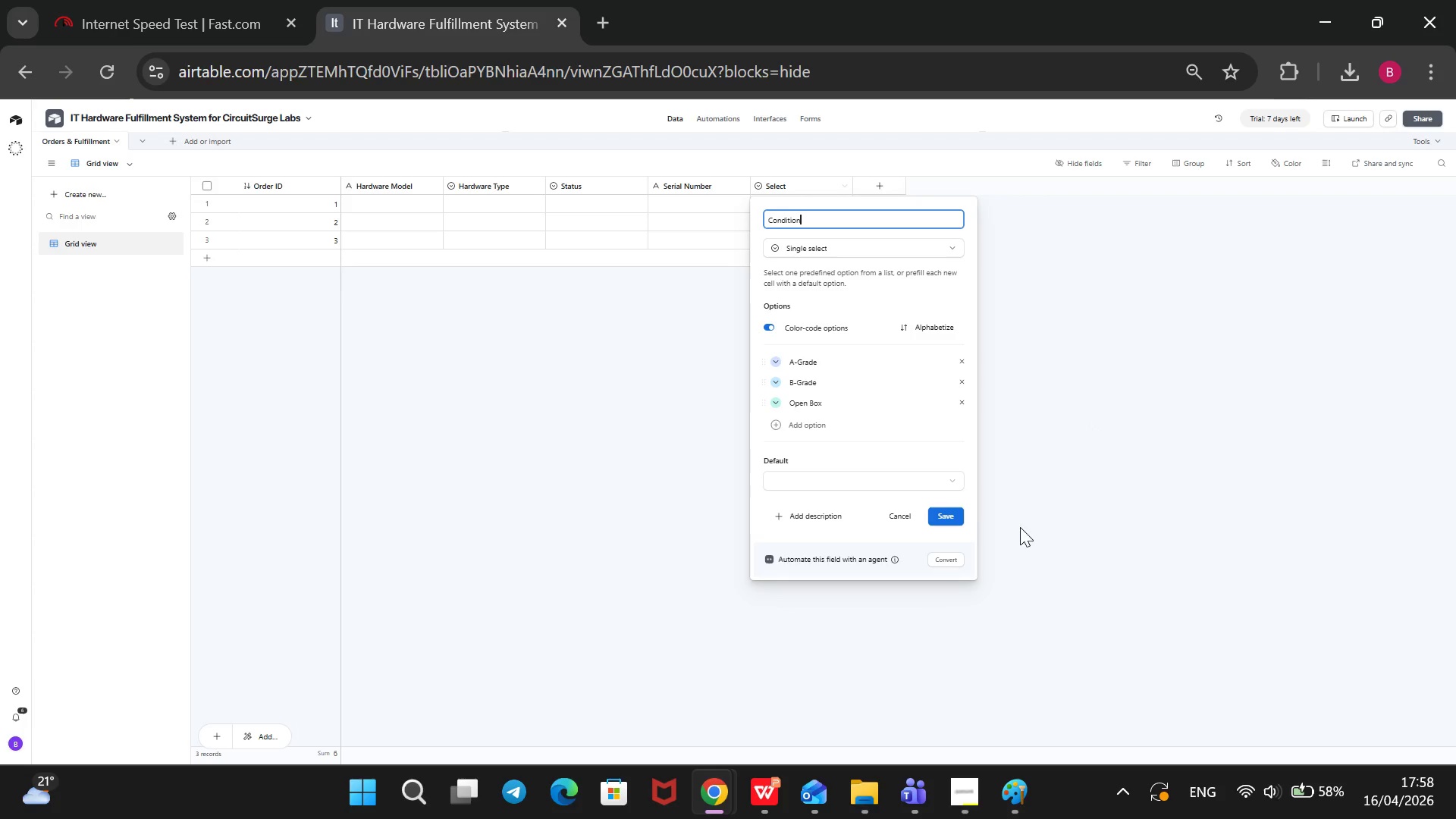 
left_click([947, 513])
 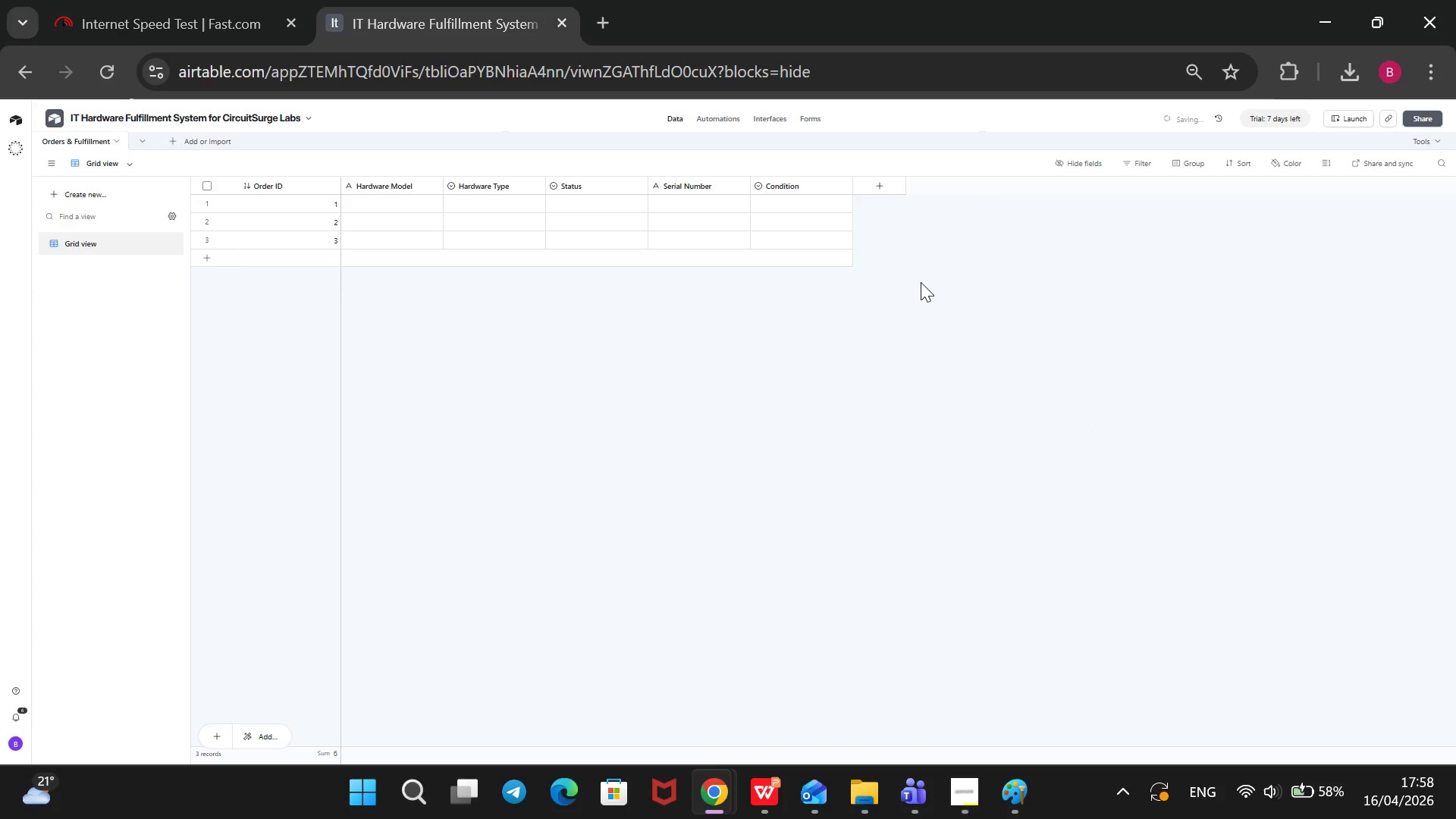 
left_click([874, 183])
 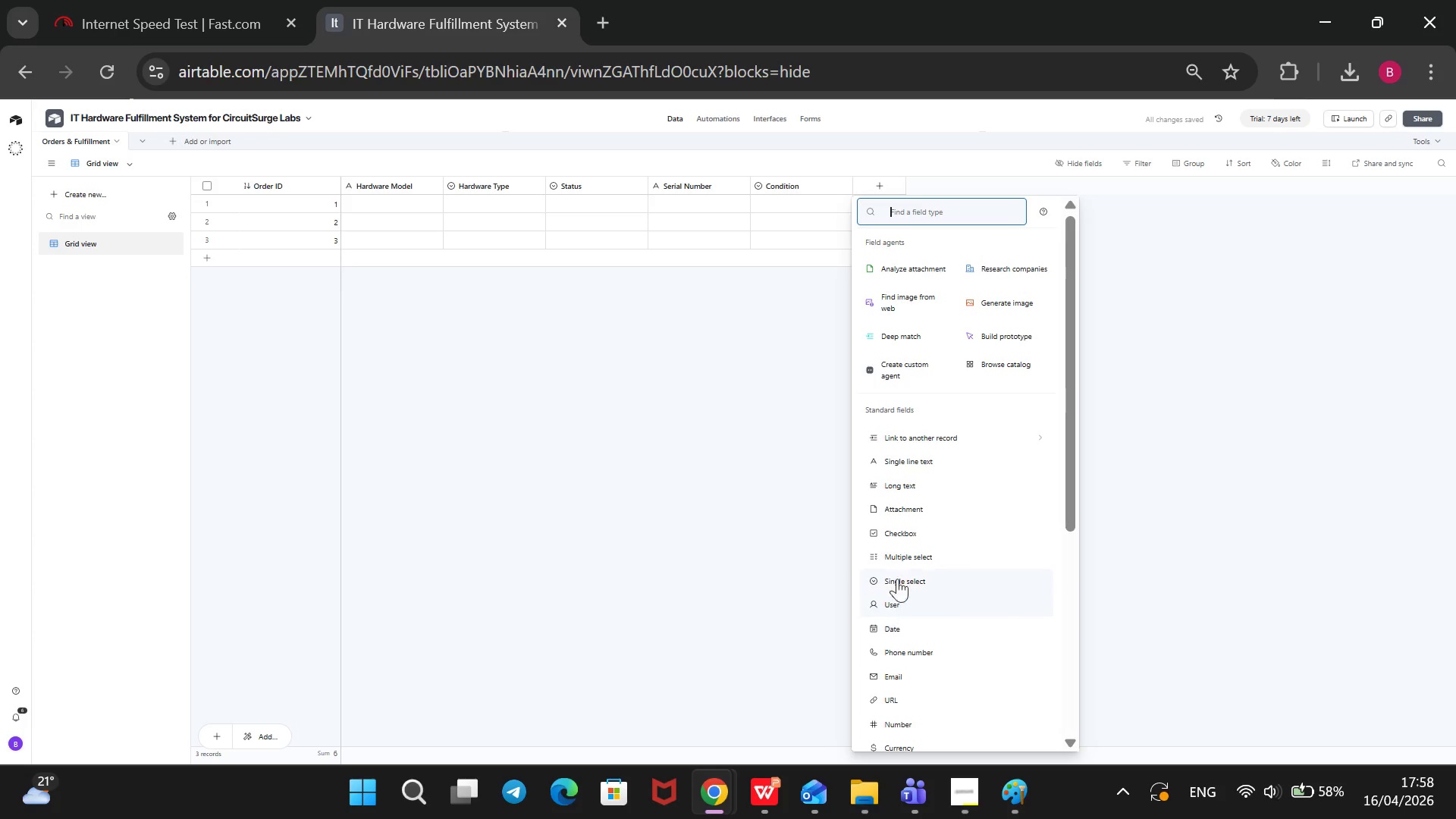 
wait(5.17)
 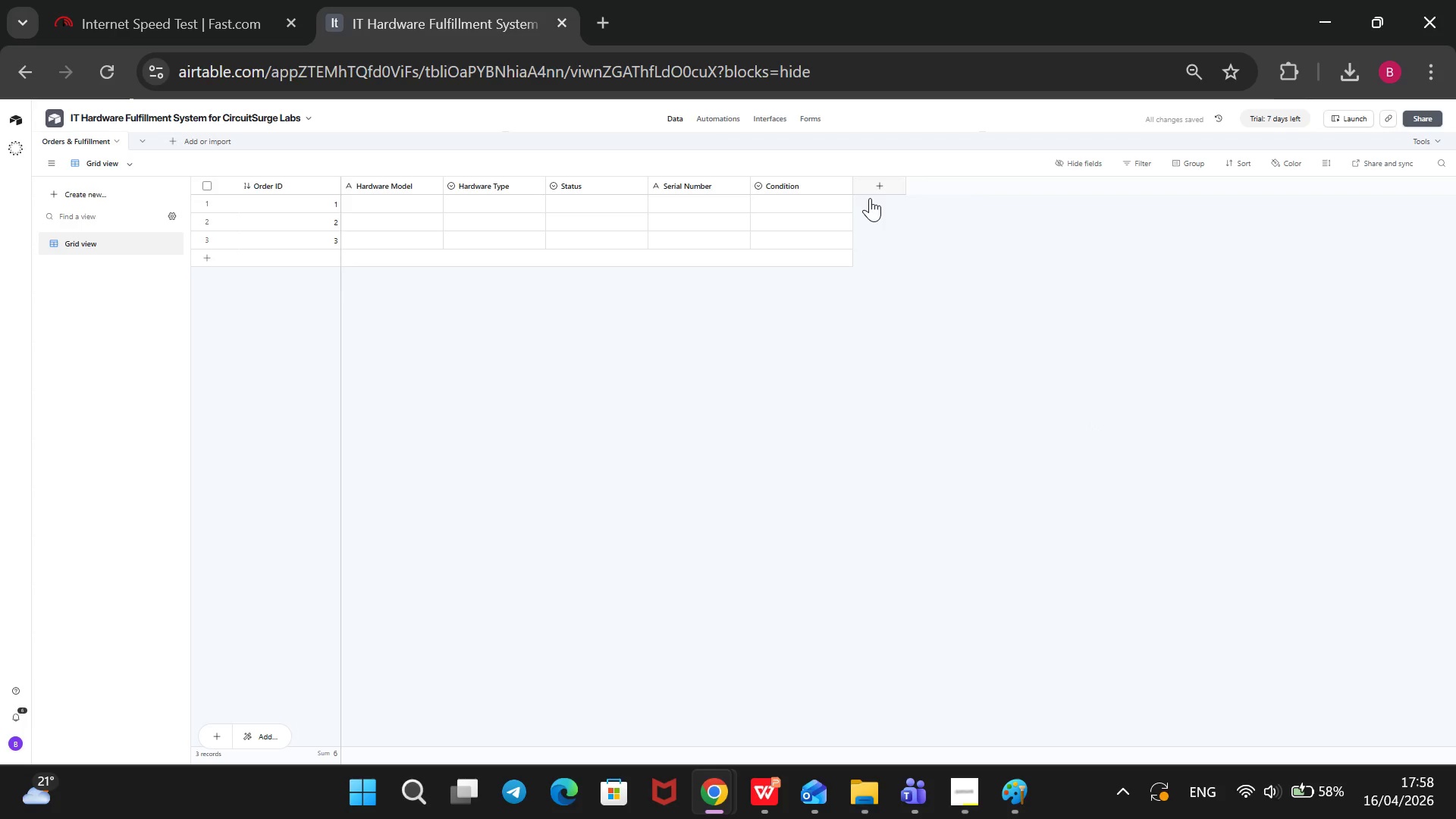 
left_click([883, 556])
 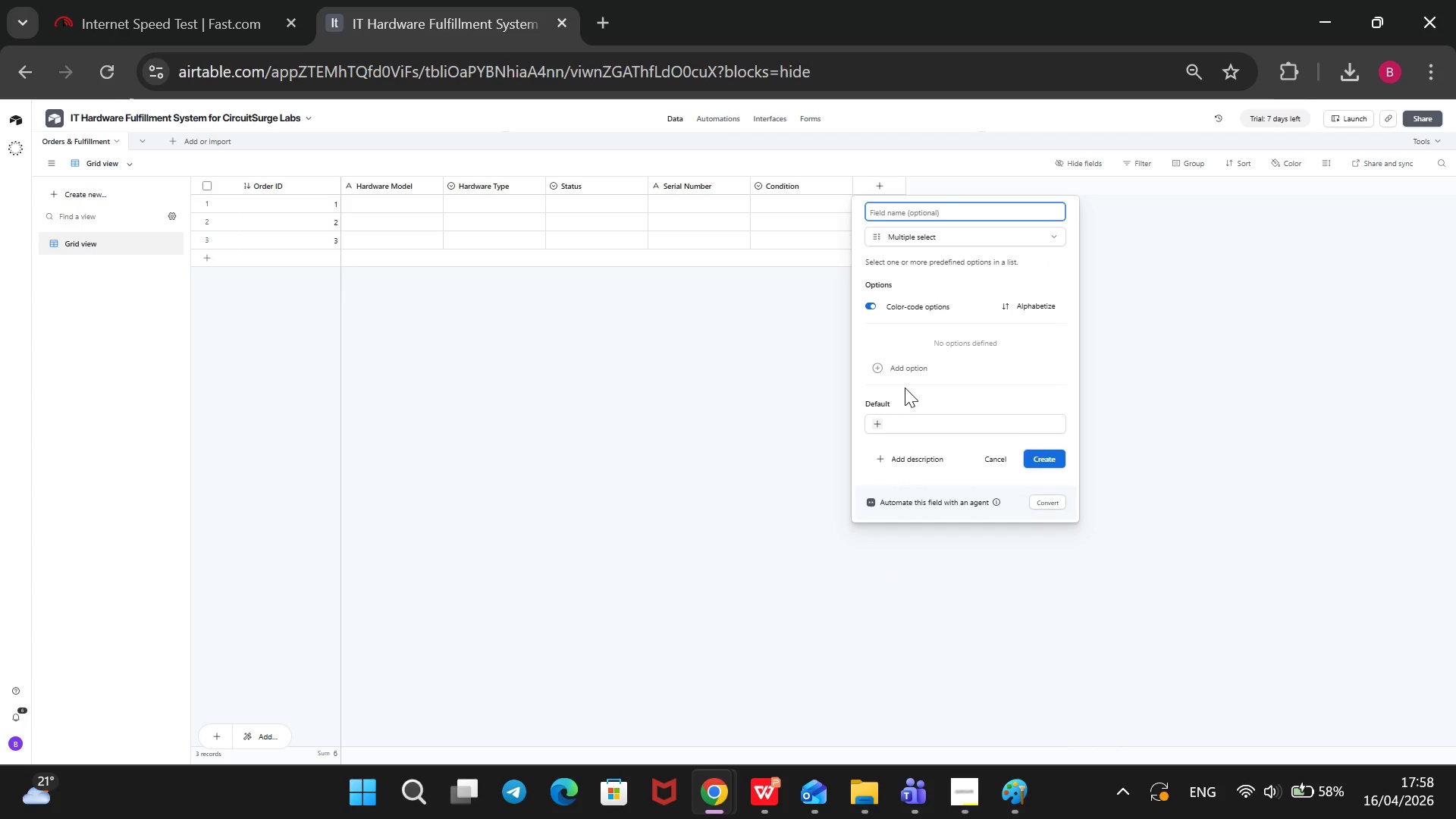 
left_click([894, 364])
 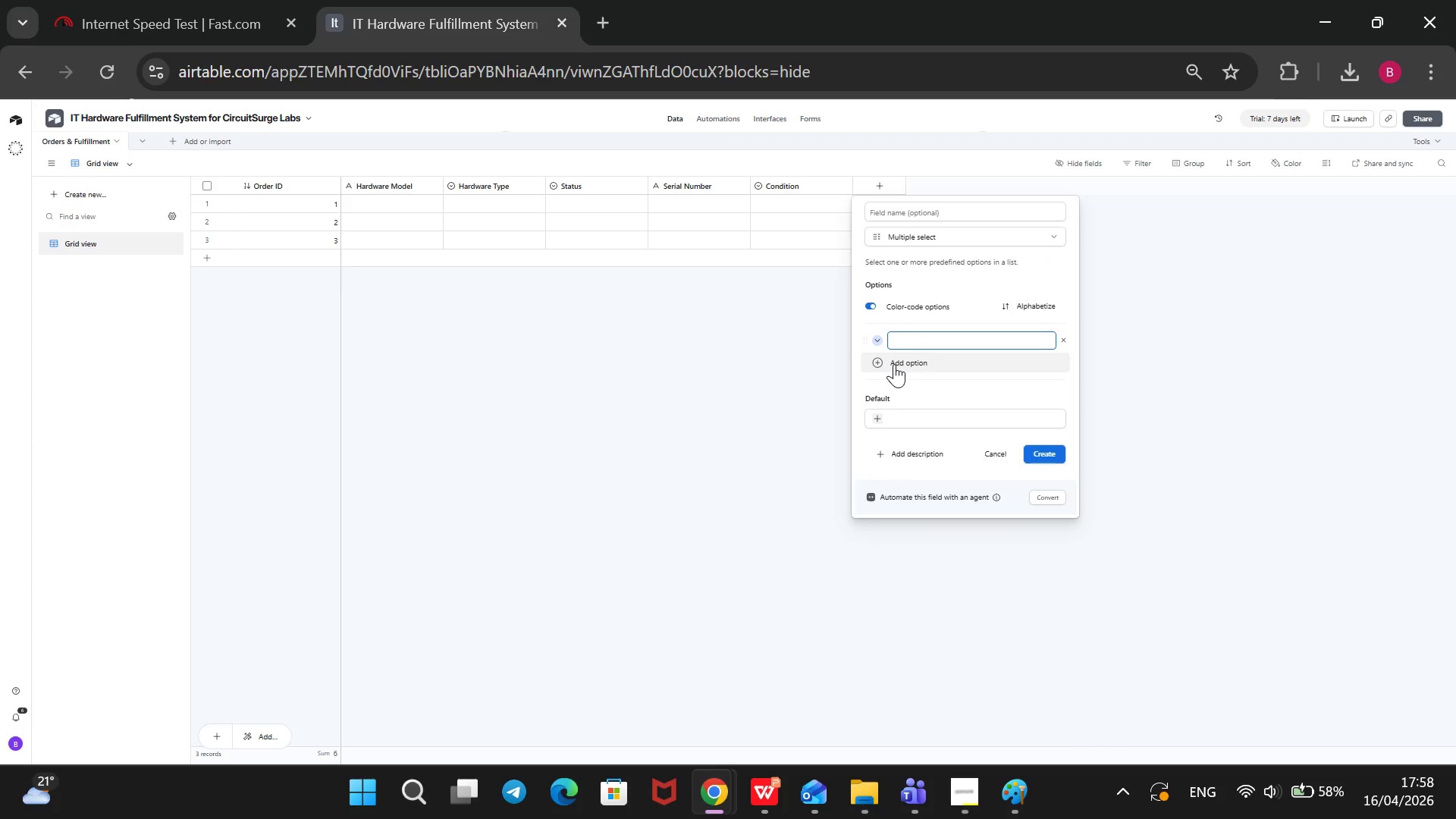 
type(Physical Cleaning)
 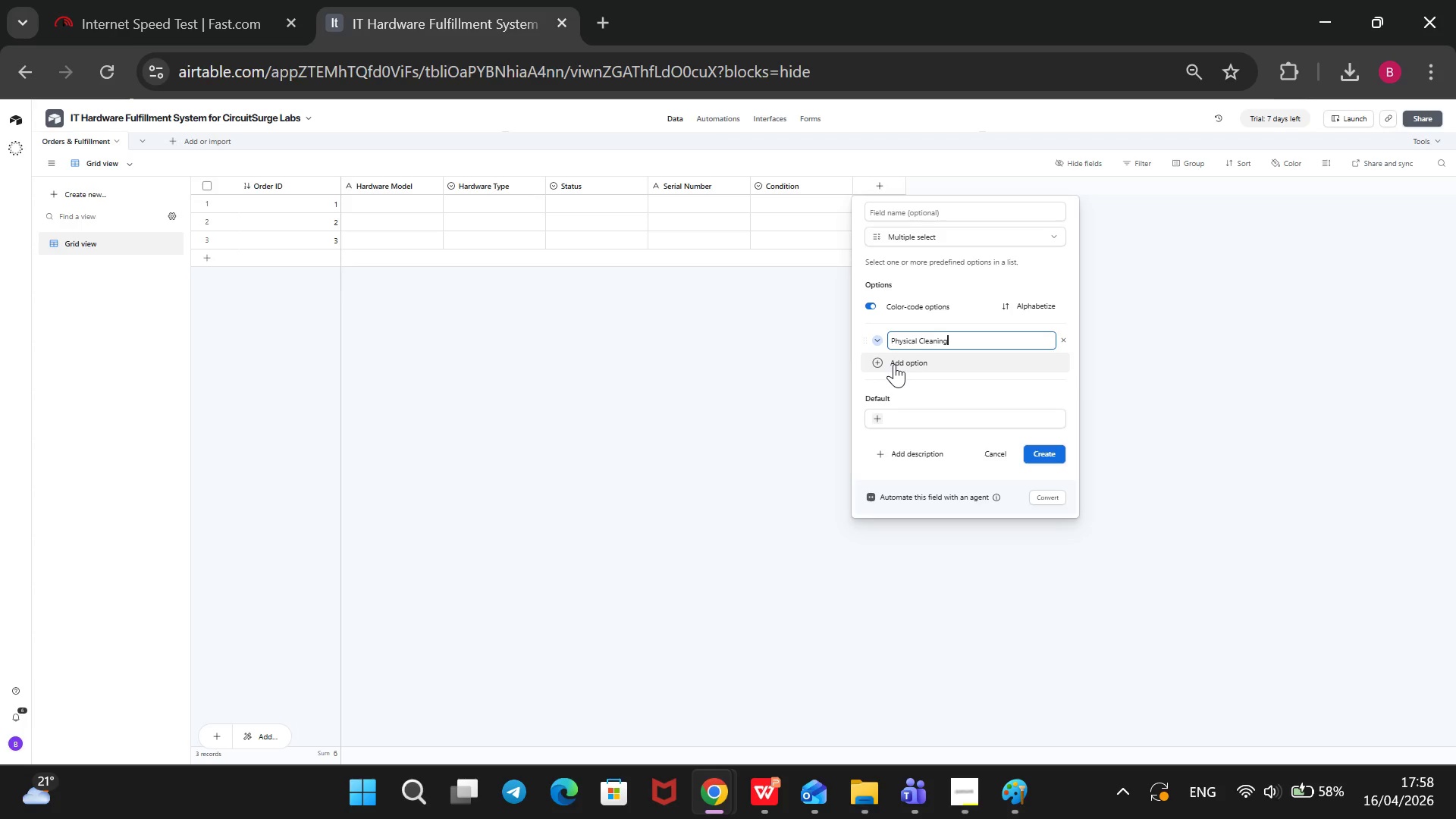 
left_click([894, 364])
 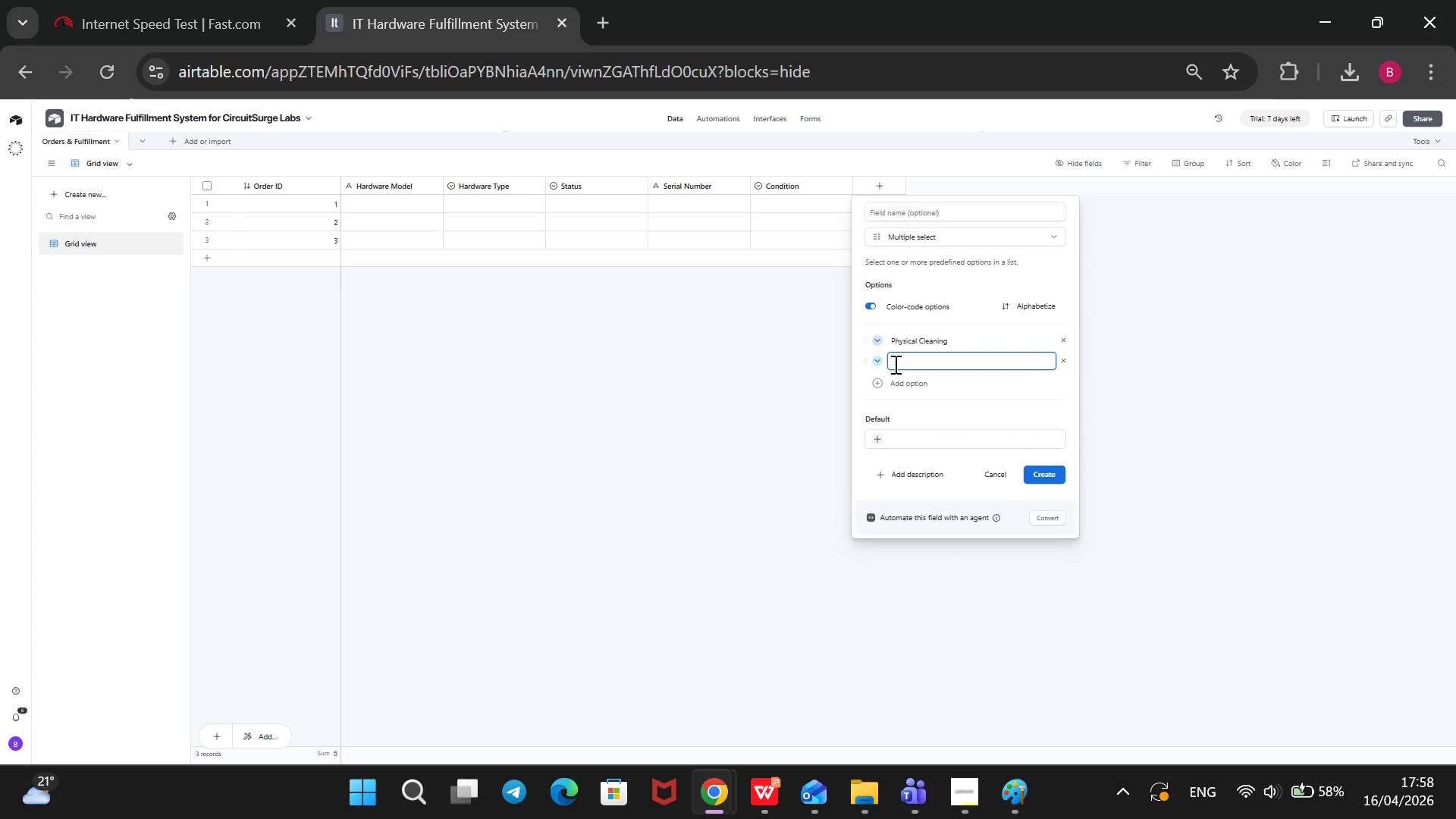 
type(Fctory Reset)
 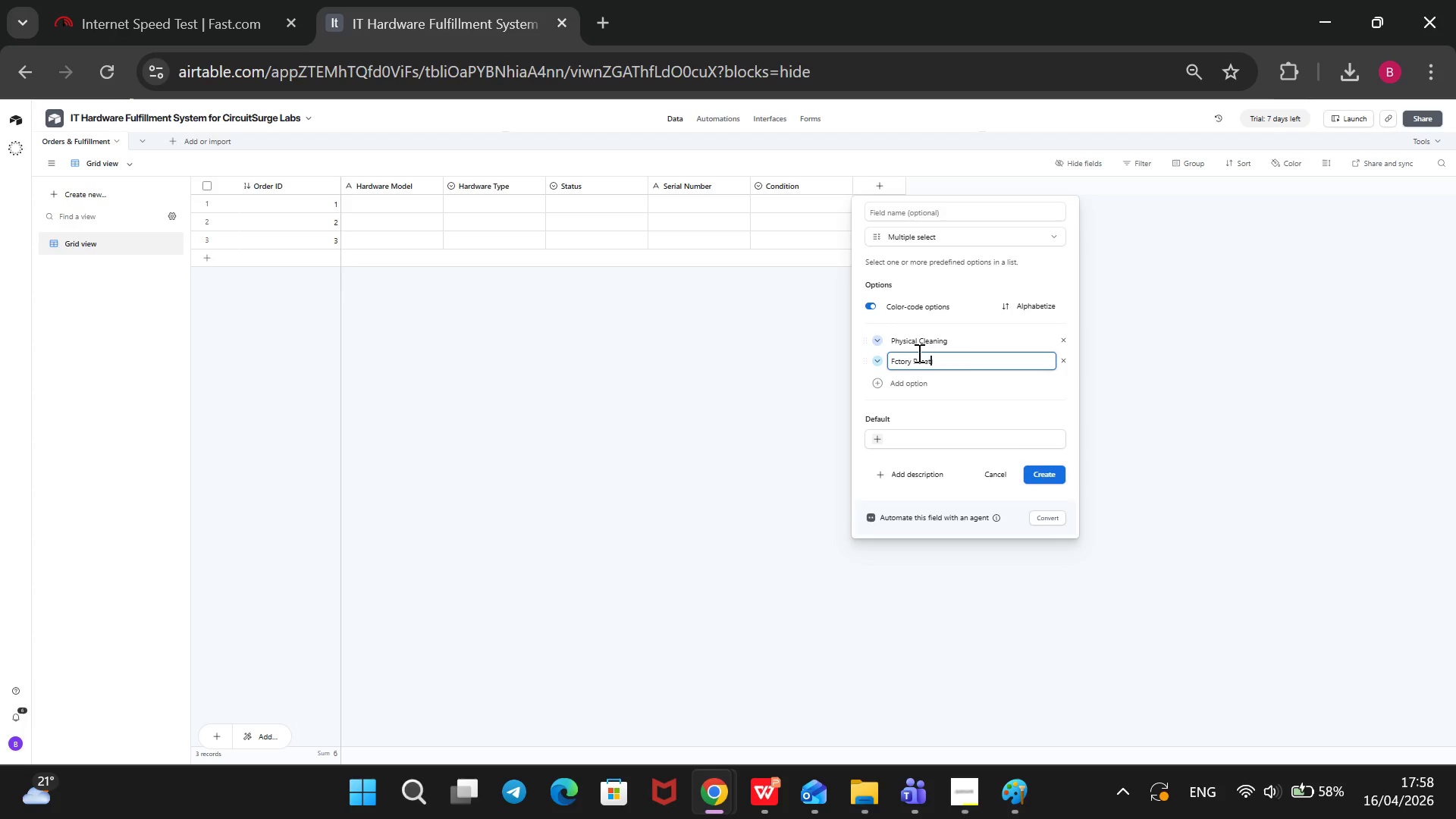 
key(ArrowLeft)
 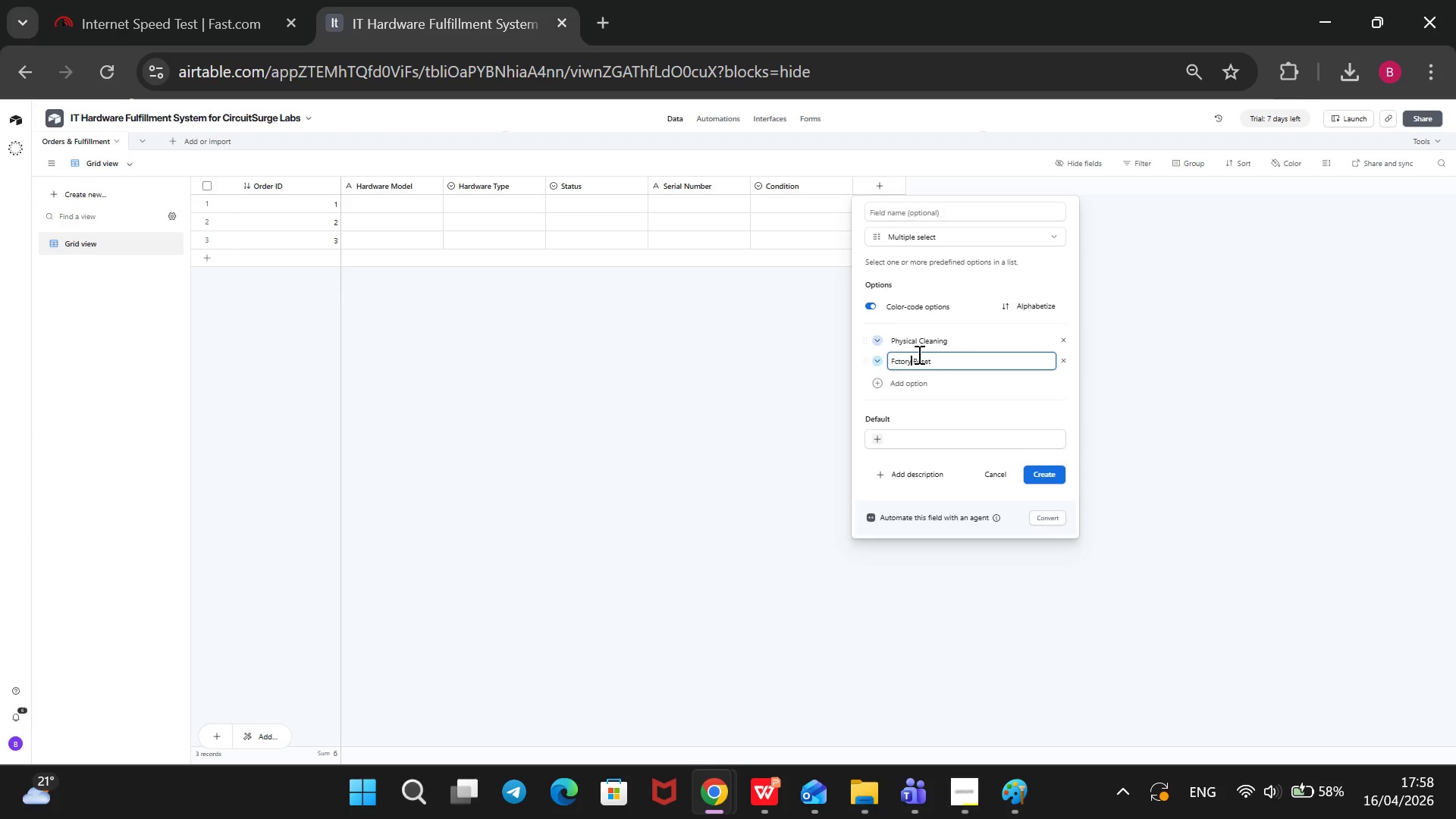 
key(ArrowLeft)
 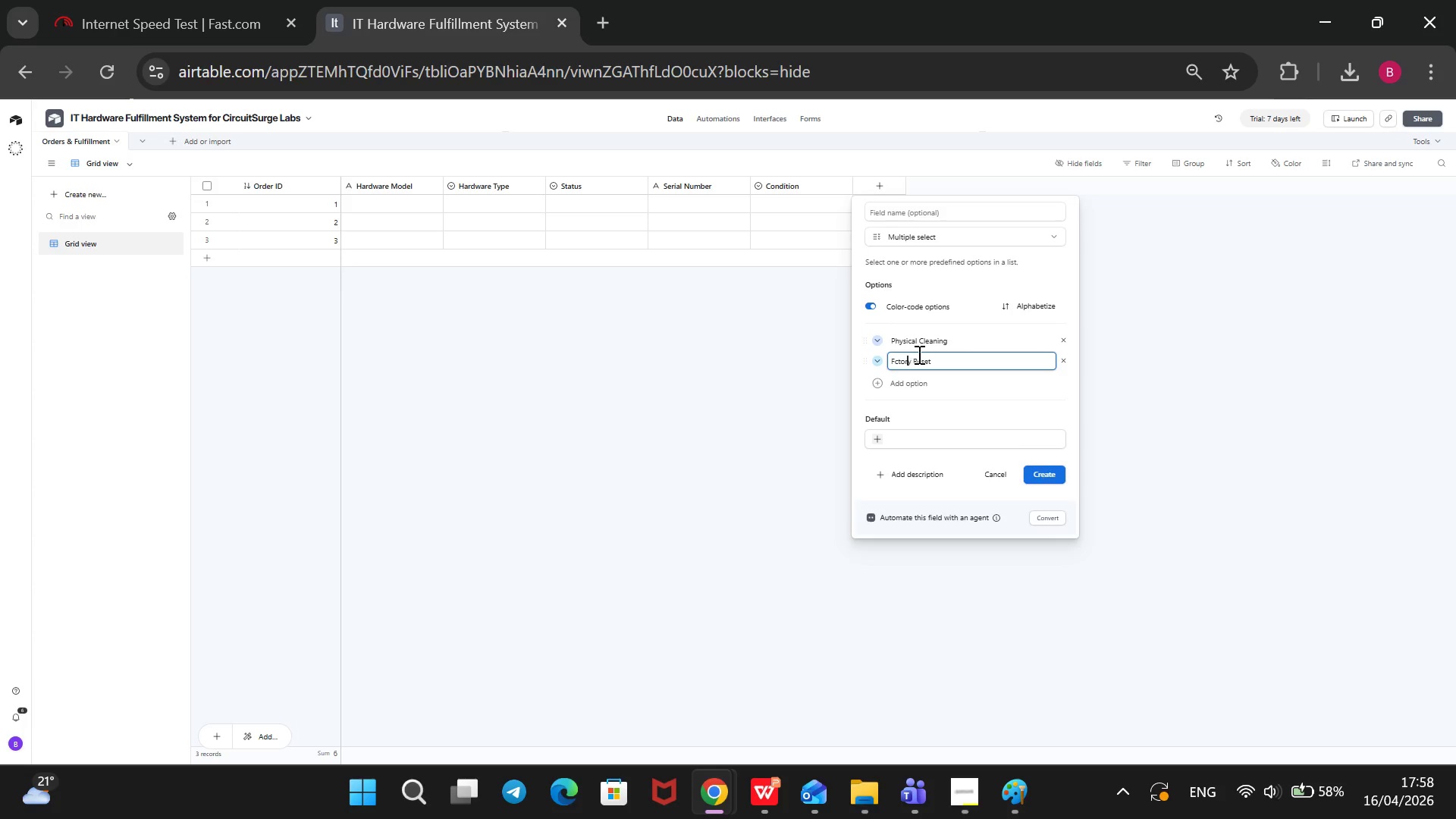 
key(ArrowLeft)
 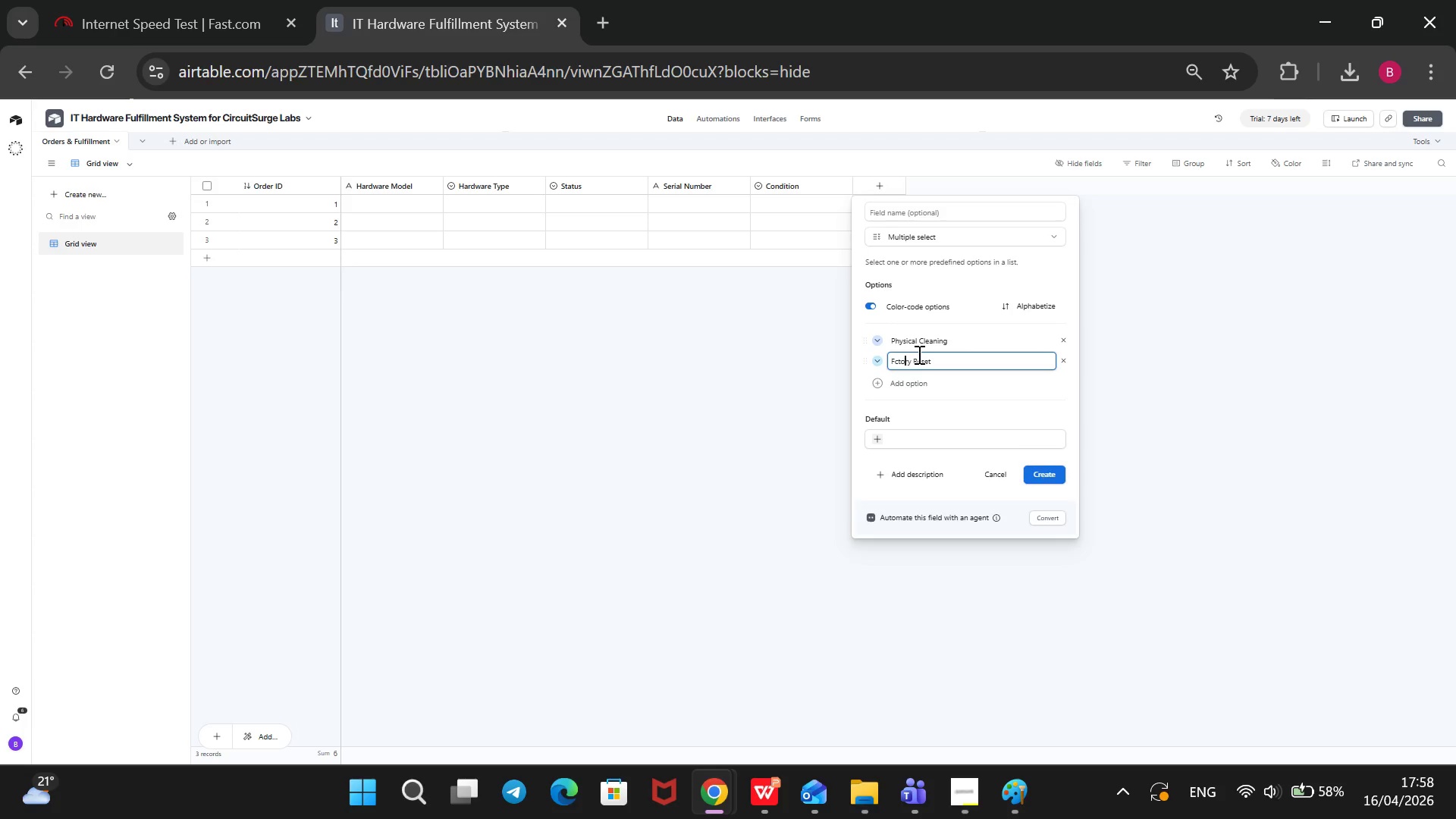 
key(ArrowLeft)
 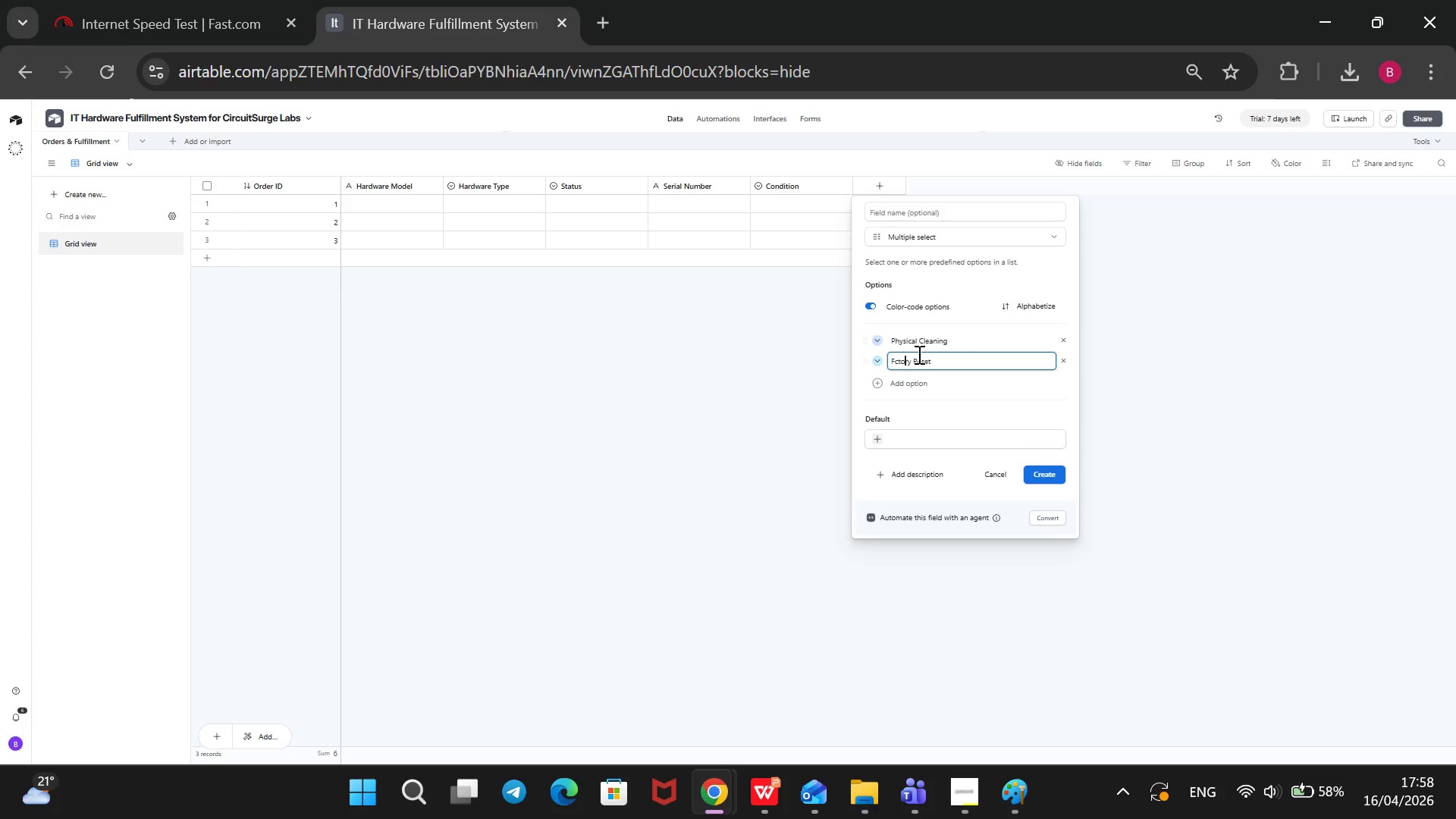 
key(ArrowLeft)
 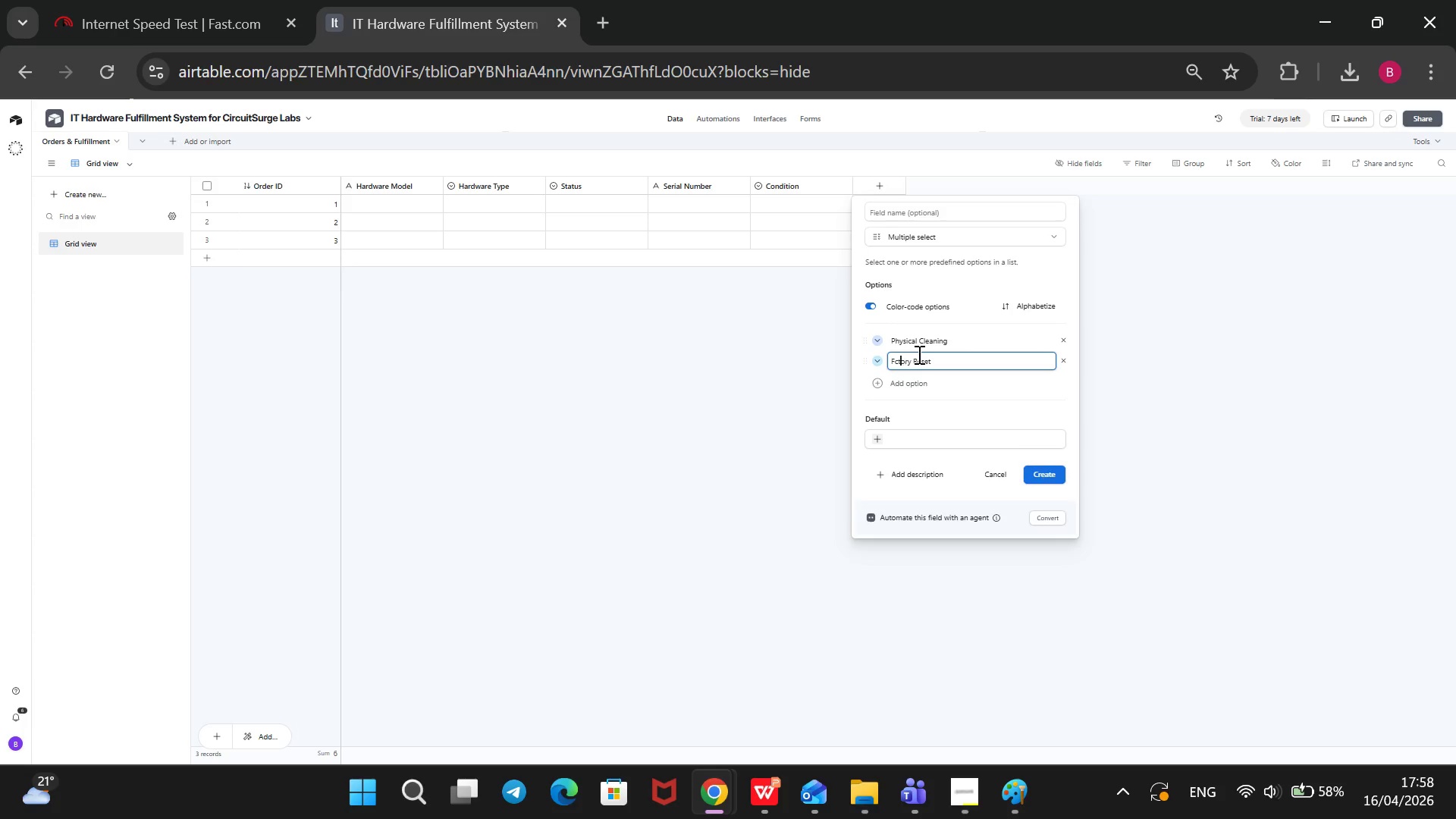 
key(ArrowLeft)
 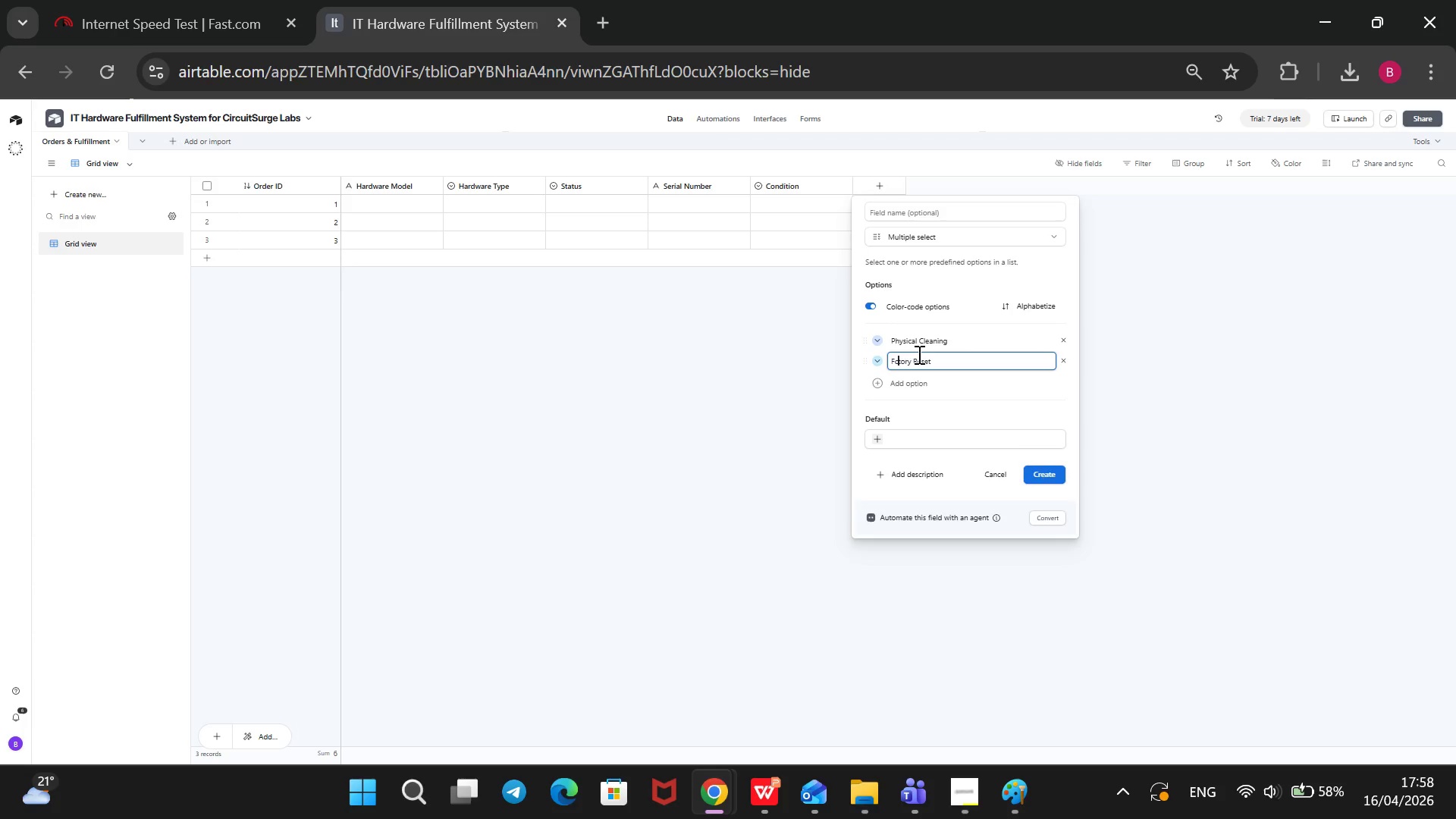 
key(ArrowLeft)
 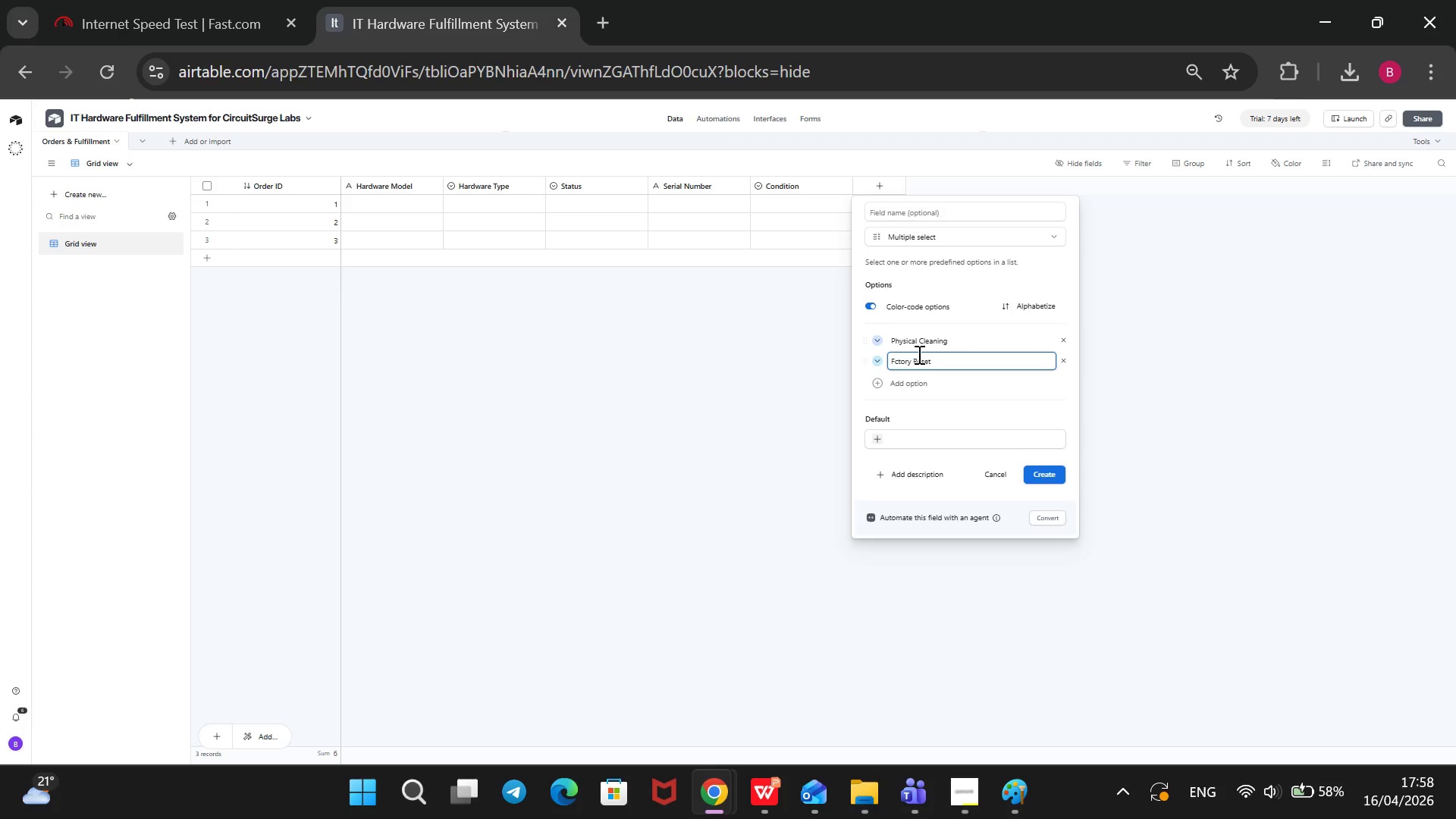 
key(A)
 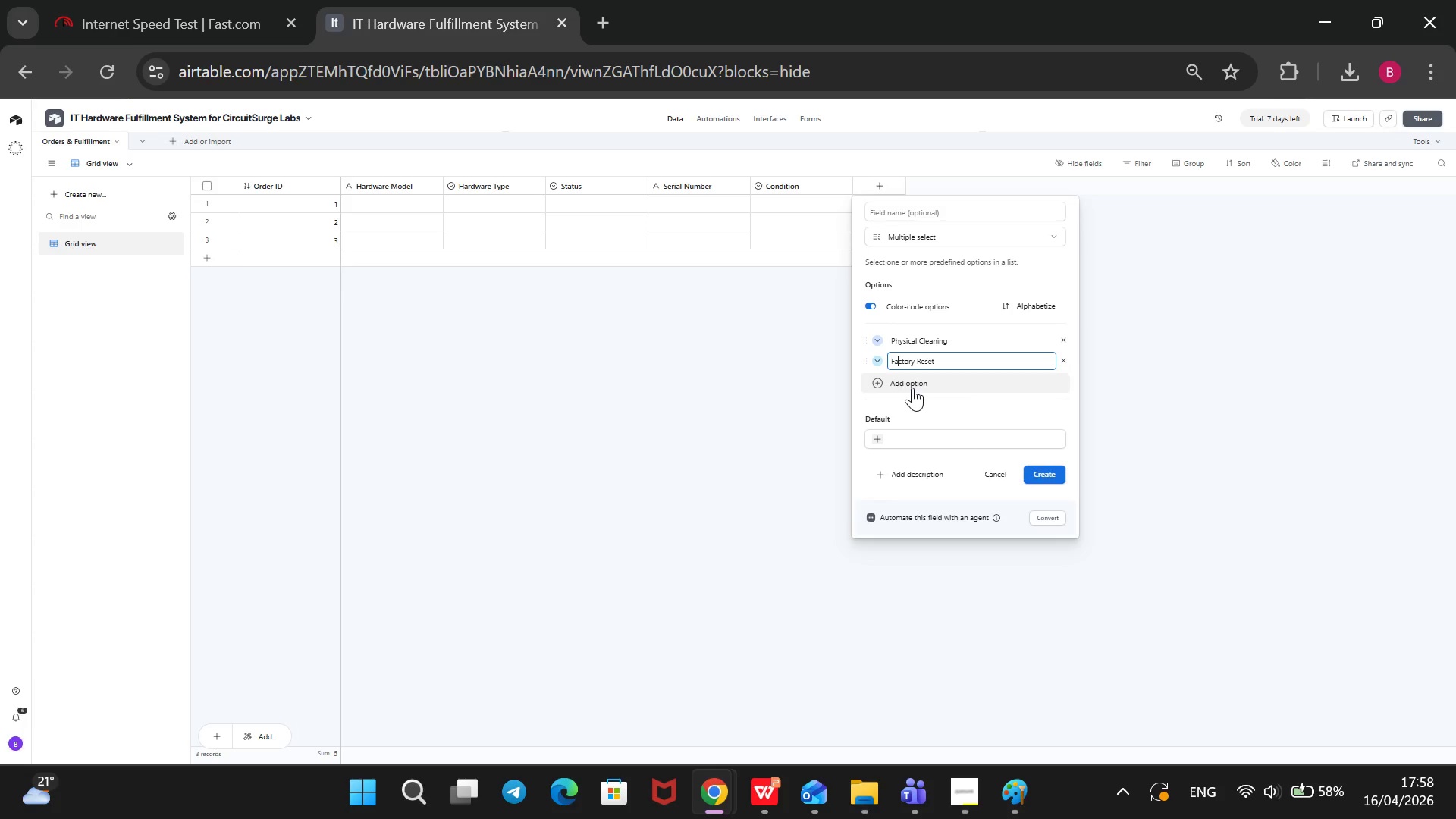 
left_click([912, 388])
 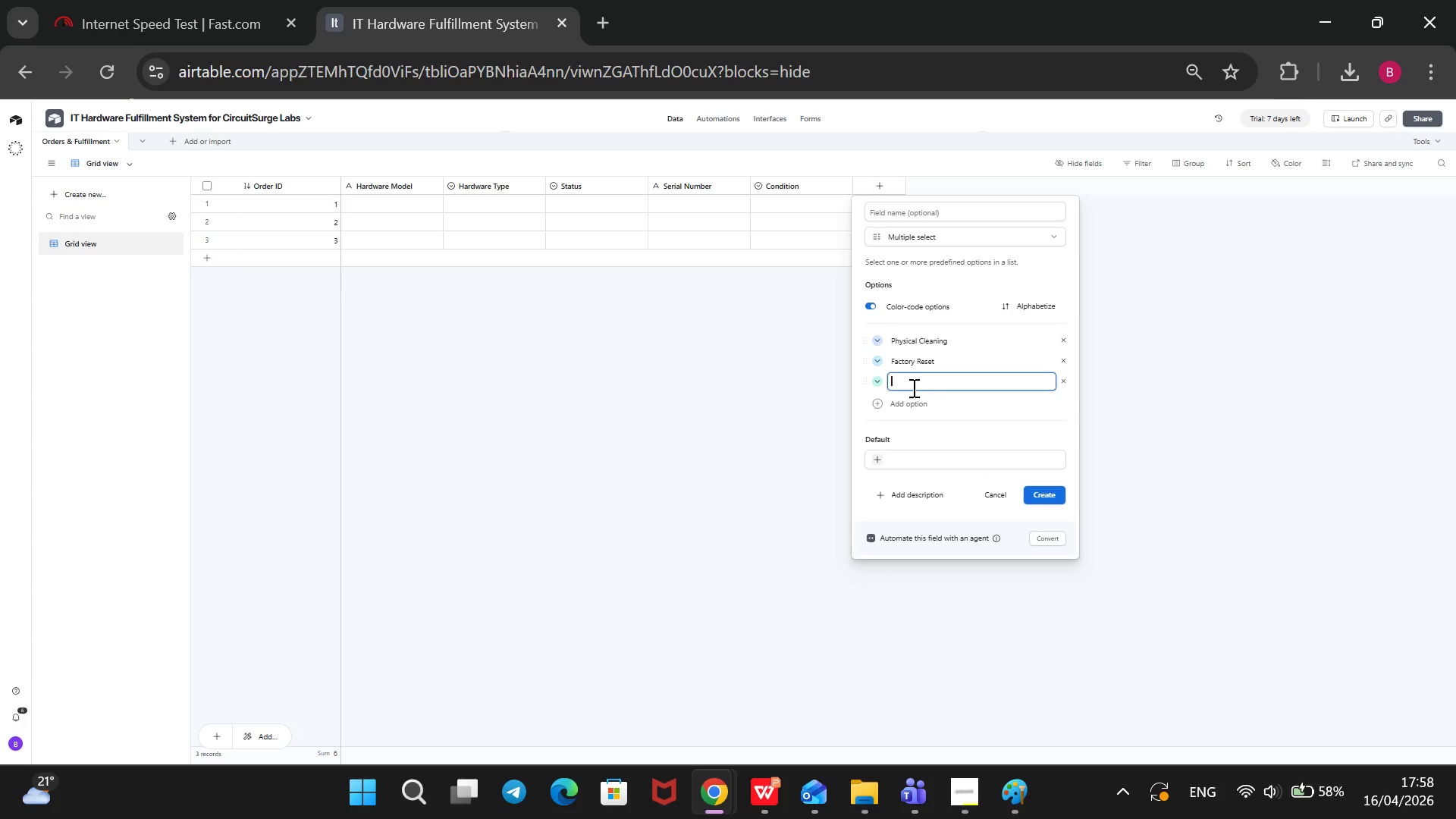 
type(Firmware Update)
 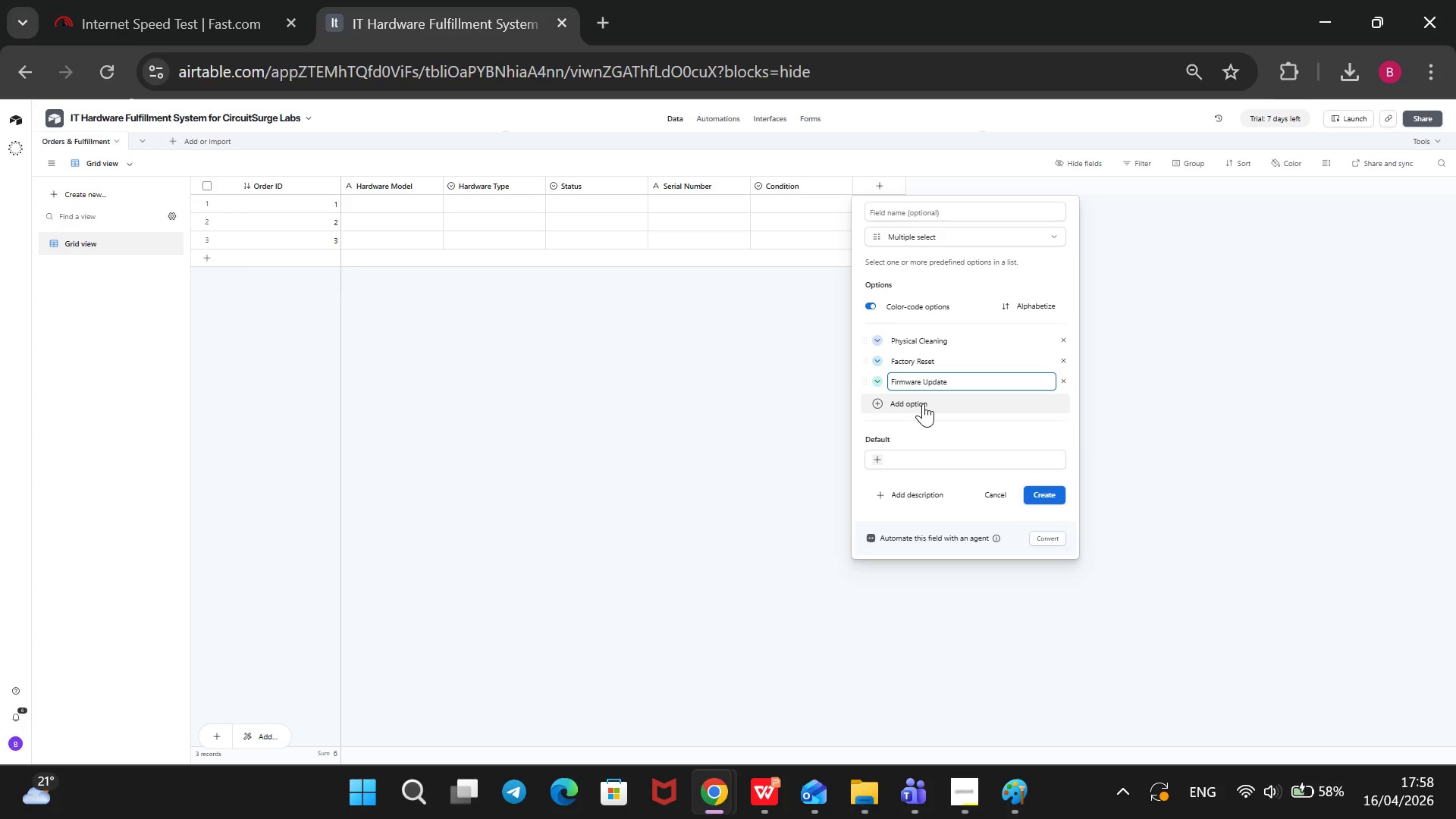 
left_click([923, 403])
 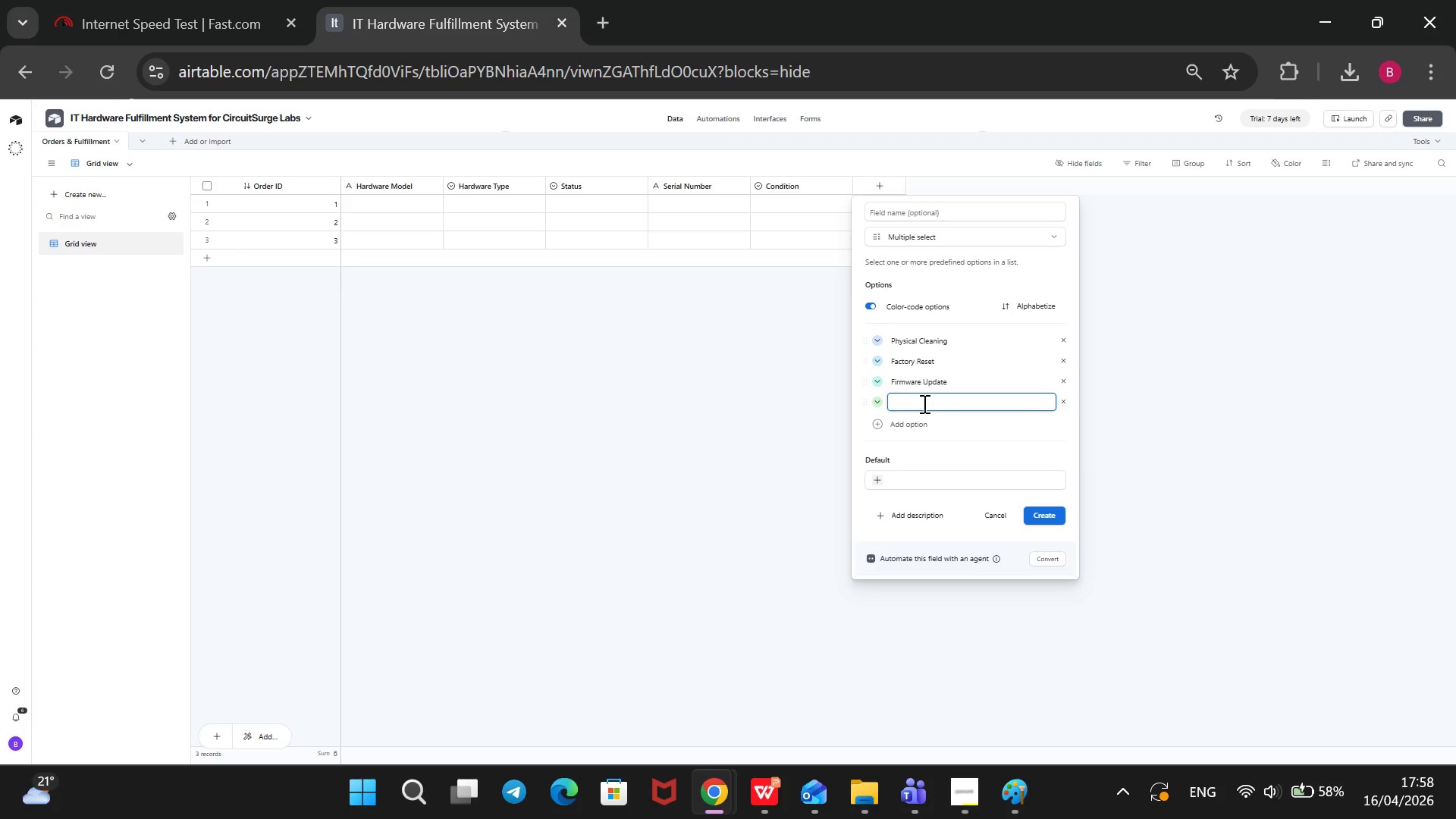 
type(Fia)
key(Backspace)
type(nal Stress Test)
 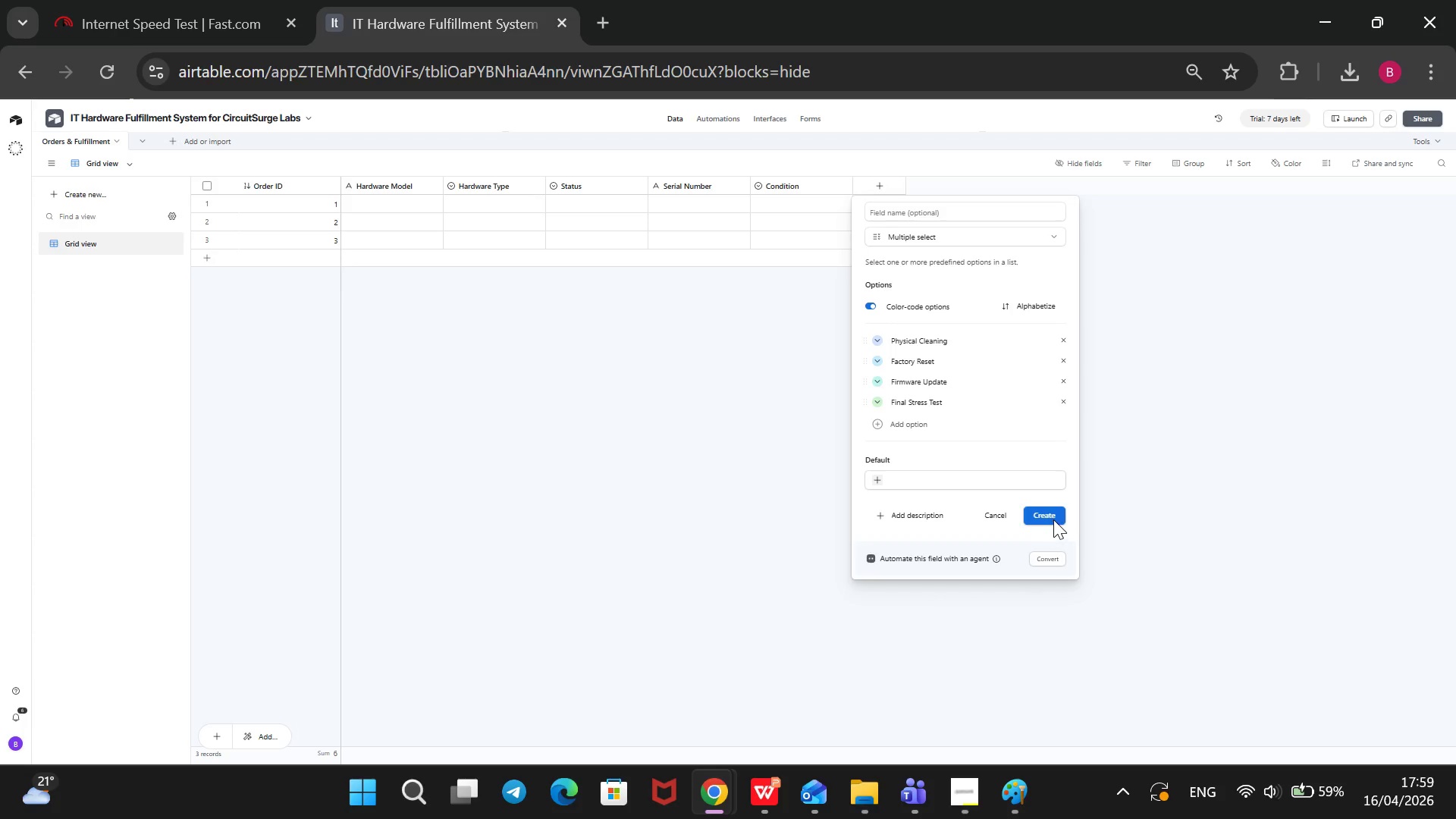 
wait(9.03)
 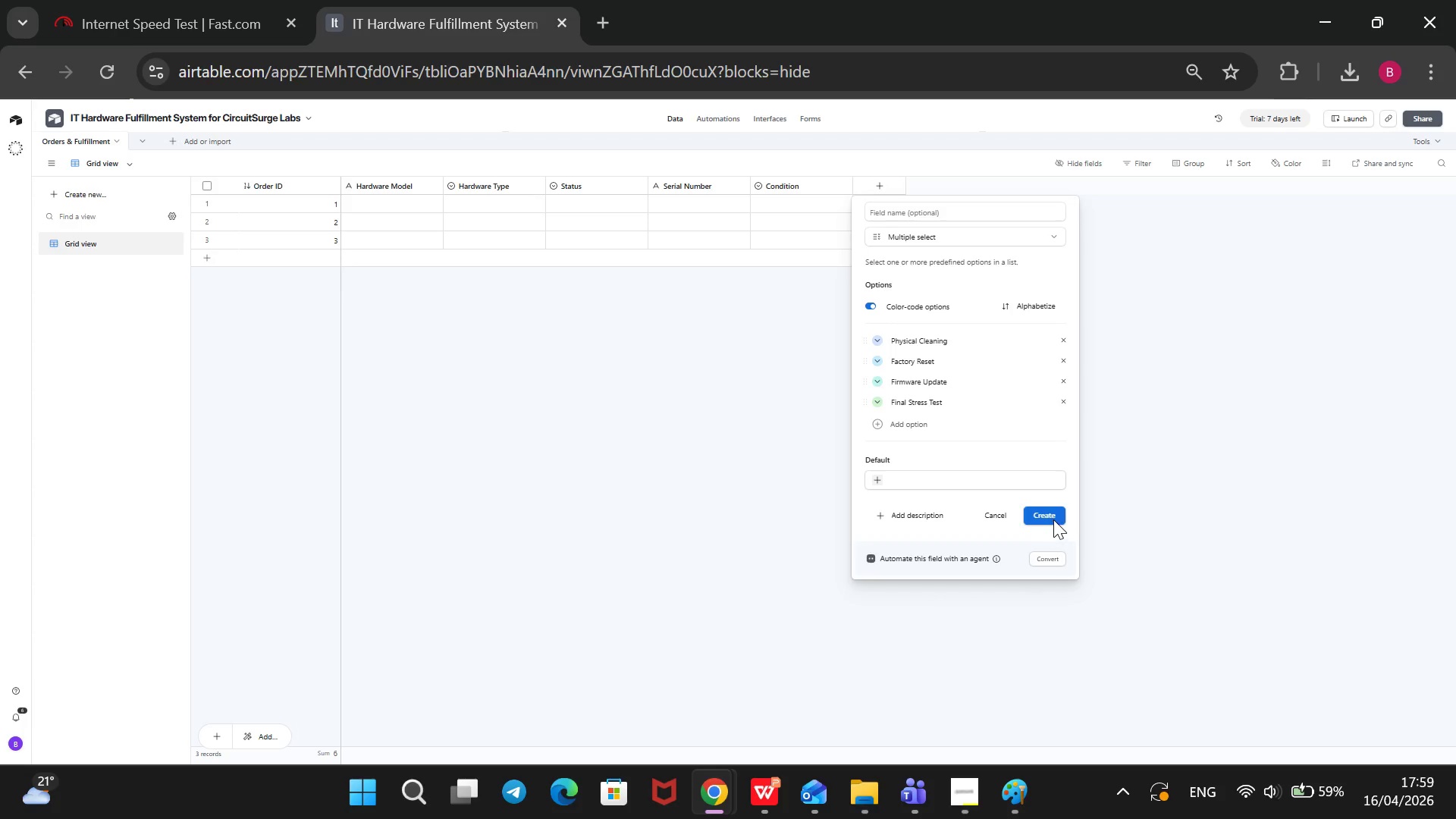 
right_click([898, 180])
 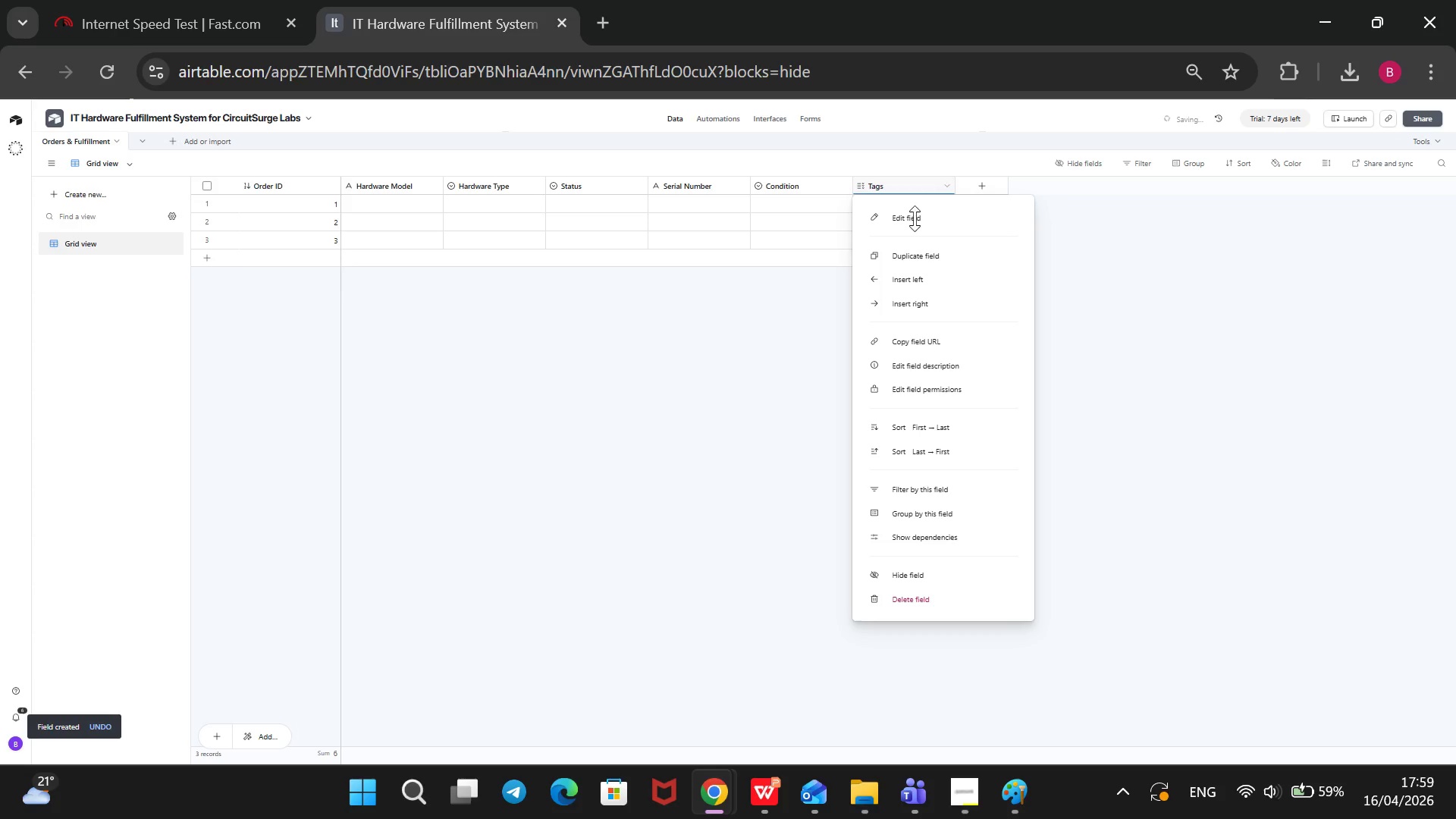 
left_click([920, 215])
 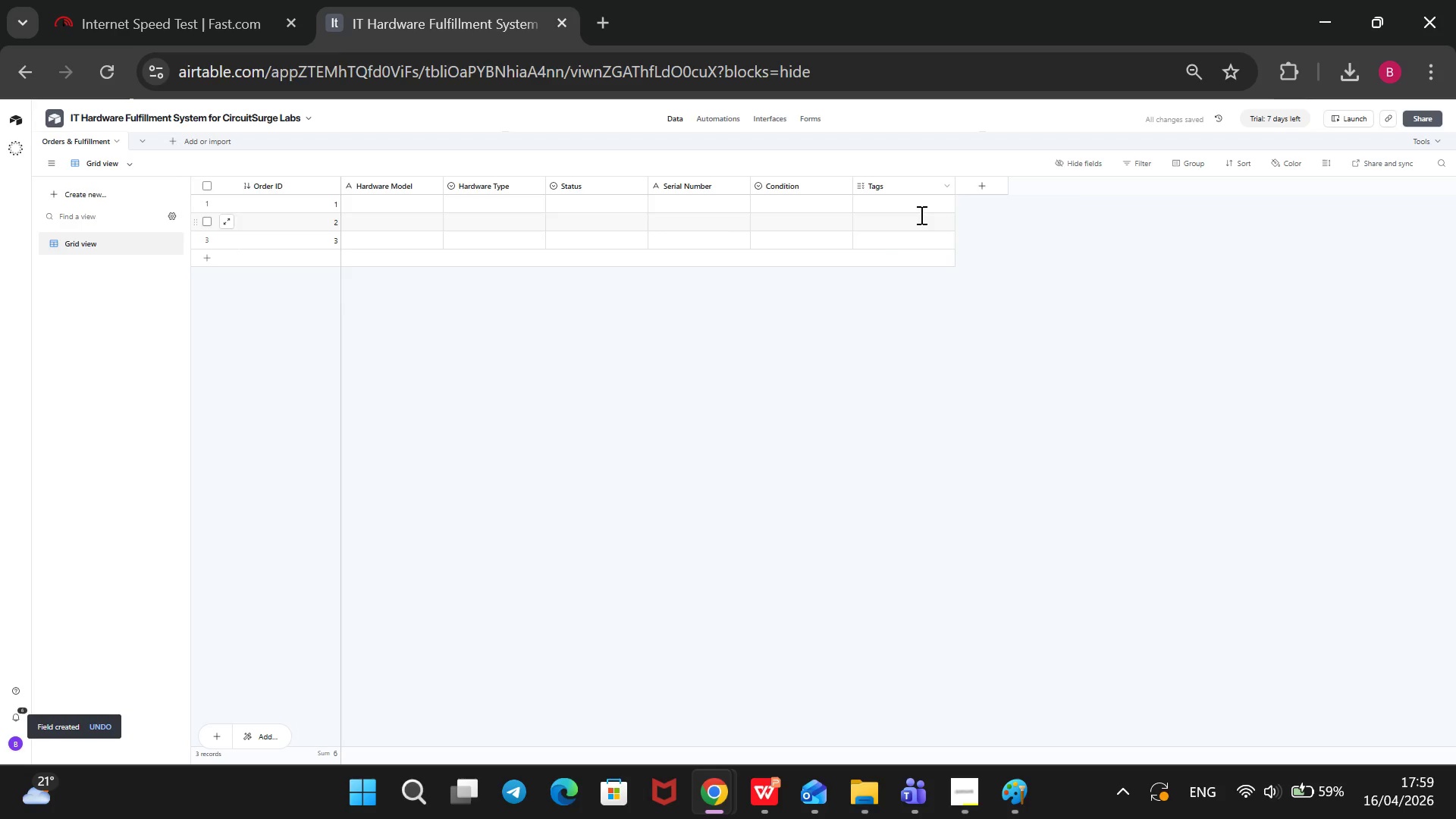 
left_click_drag(start_coordinate=[937, 224], to_coordinate=[890, 231])
 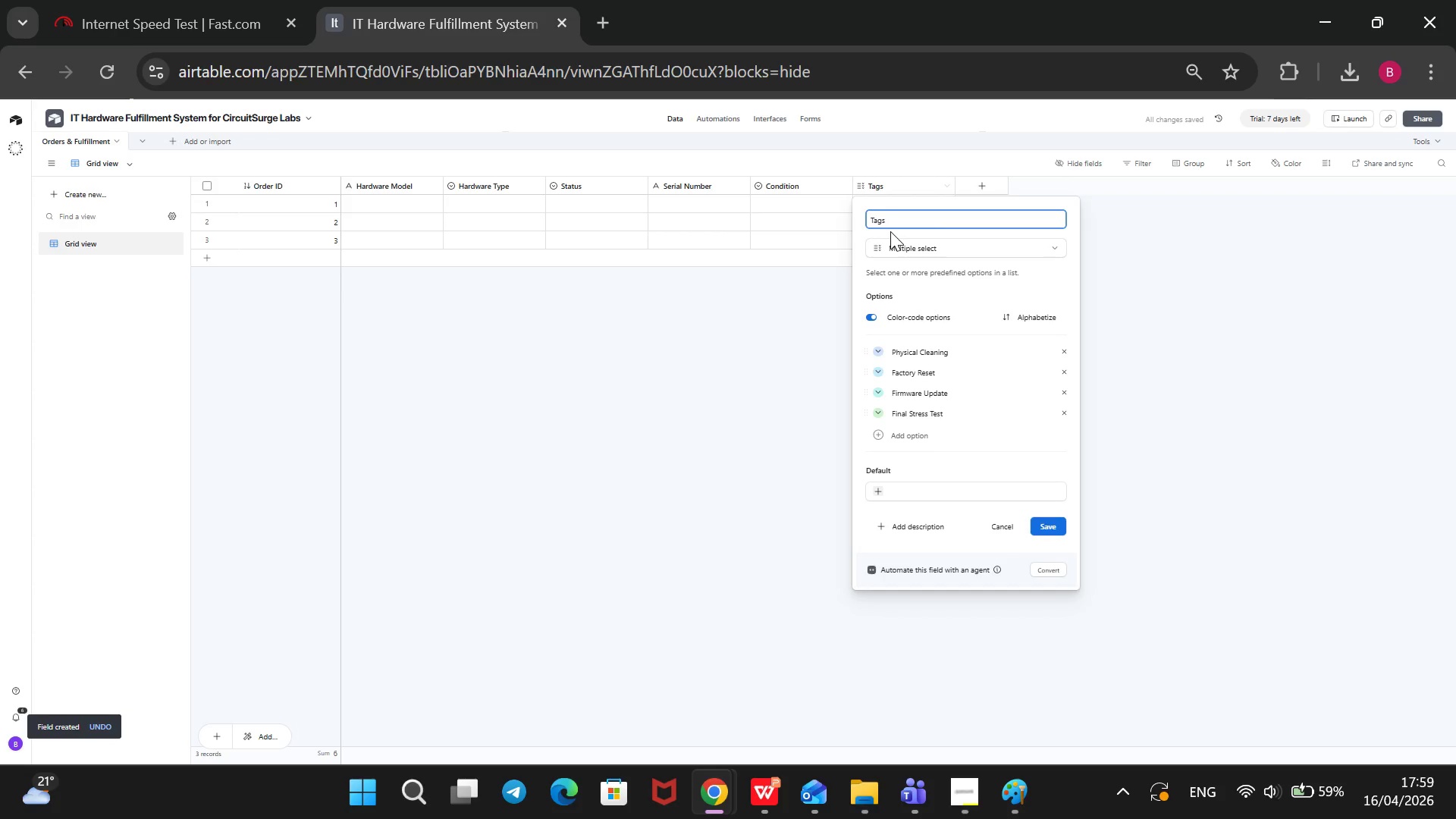 
key(Backspace)
key(Backspace)
key(Backspace)
key(Backspace)
type(Fulfillment Checklist)
 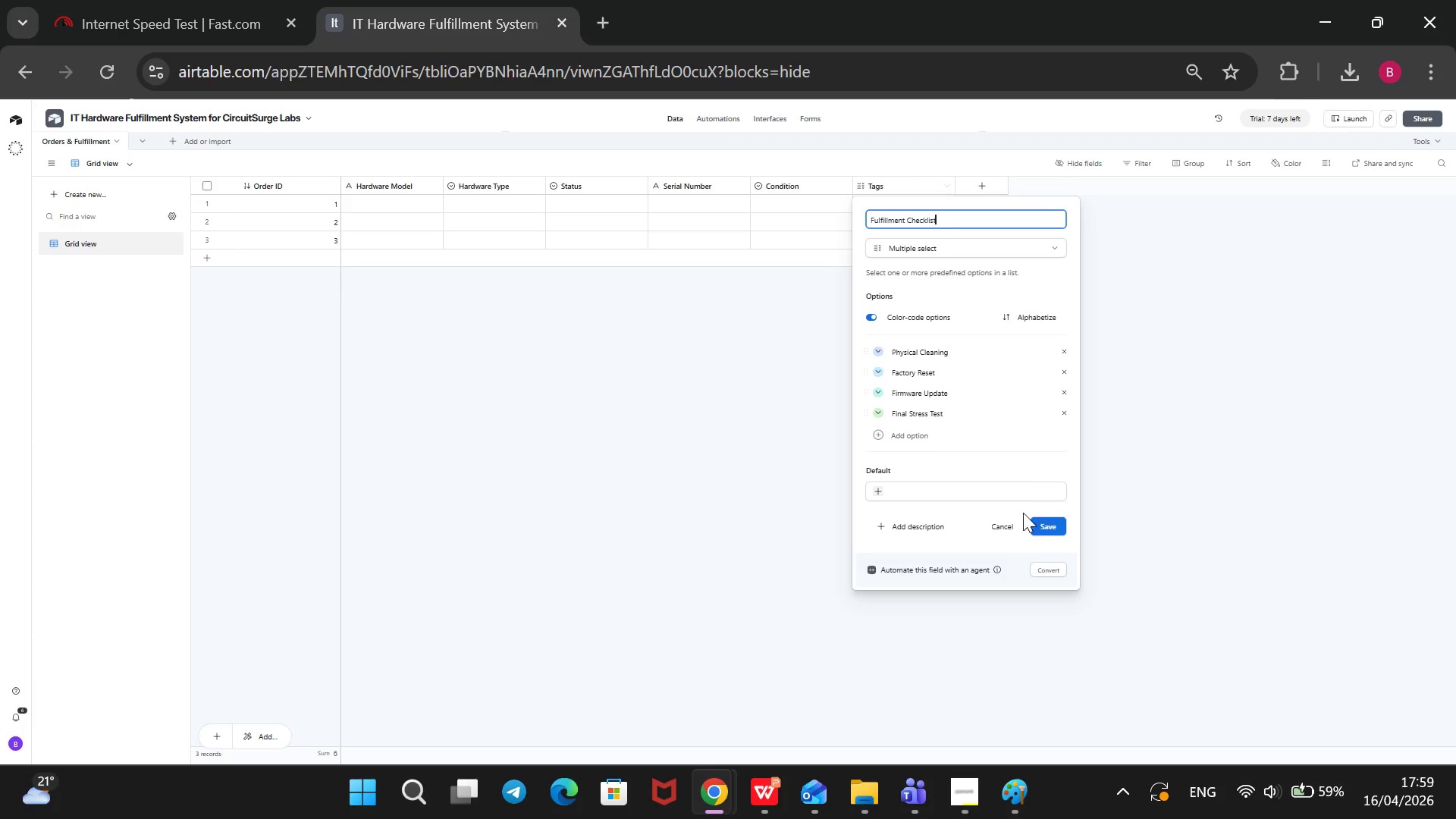 
wait(7.7)
 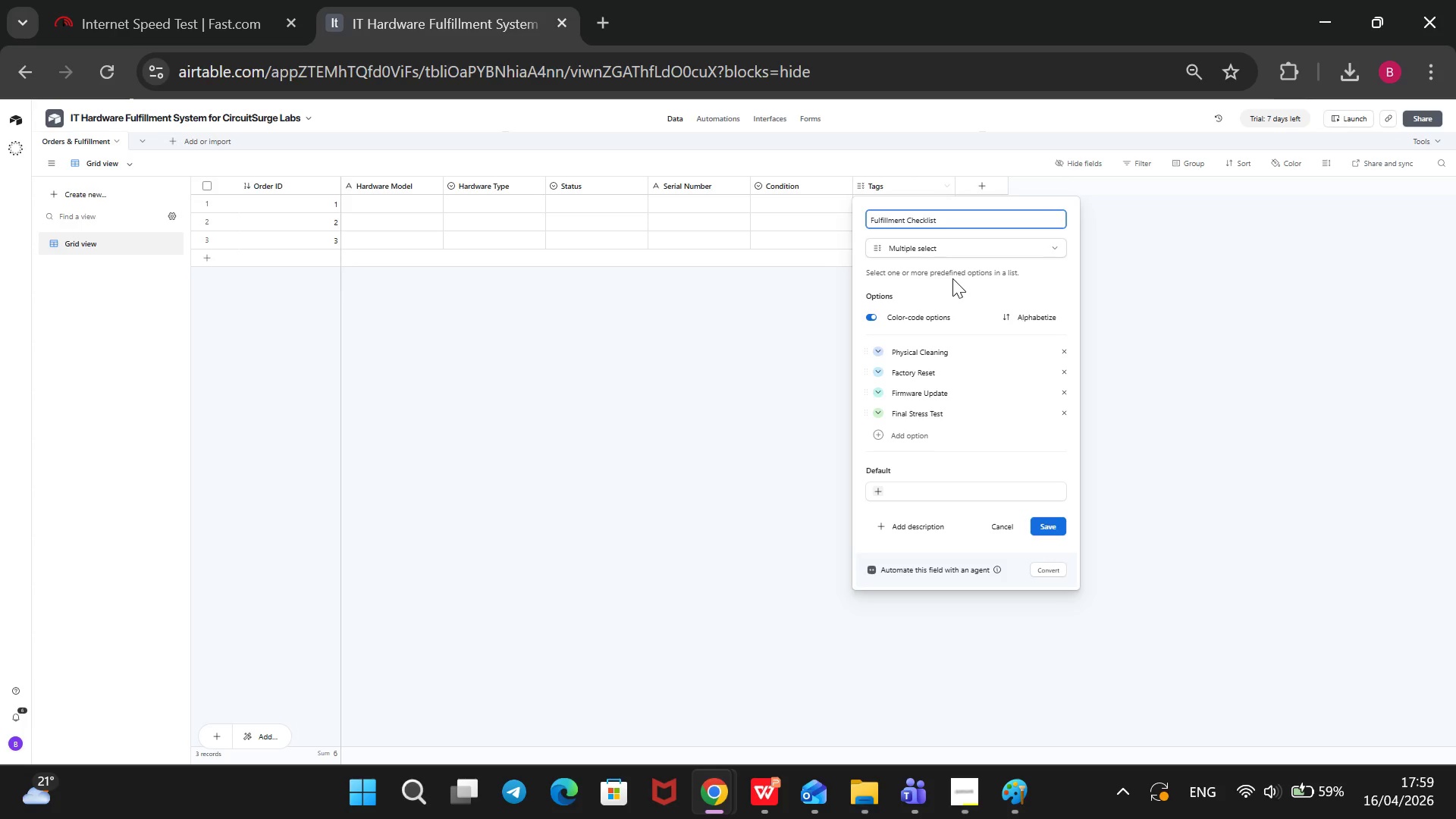 
left_click([1039, 529])
 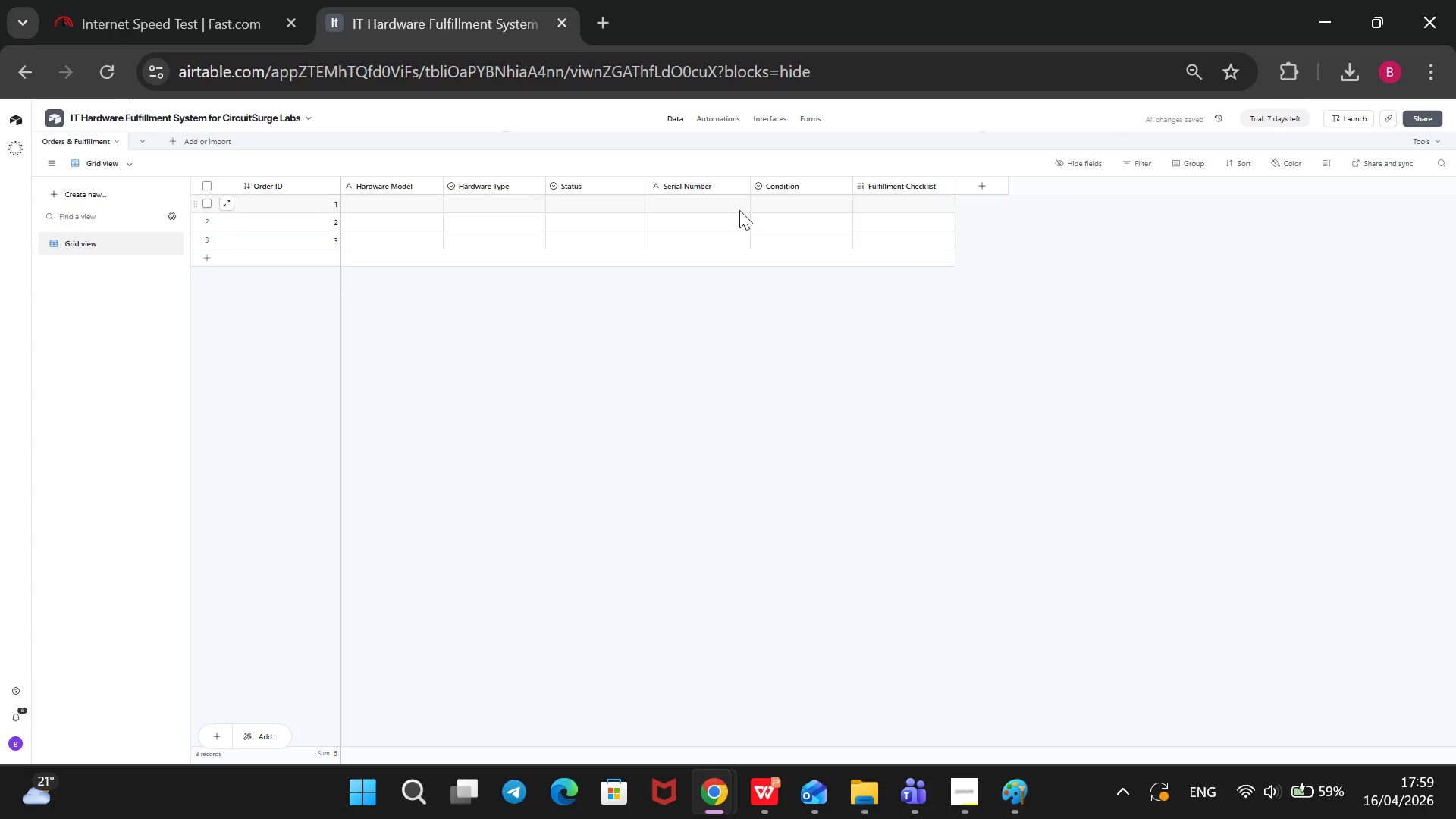 
wait(7.78)
 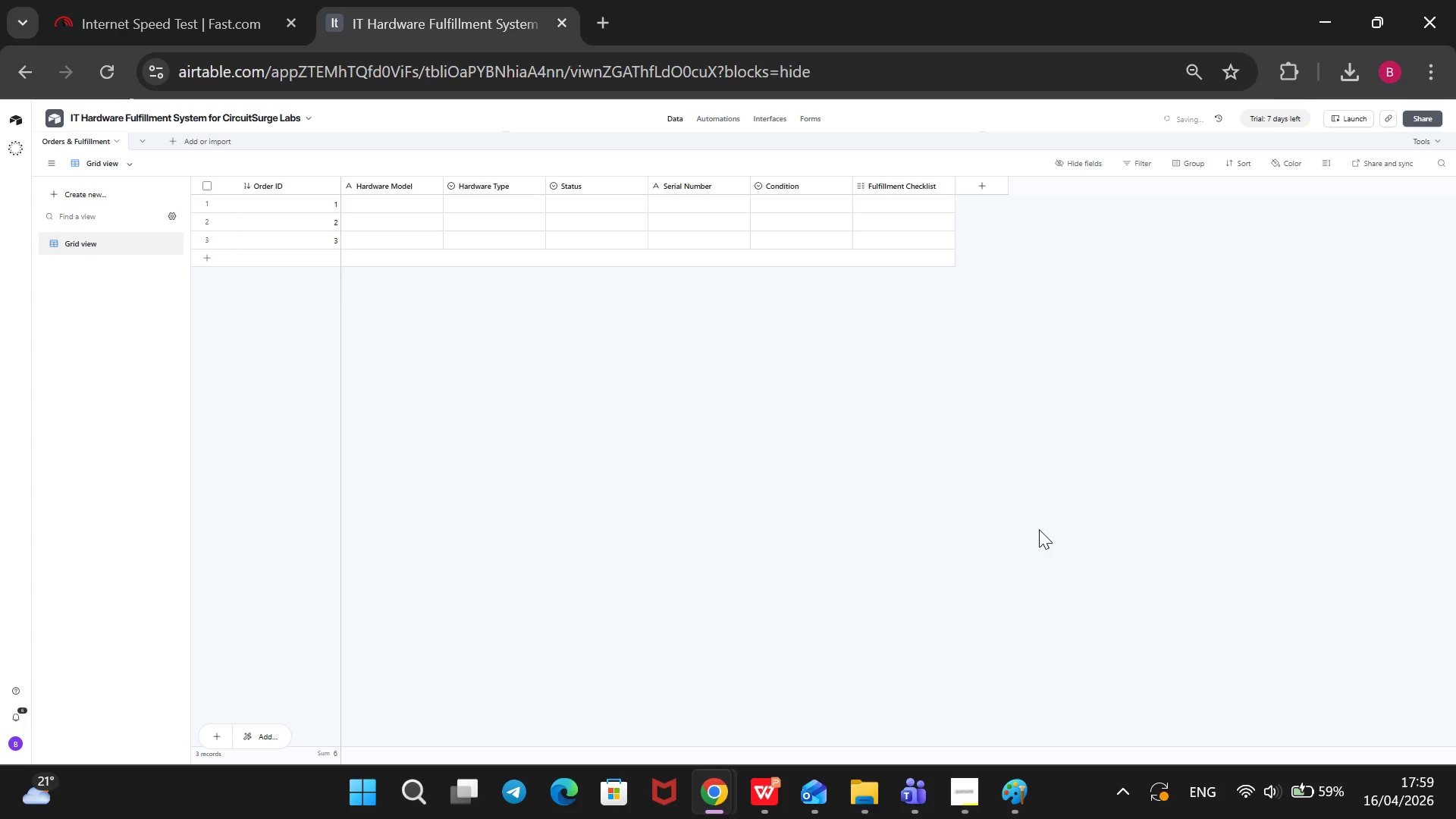 
left_click_drag(start_coordinate=[606, 188], to_coordinate=[1015, 206])
 